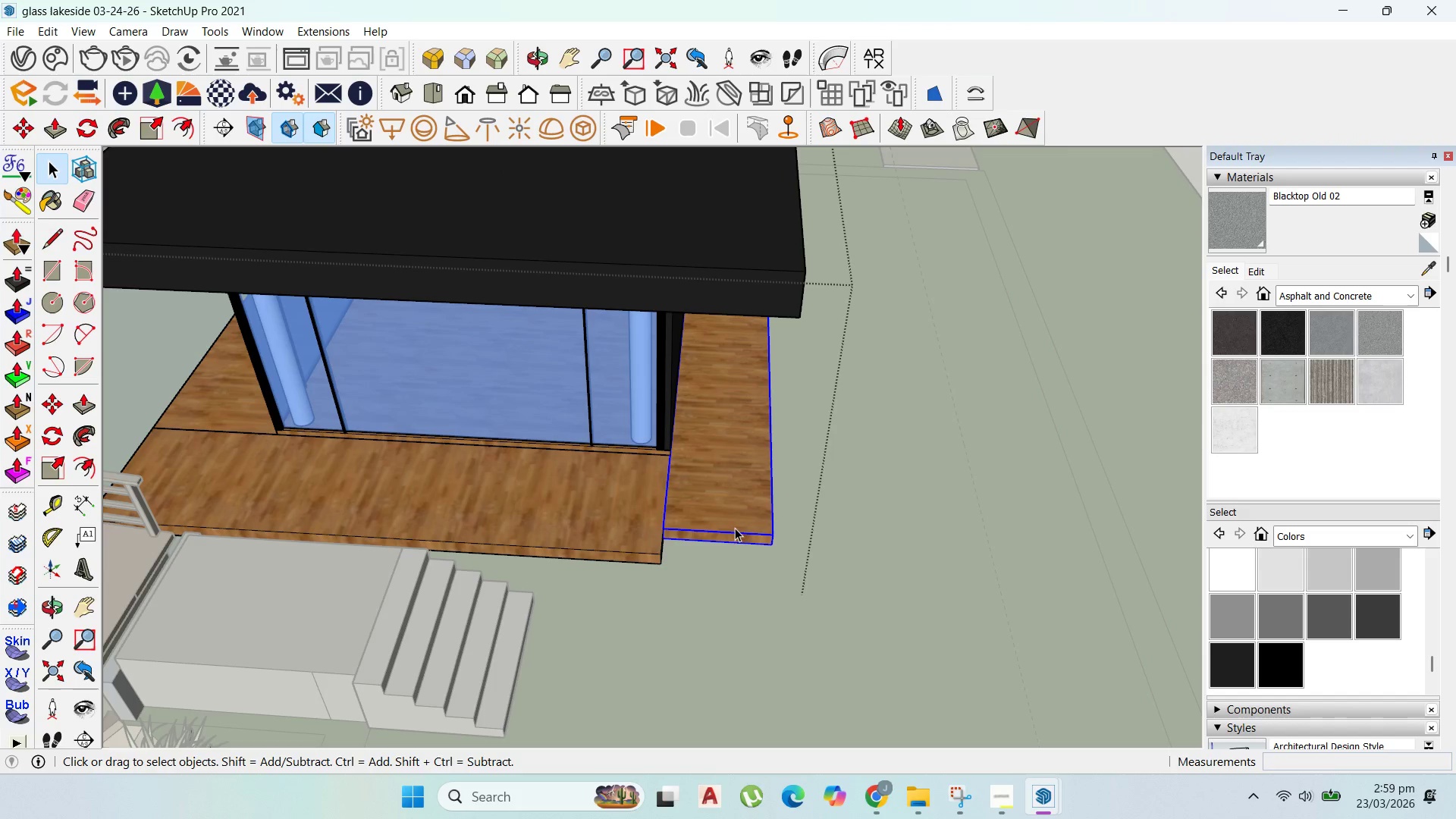 
triple_click([735, 528])
 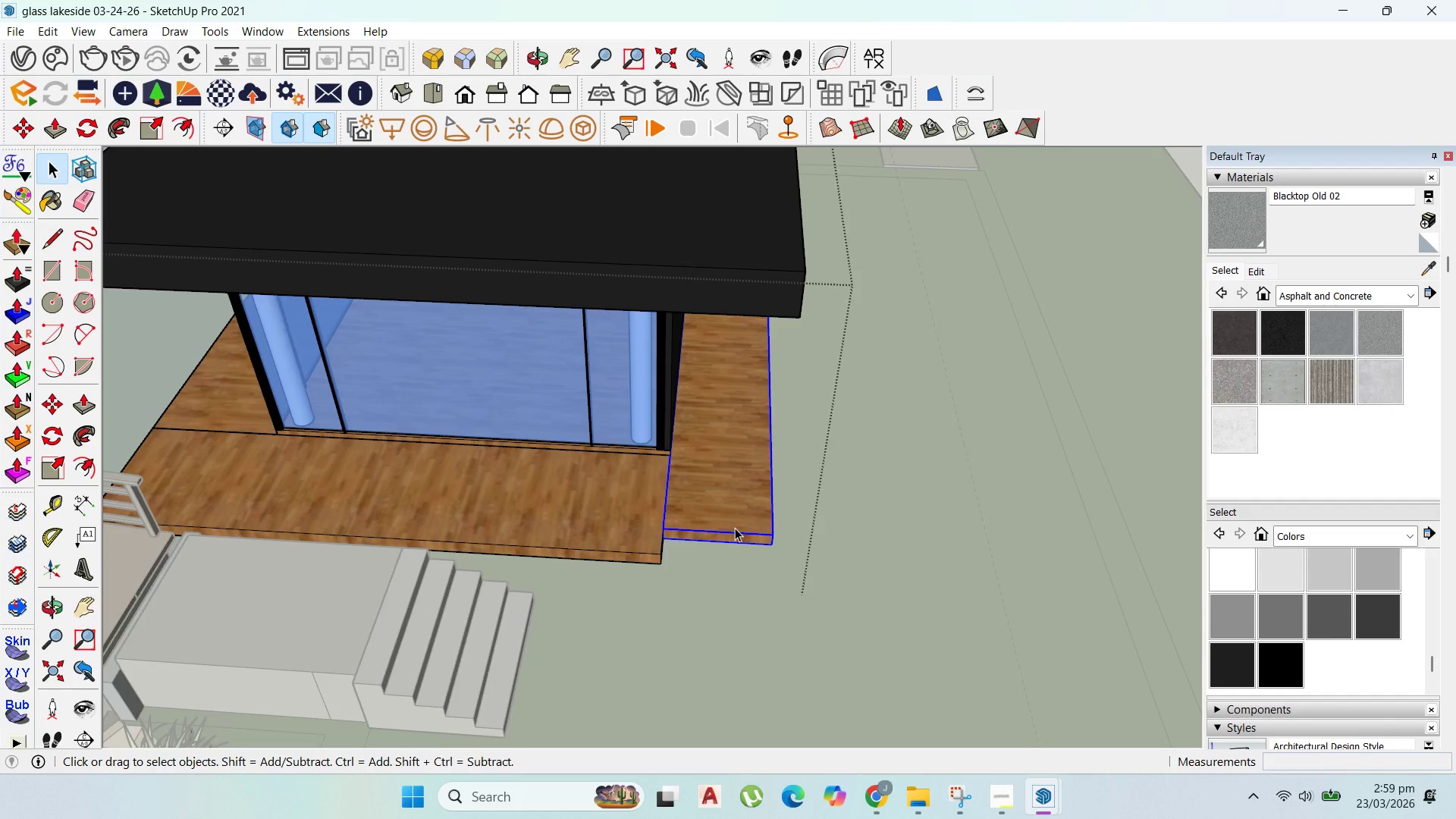 
double_click([739, 540])
 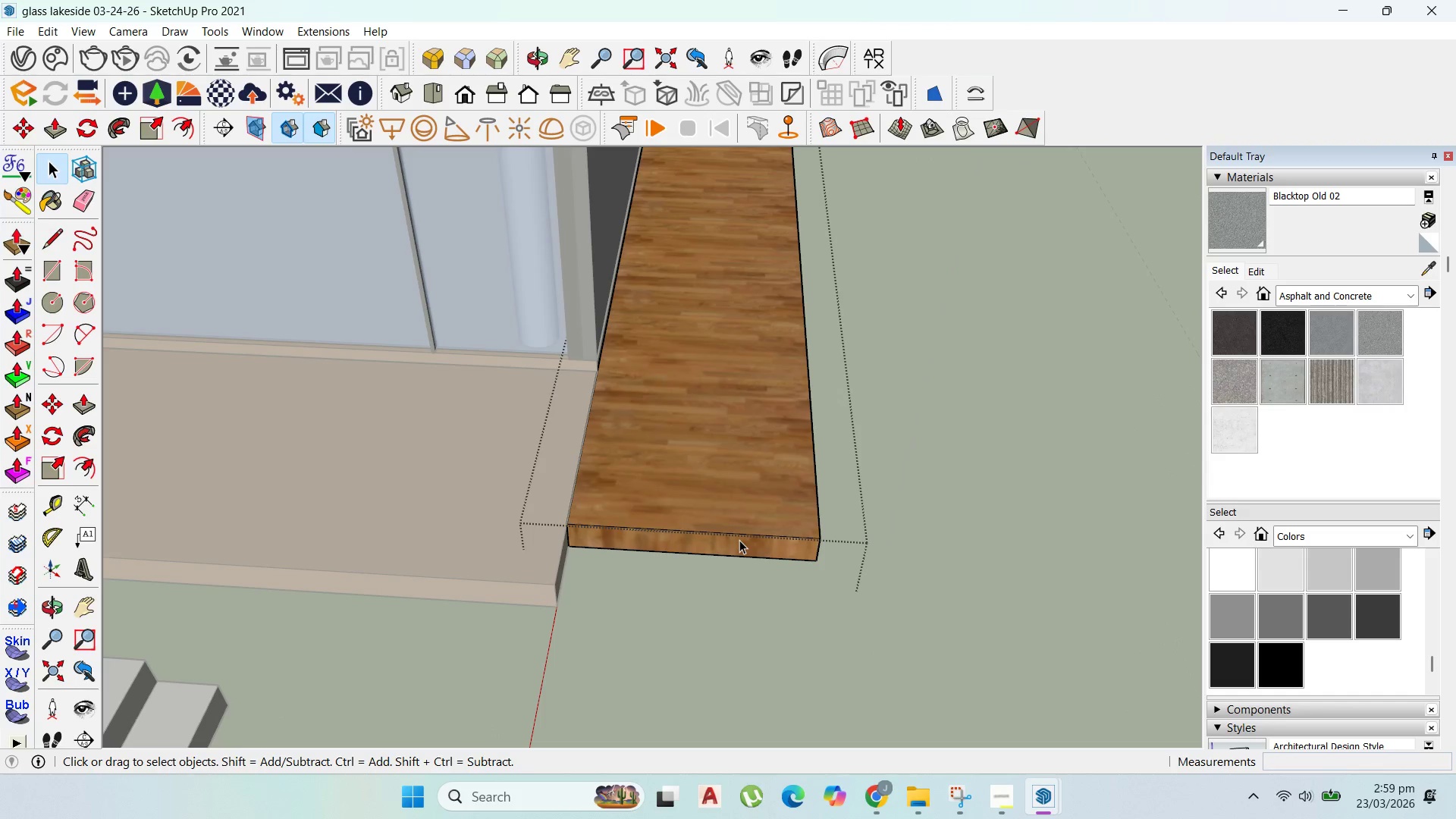 
triple_click([739, 540])
 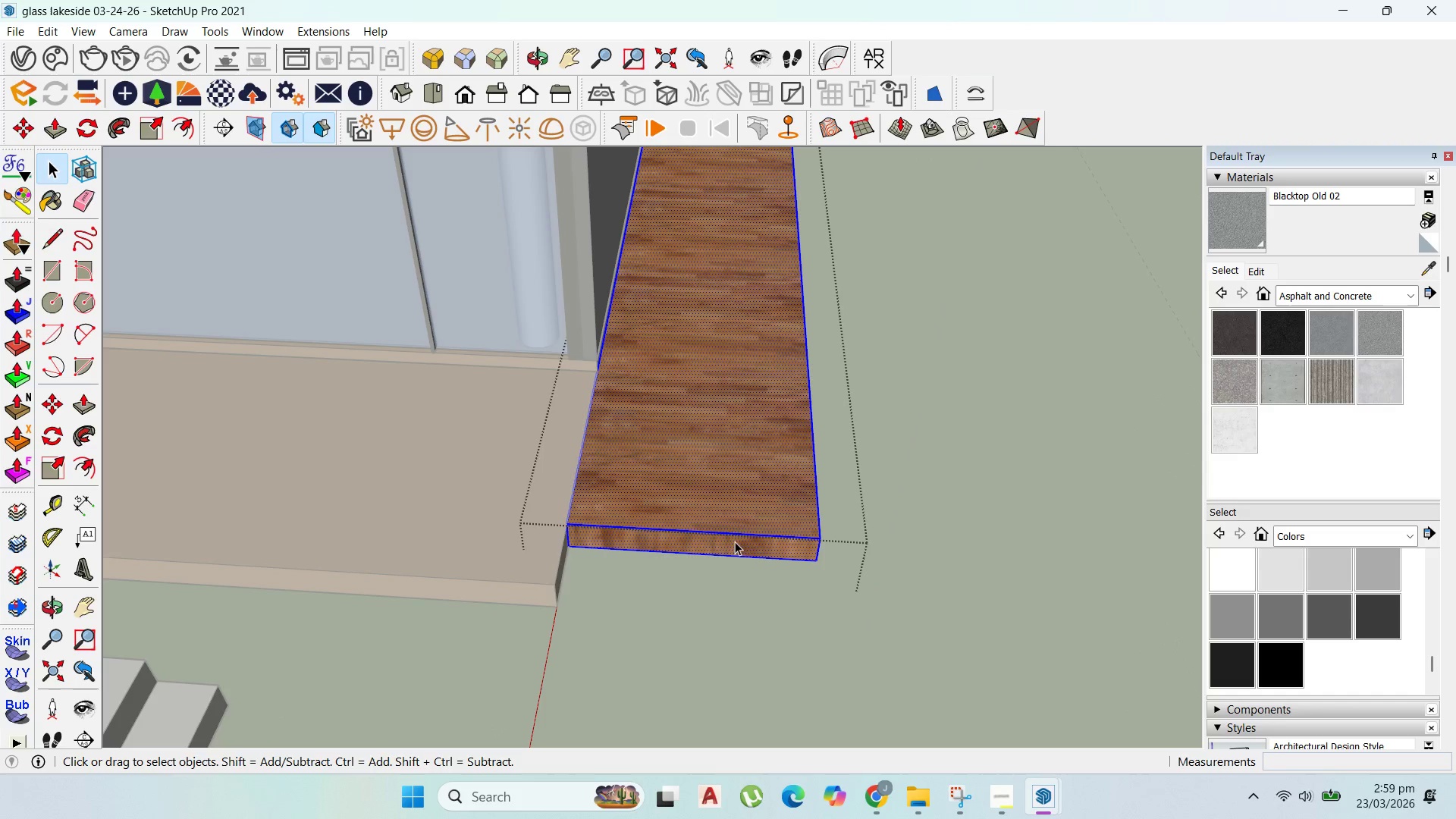 
scroll: coordinate [739, 540], scroll_direction: up, amount: 8.0
 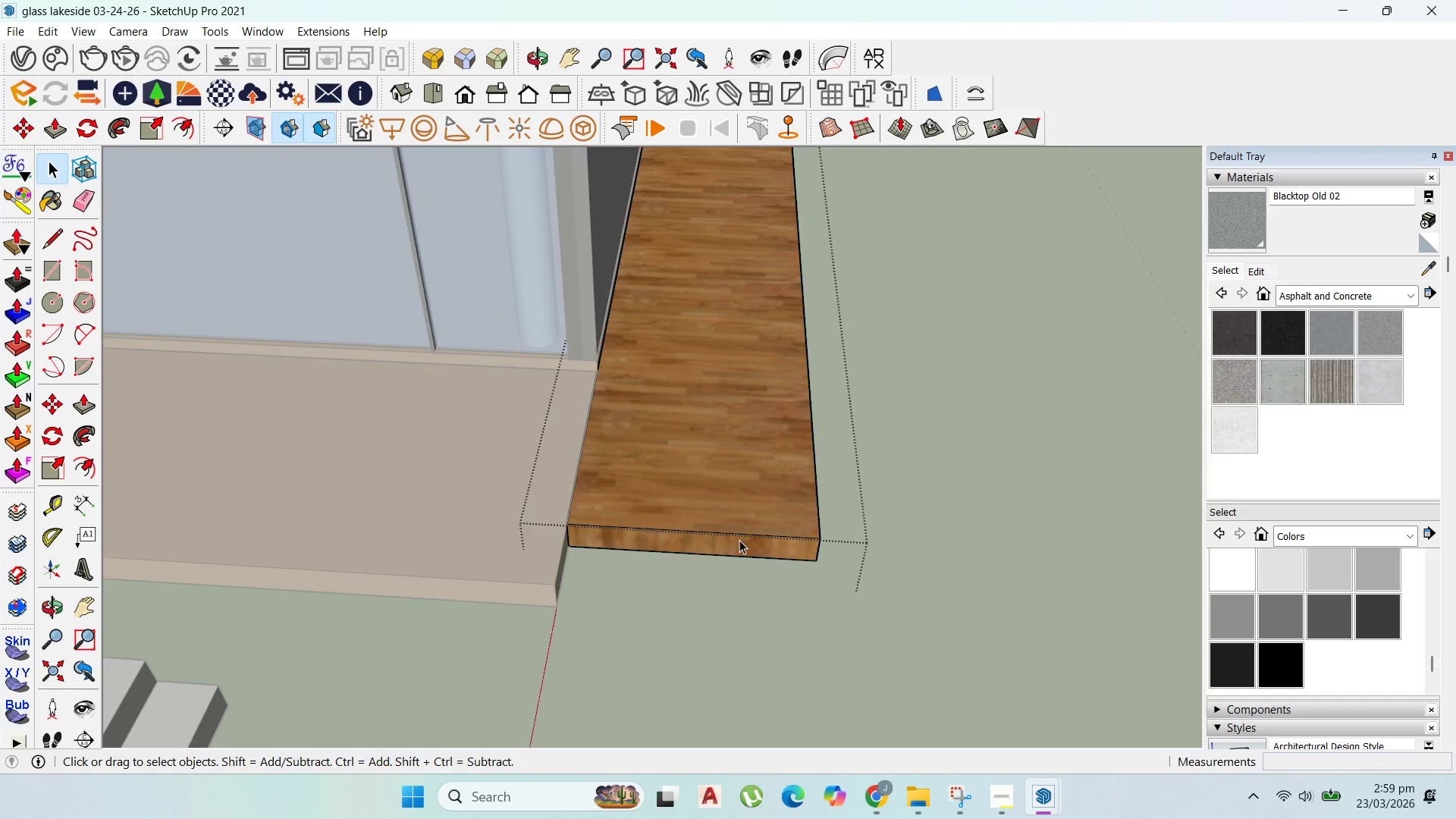 
key(P)
 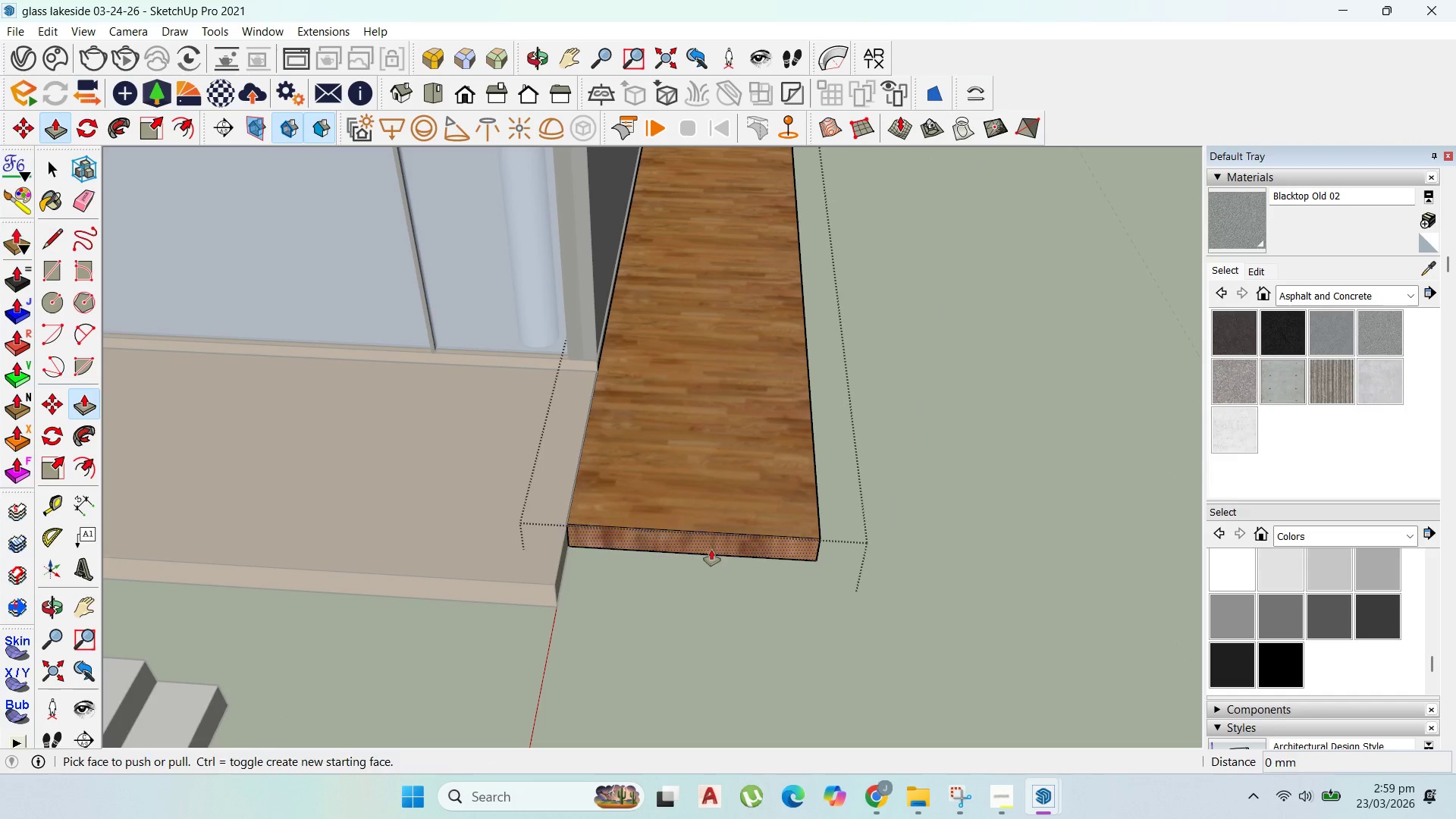 
left_click_drag(start_coordinate=[719, 550], to_coordinate=[535, 583])
 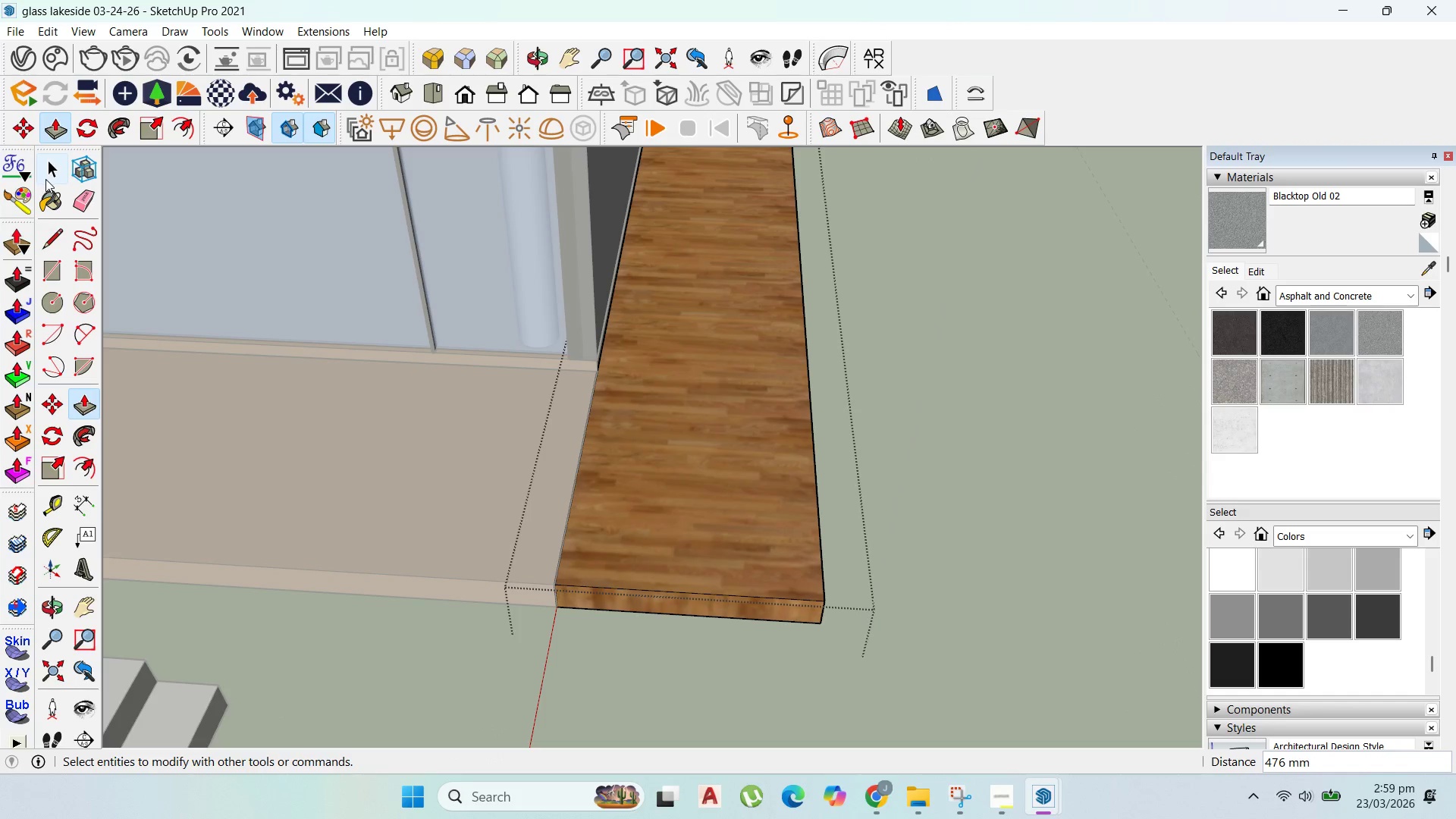 
left_click([49, 171])
 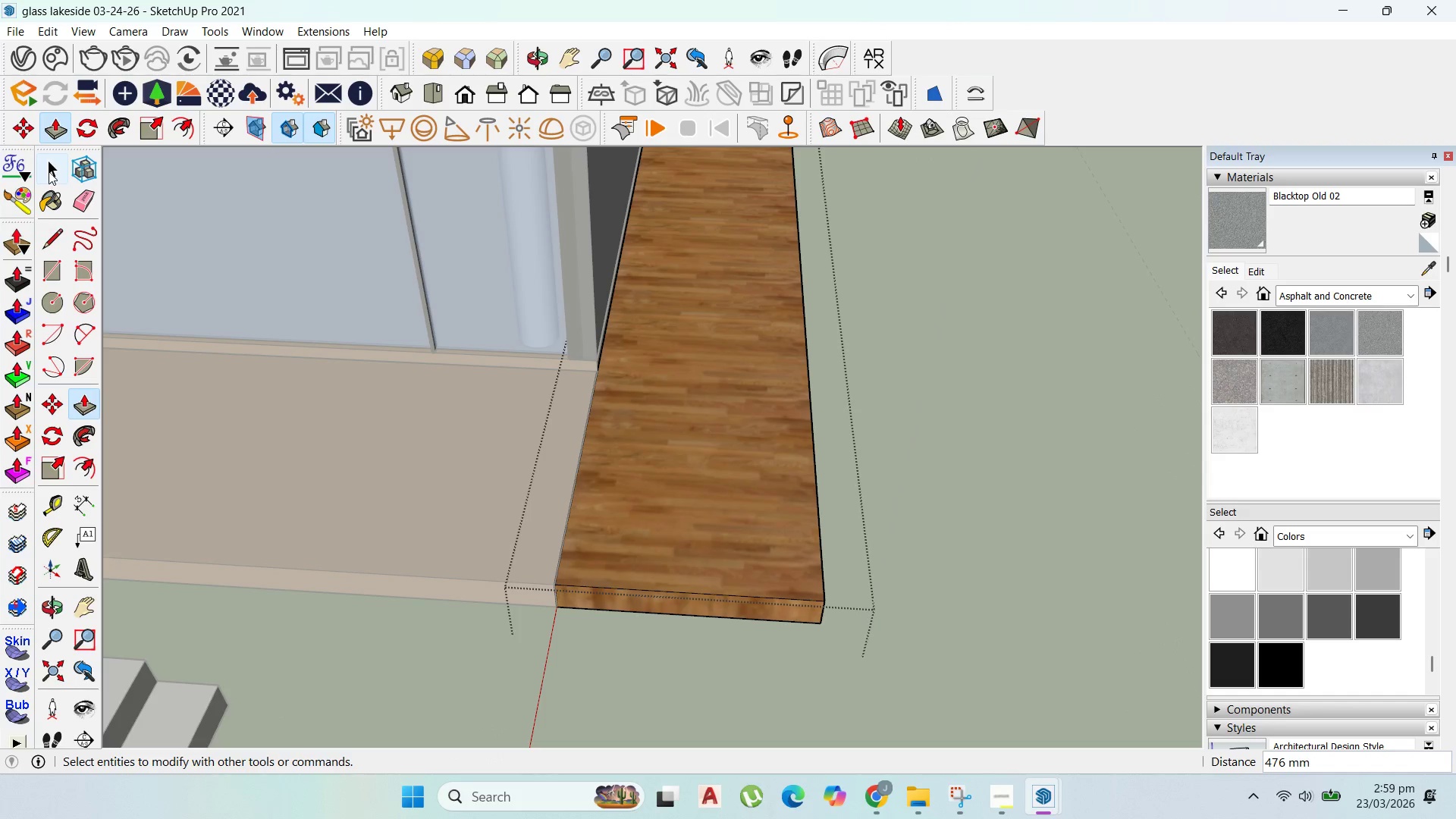 
key(Escape)
 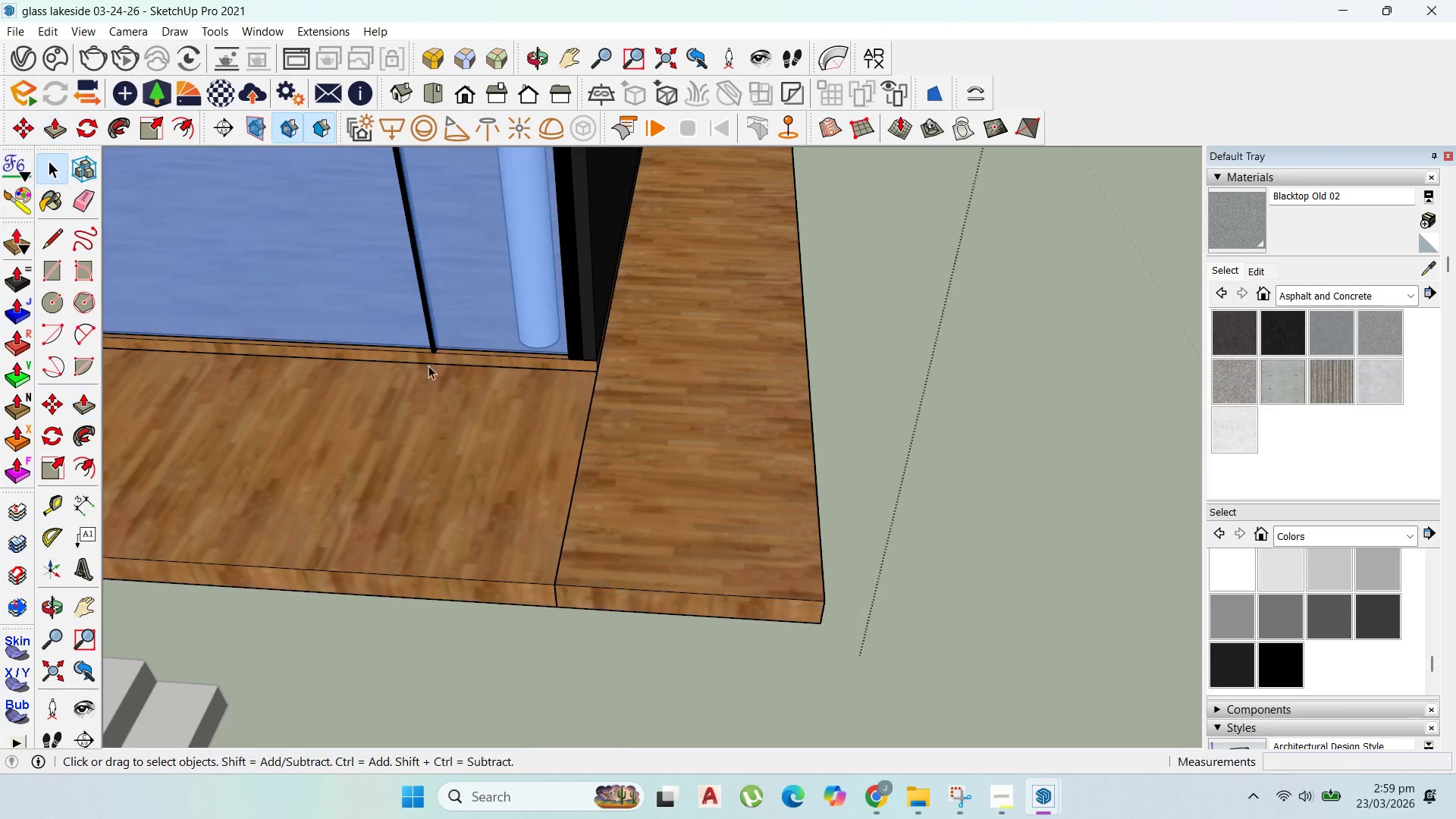 
key(Escape)
 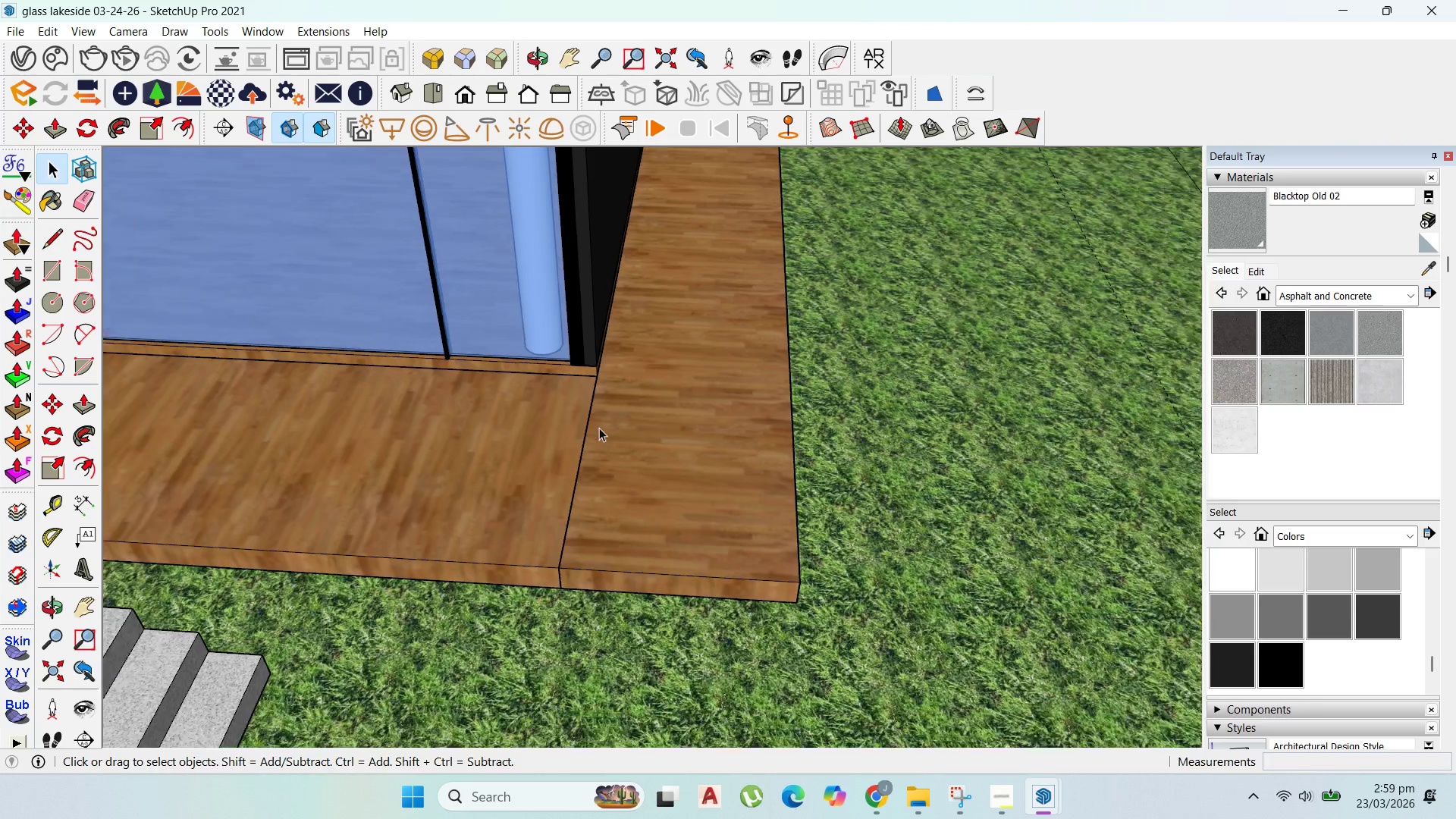 
scroll: coordinate [592, 564], scroll_direction: down, amount: 19.0
 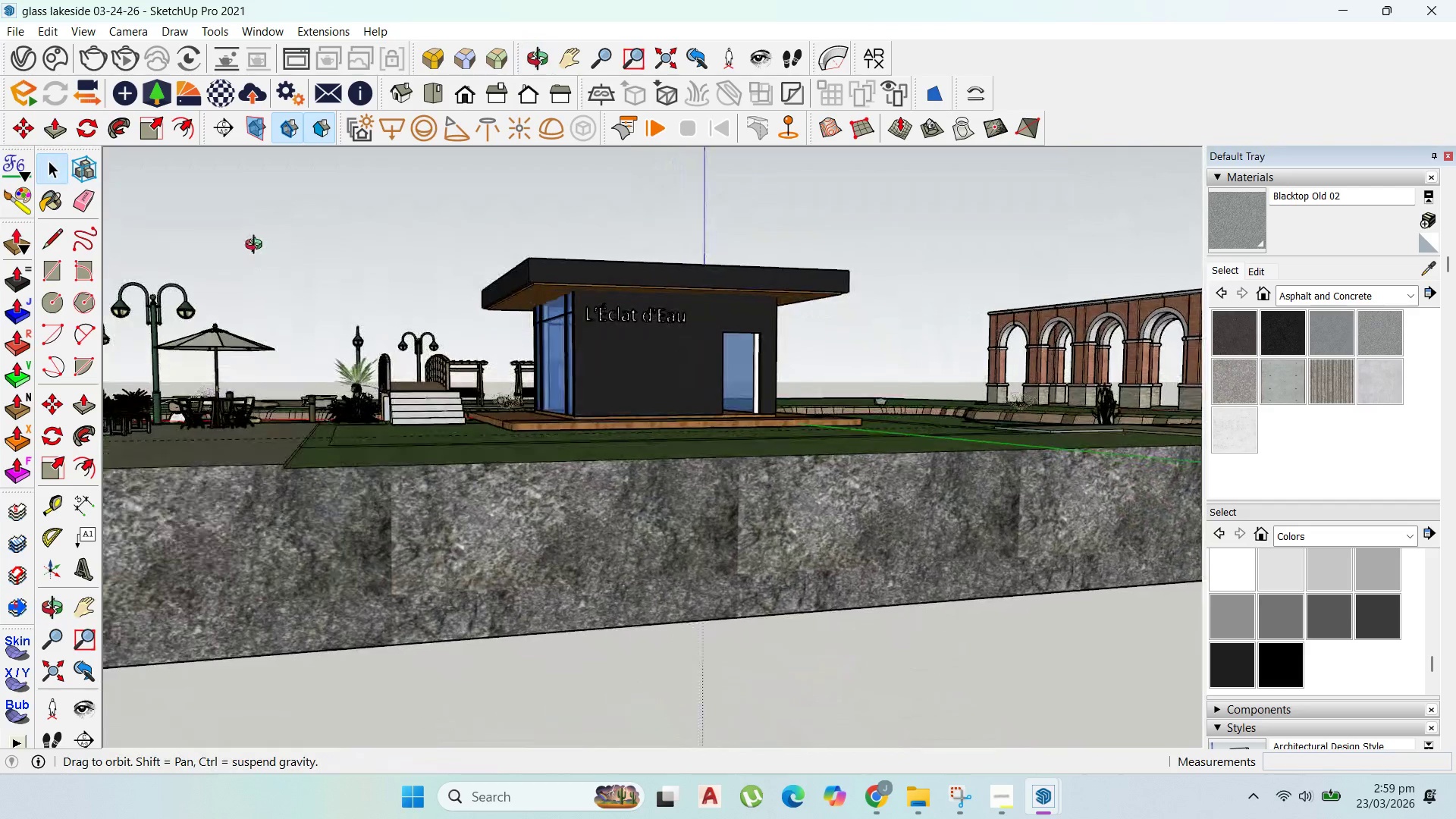 
scroll: coordinate [645, 371], scroll_direction: up, amount: 11.0
 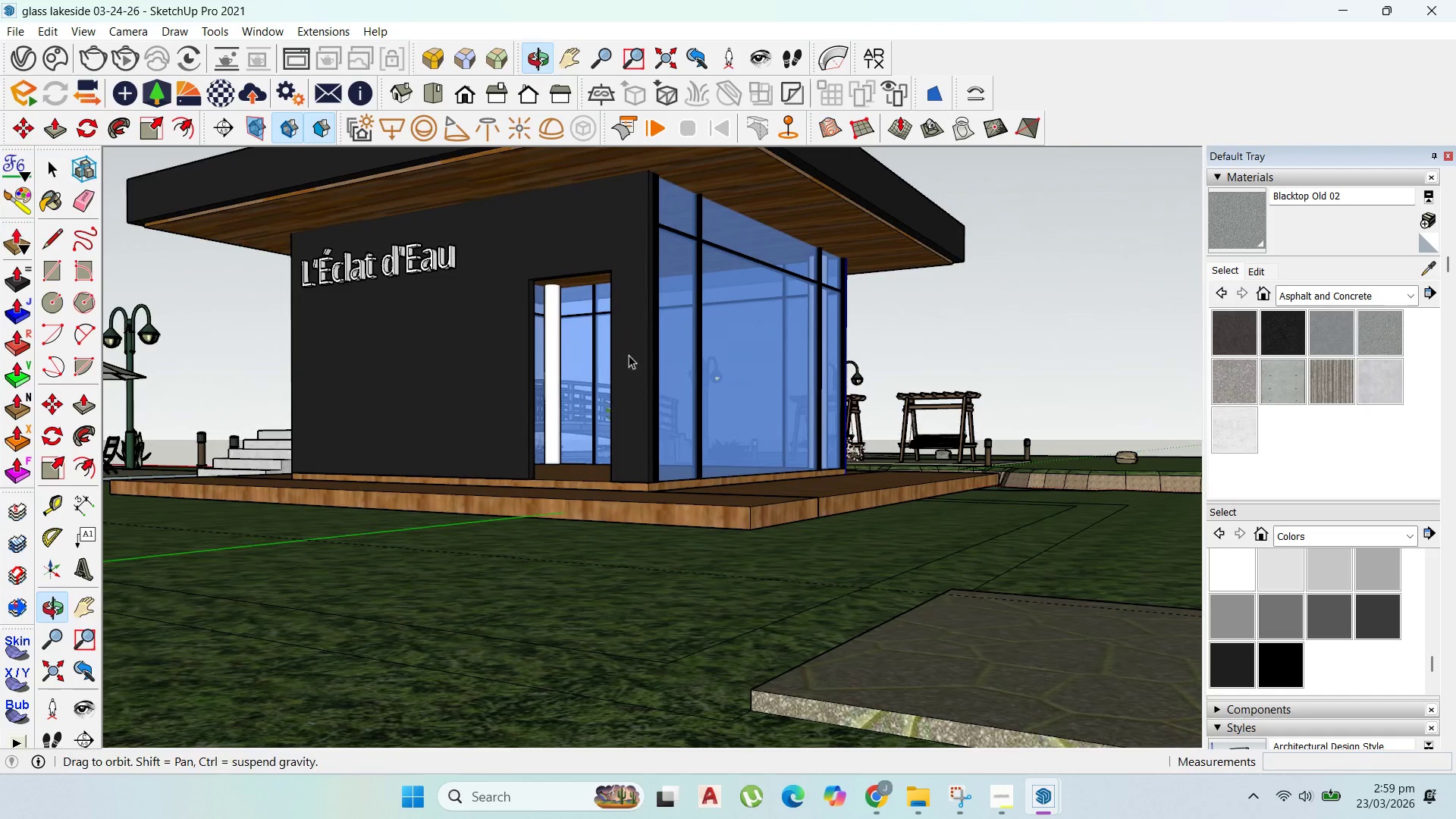 
scroll: coordinate [642, 421], scroll_direction: down, amount: 3.0
 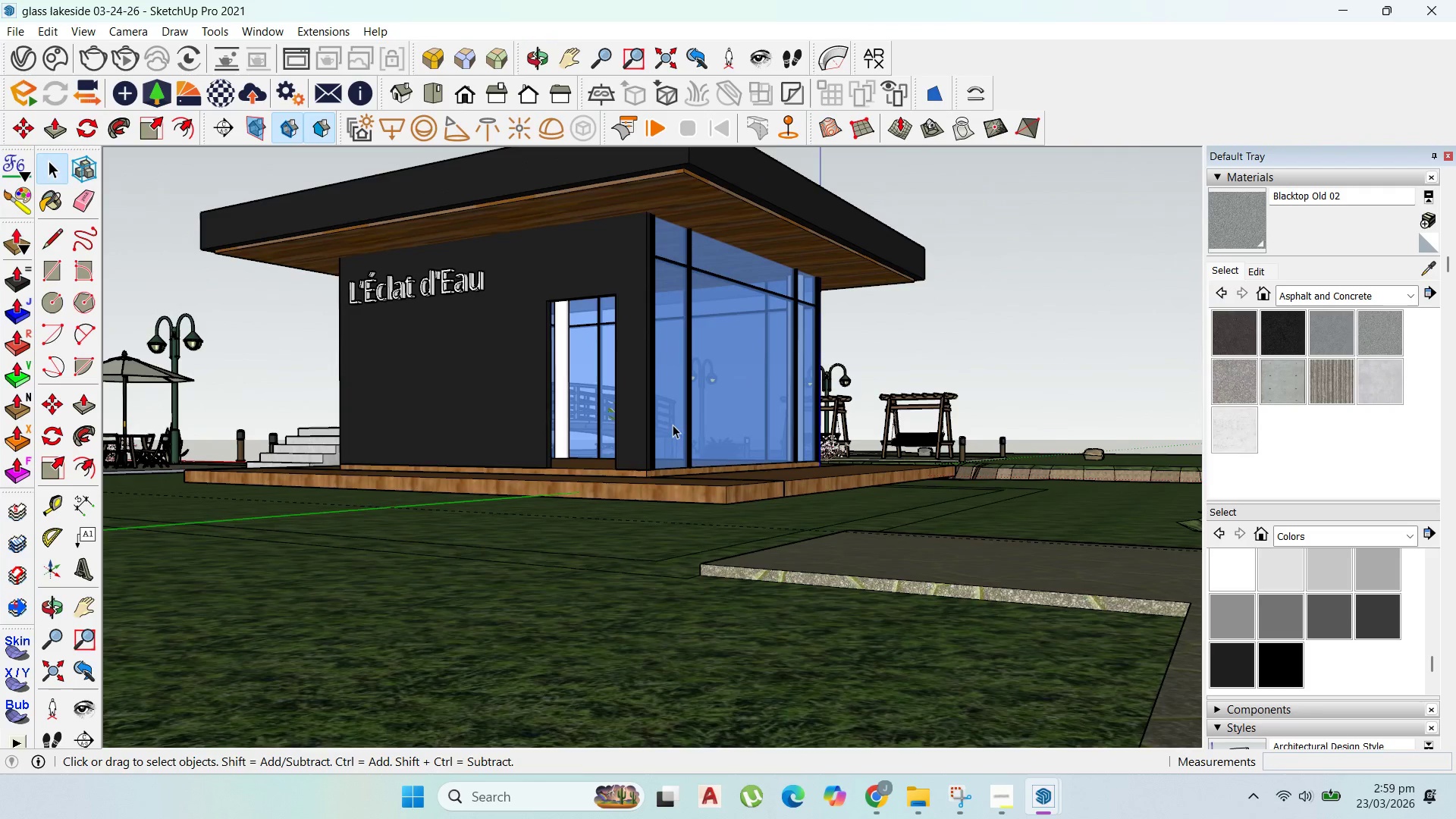 
scroll: coordinate [620, 391], scroll_direction: up, amount: 4.0
 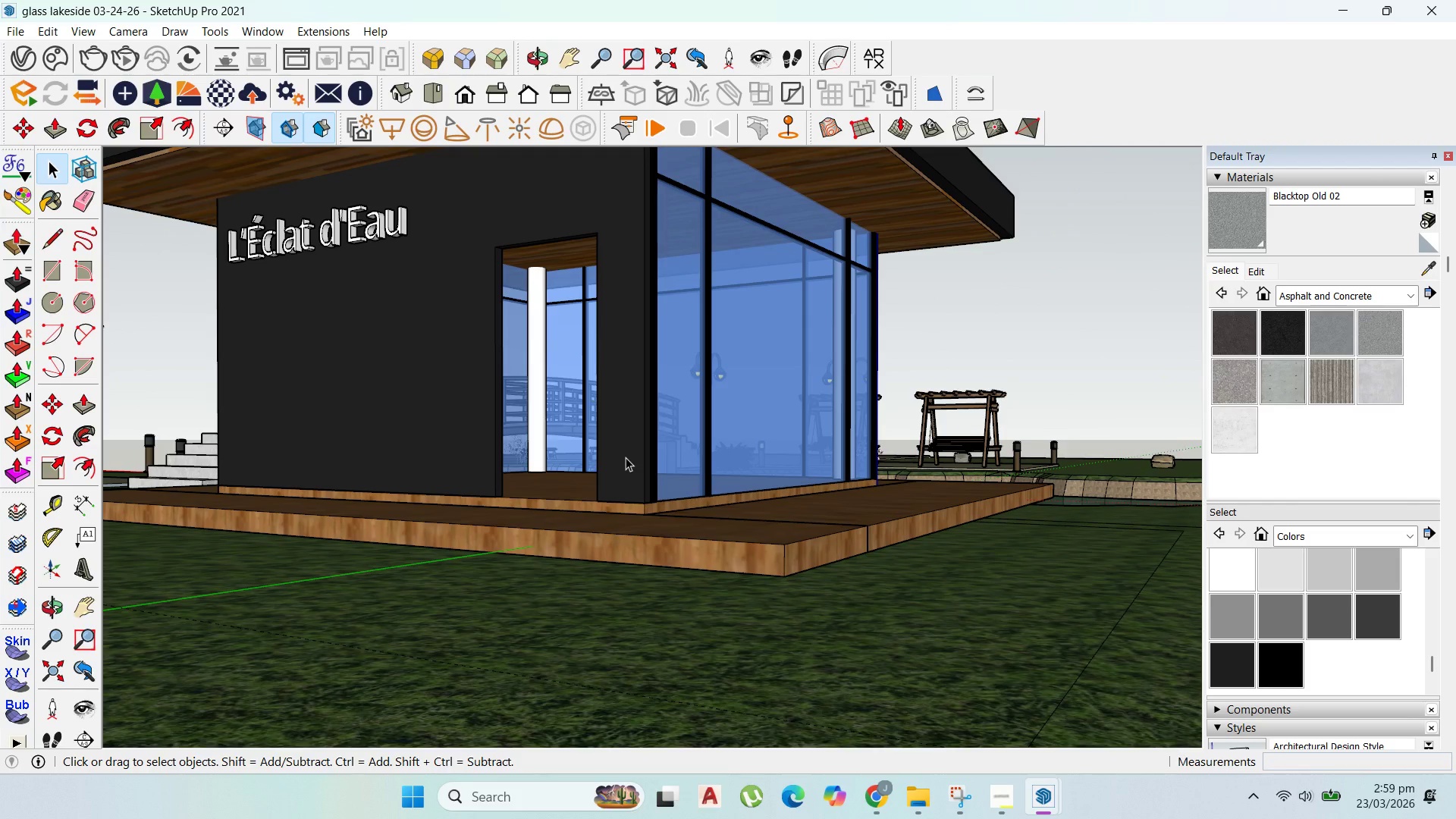 
key(Control+S)
 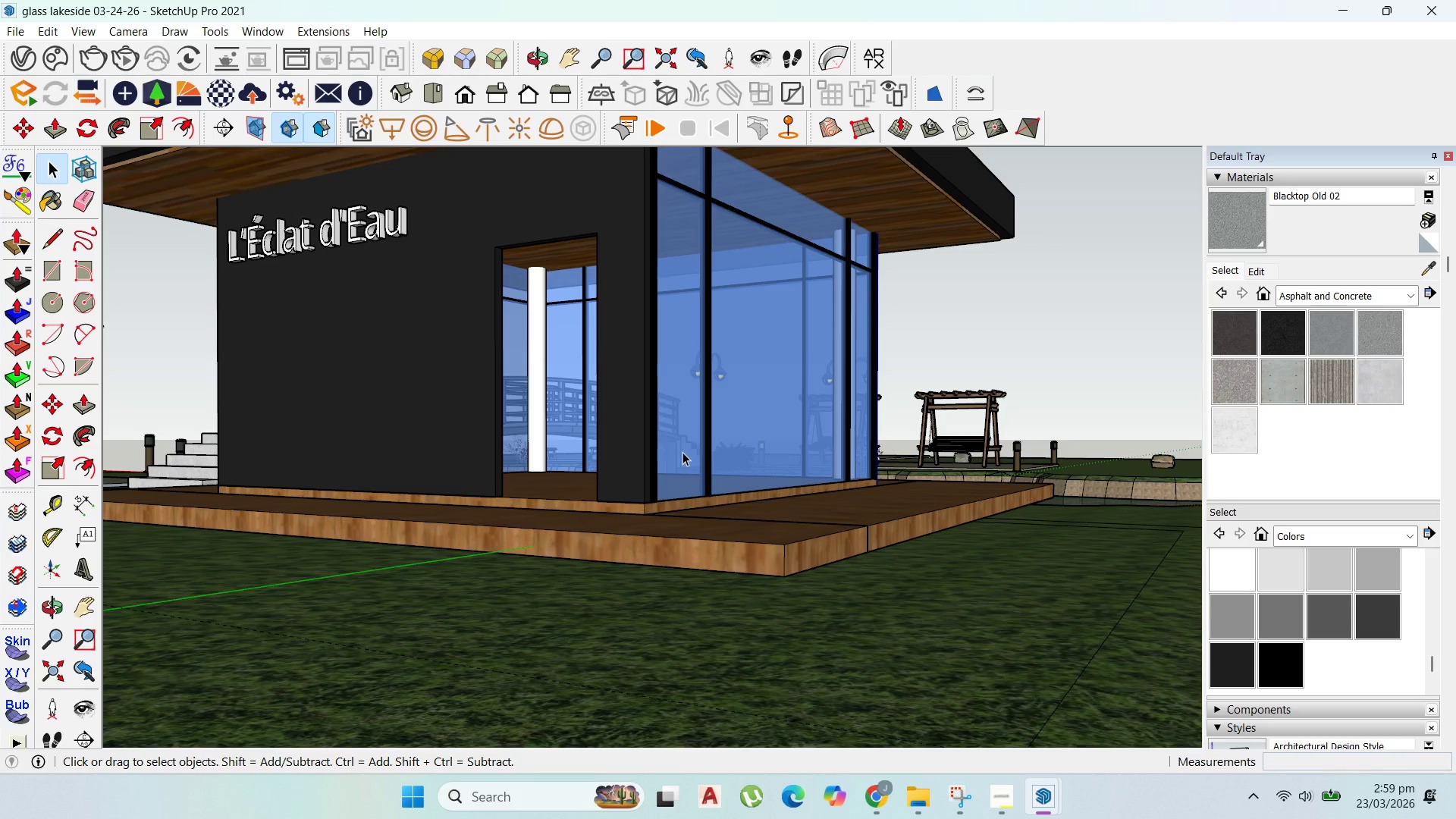 
scroll: coordinate [688, 459], scroll_direction: down, amount: 5.0
 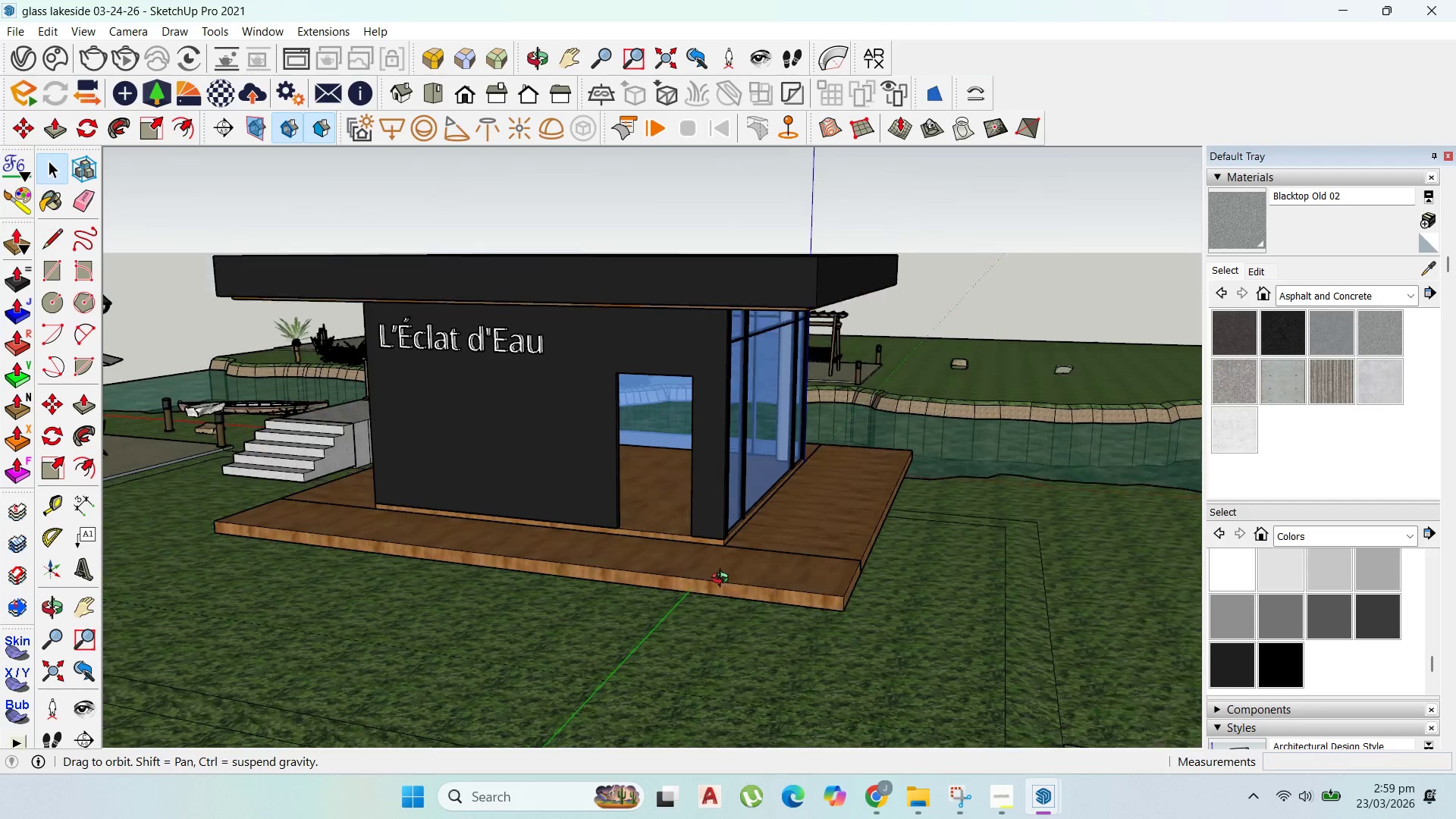 
left_click([685, 600])
 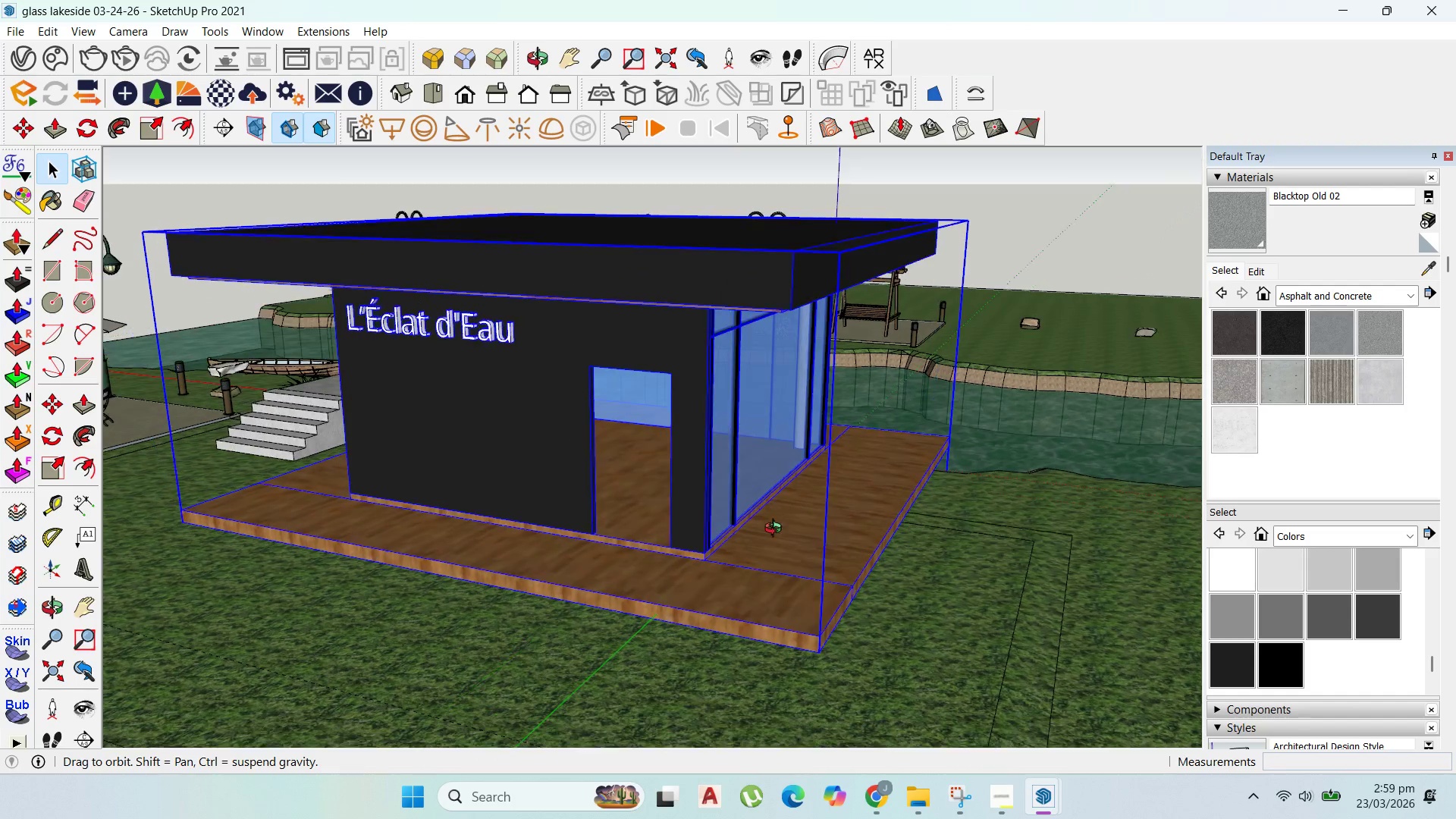 
scroll: coordinate [689, 591], scroll_direction: up, amount: 1.0
 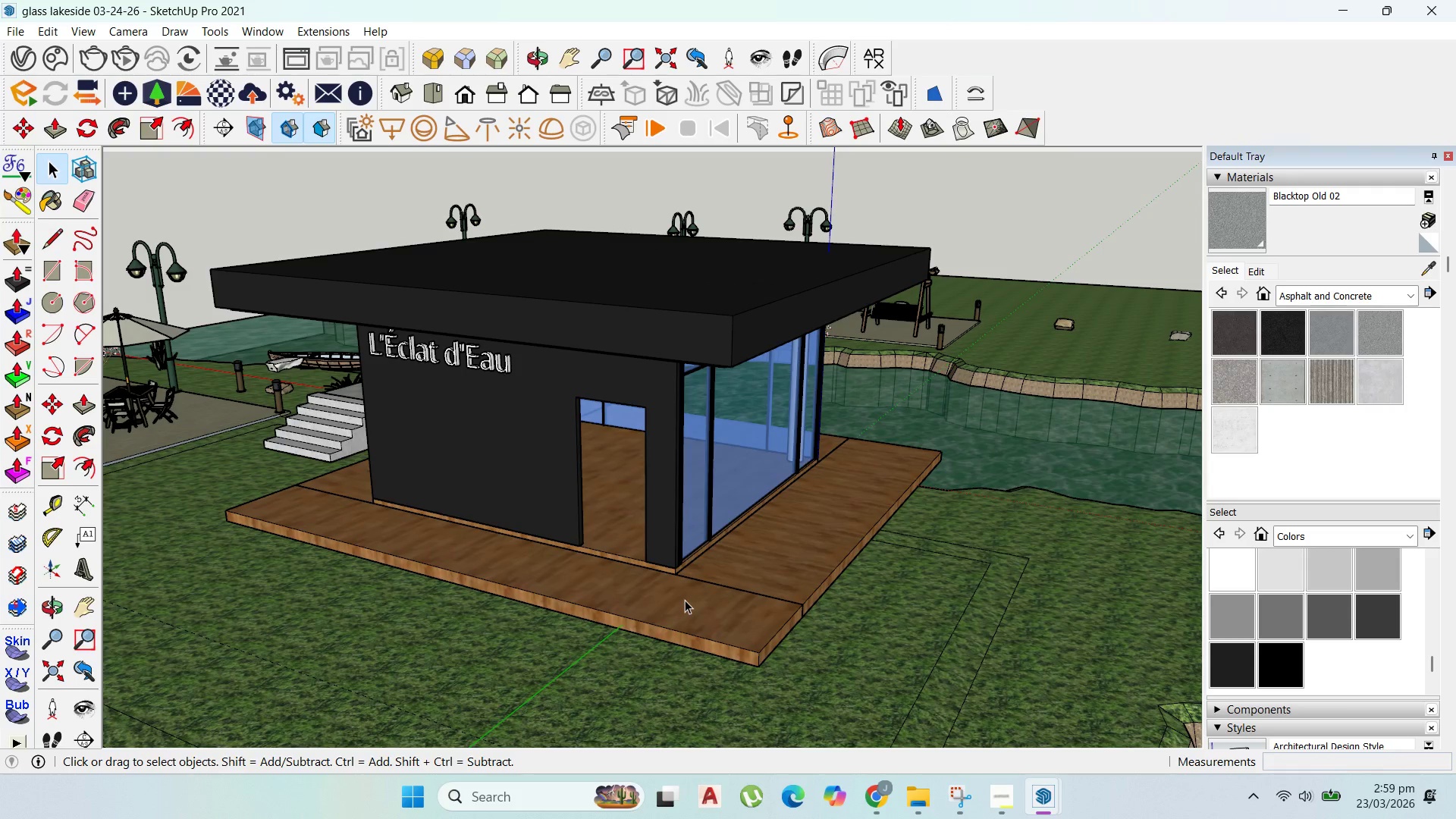 
key(Escape)
 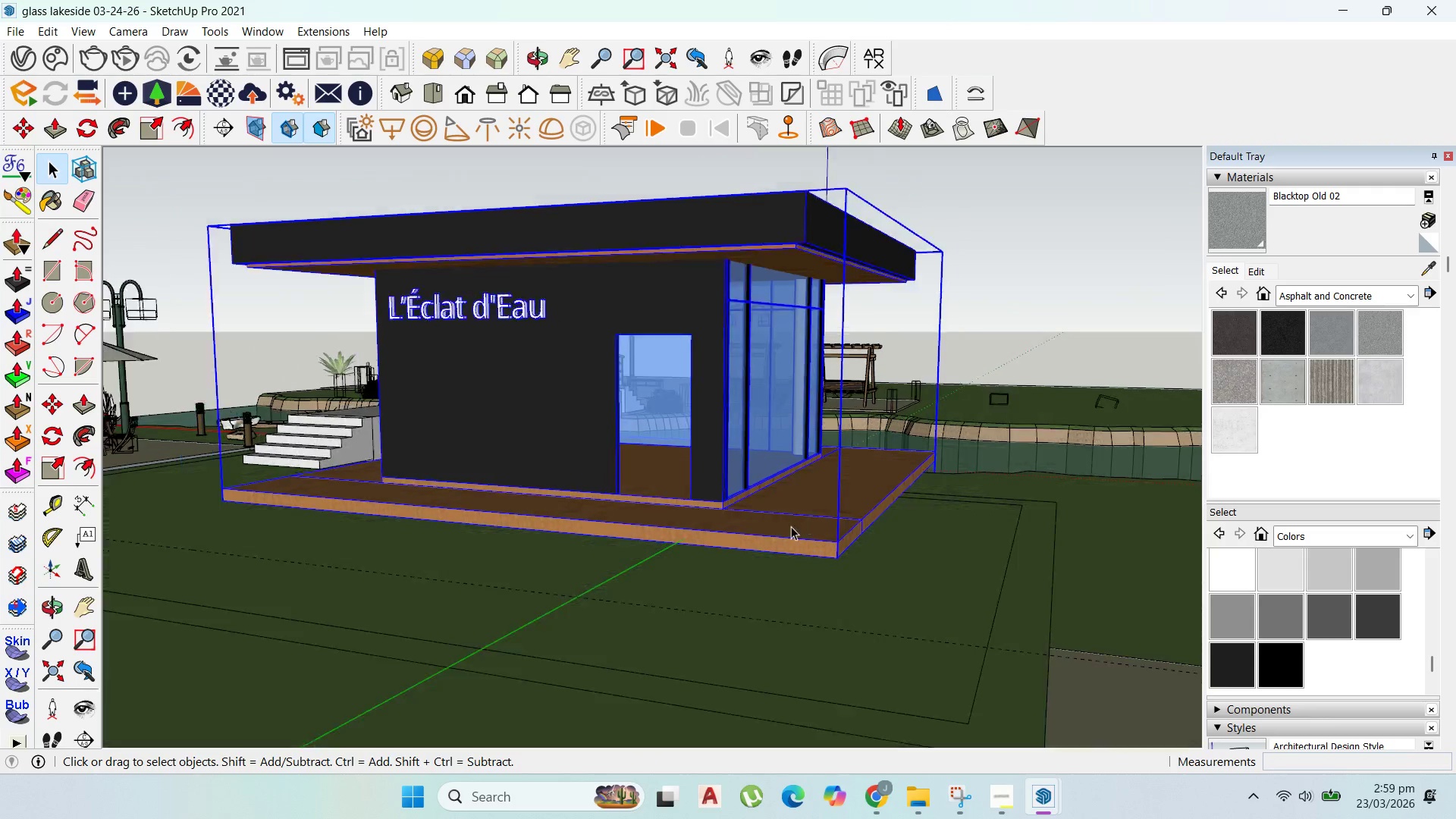 
scroll: coordinate [706, 529], scroll_direction: up, amount: 5.0
 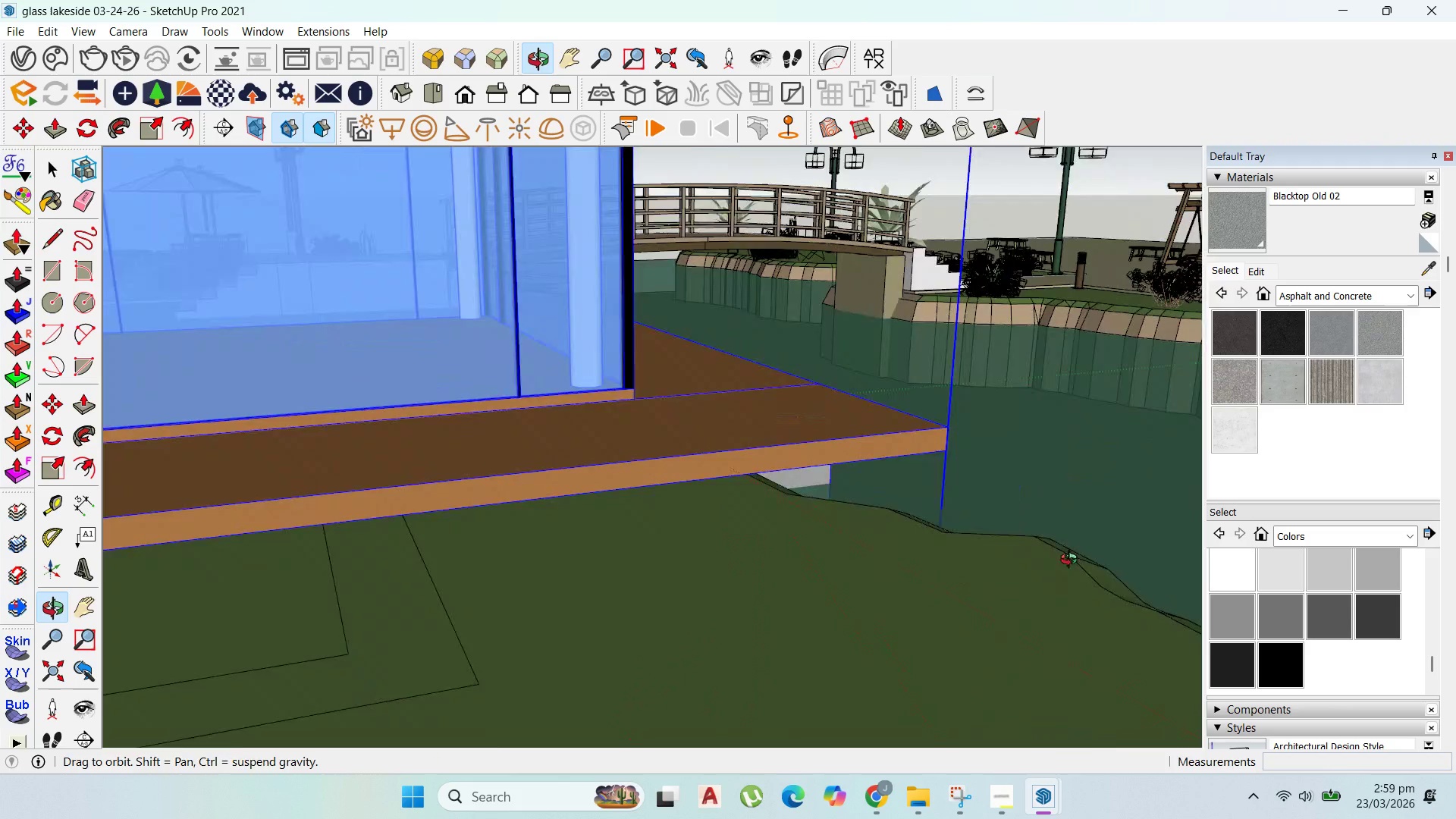 
scroll: coordinate [1075, 562], scroll_direction: down, amount: 16.0
 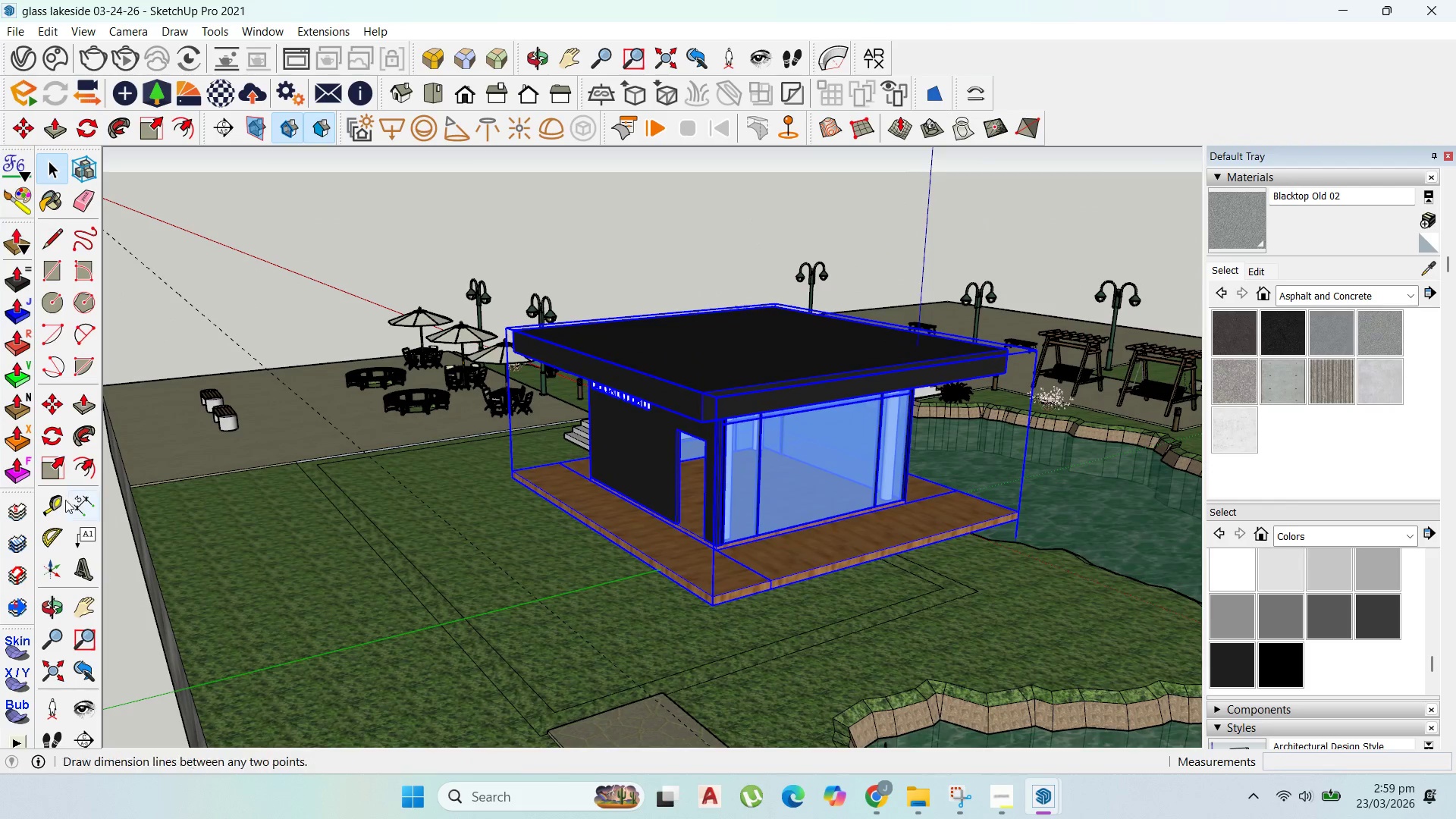 
scroll: coordinate [55, 510], scroll_direction: up, amount: 3.0
 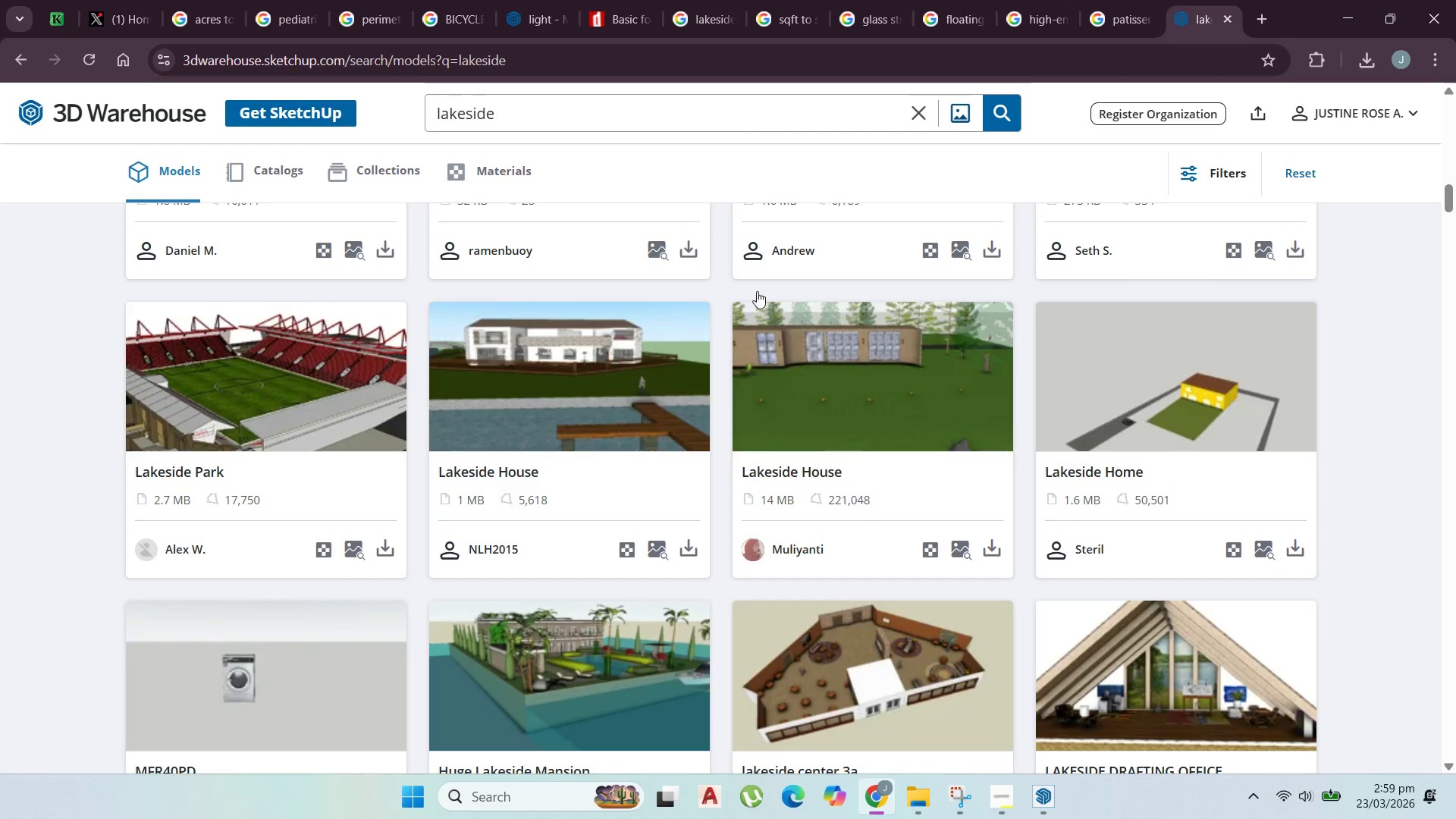 
wait(5.9)
 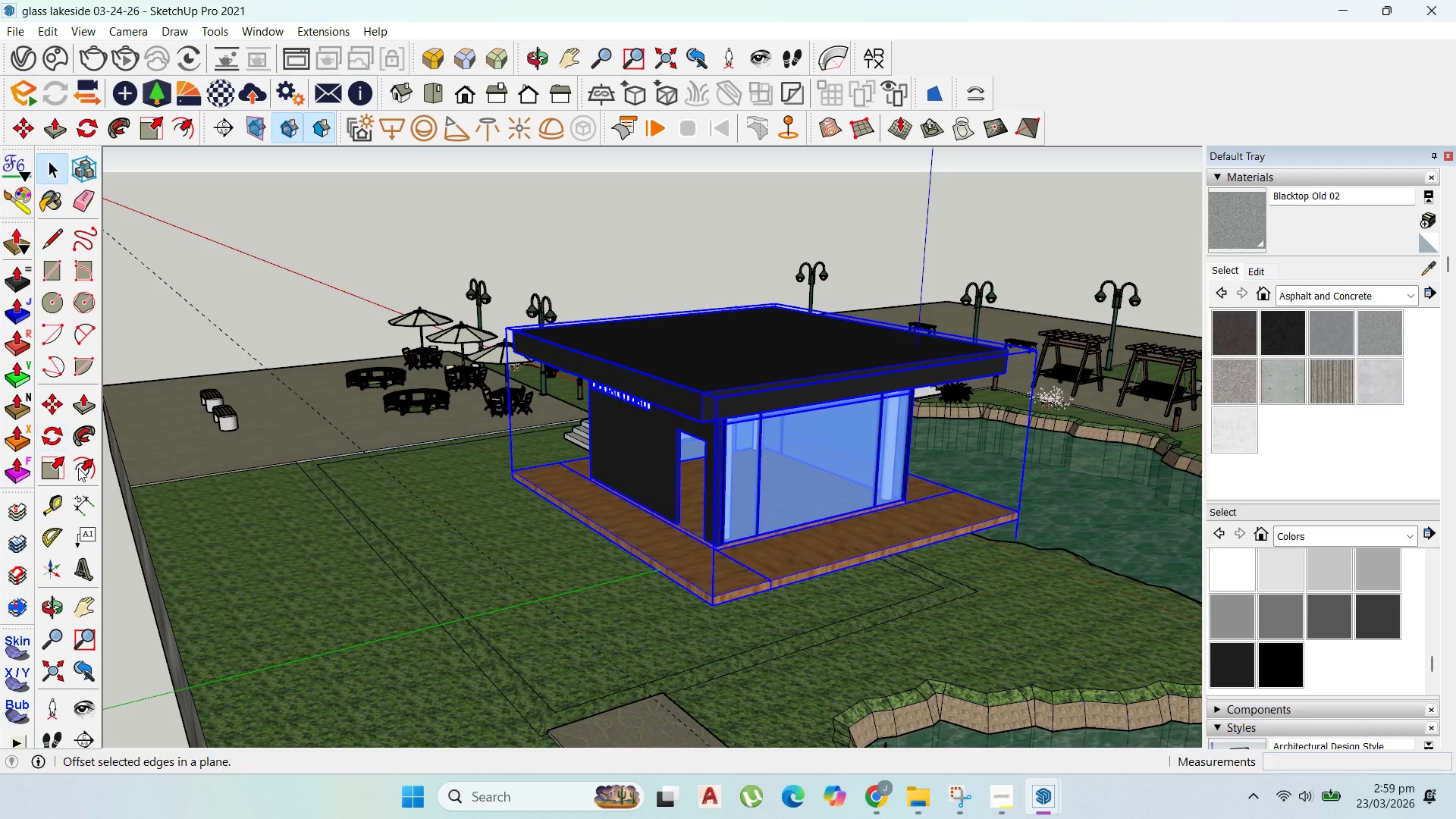 
left_click([705, 13])
 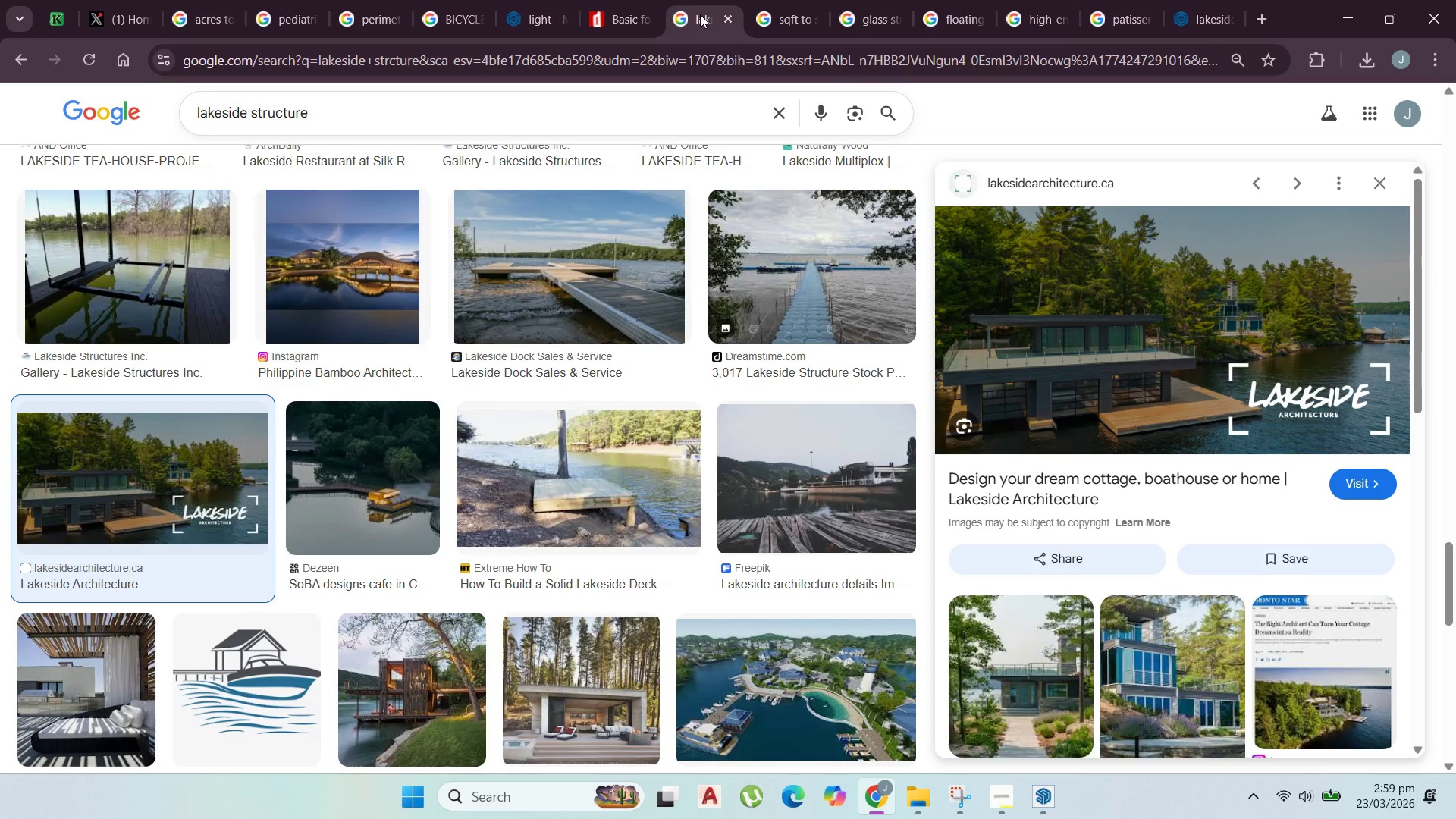 
mouse_move([770, 202])
 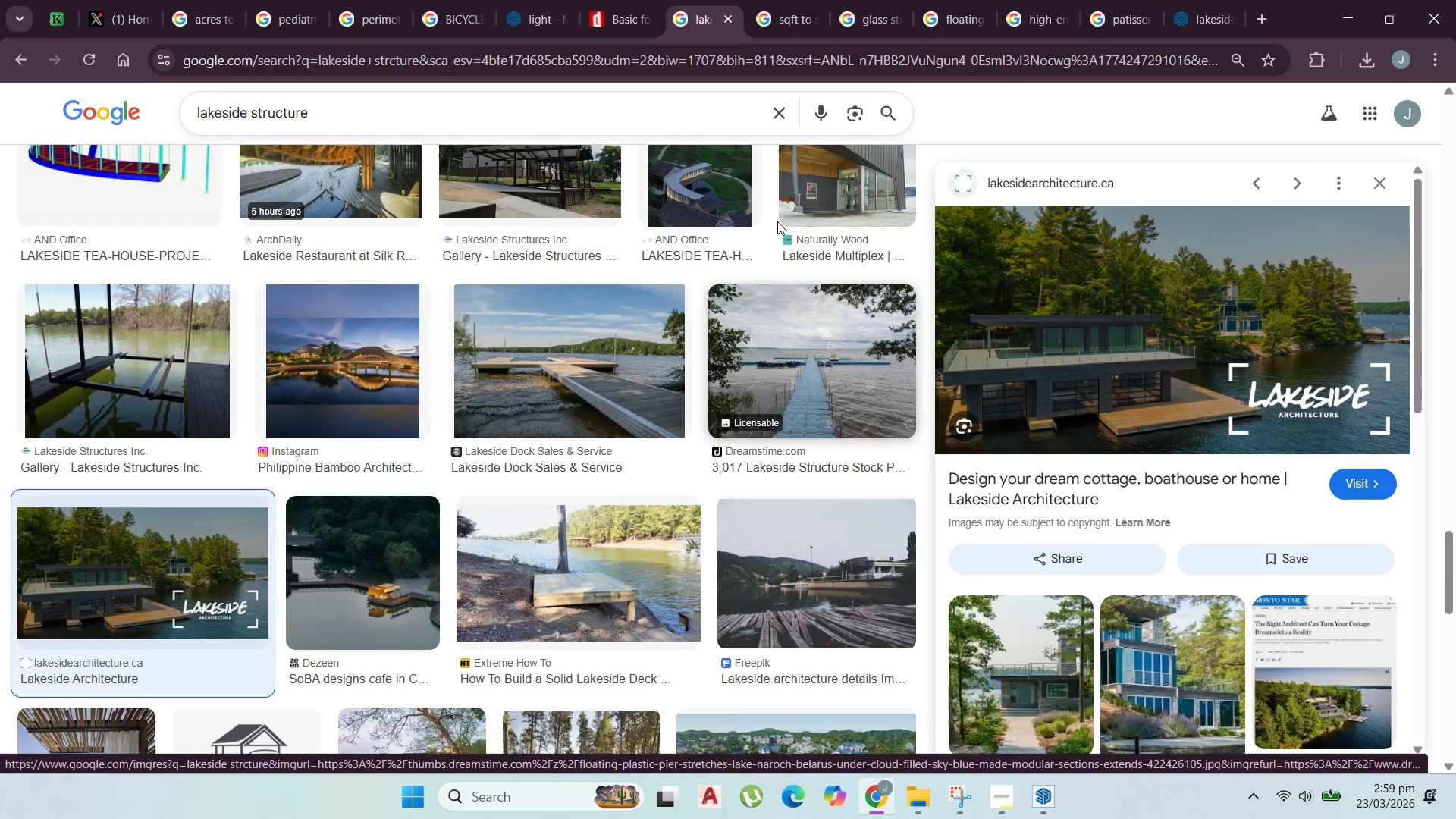 
scroll: coordinate [786, 234], scroll_direction: up, amount: 3.0
 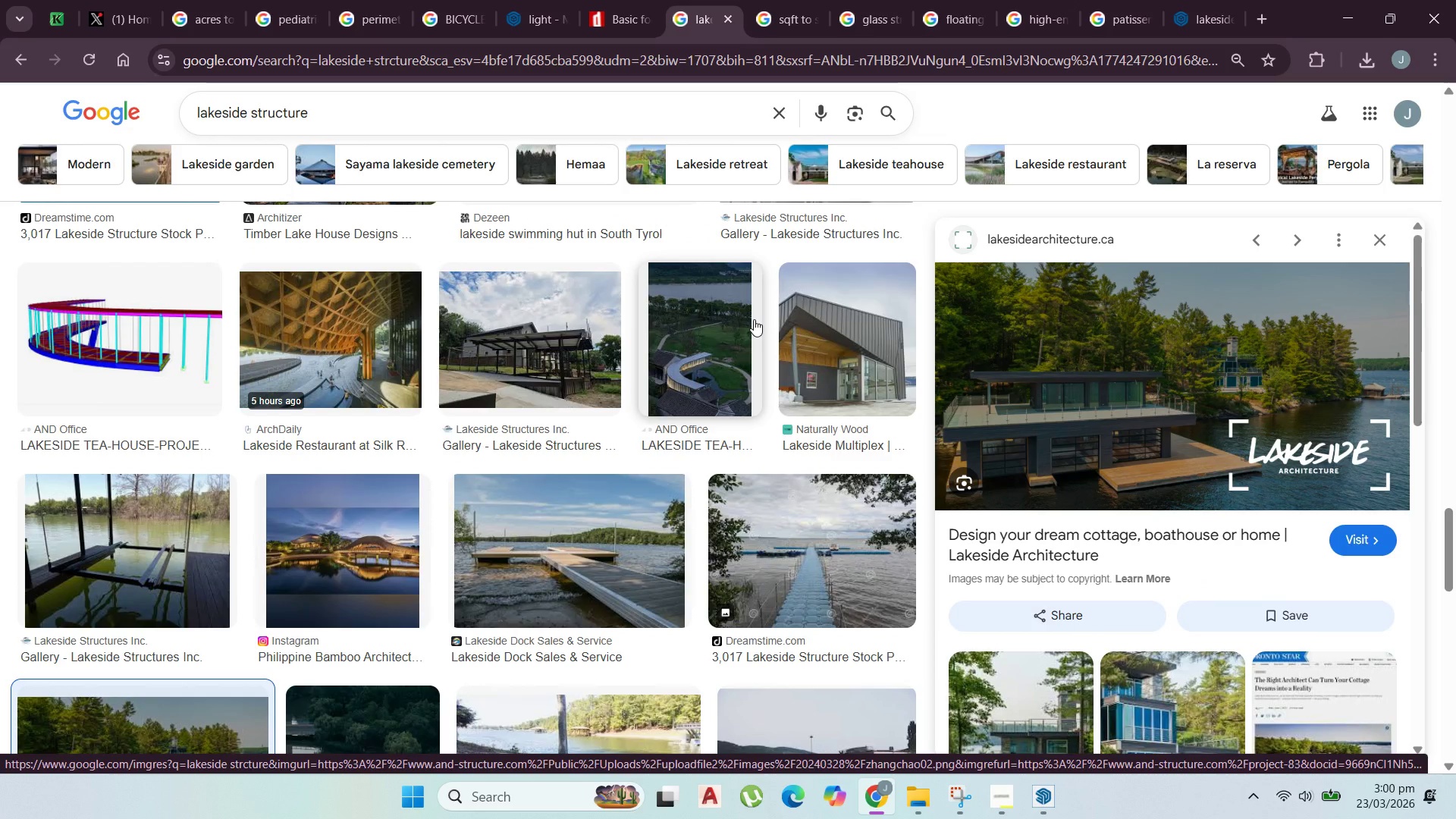 
scroll: coordinate [469, 534], scroll_direction: down, amount: 11.0
 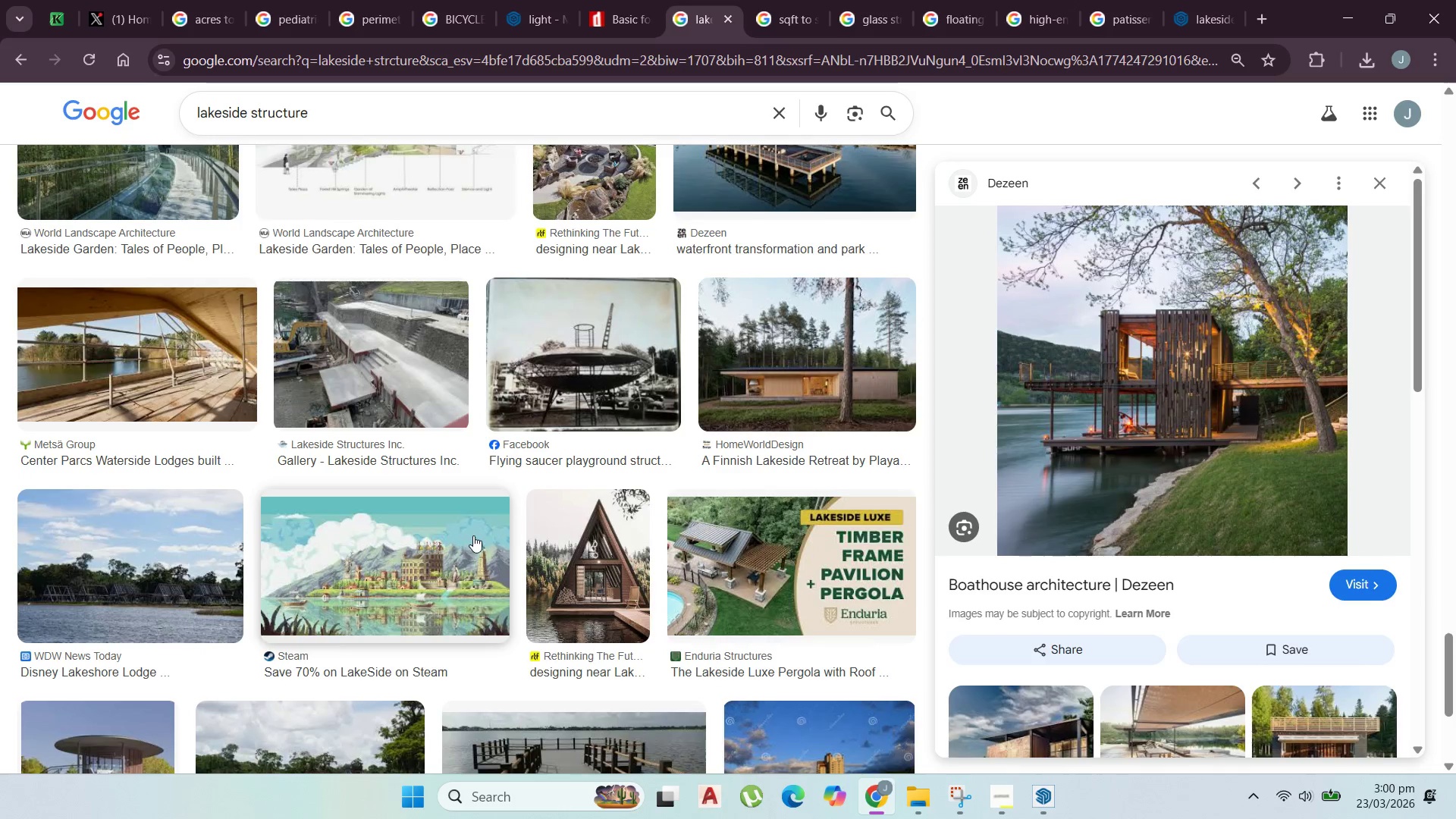 
scroll: coordinate [473, 535], scroll_direction: down, amount: 2.0
 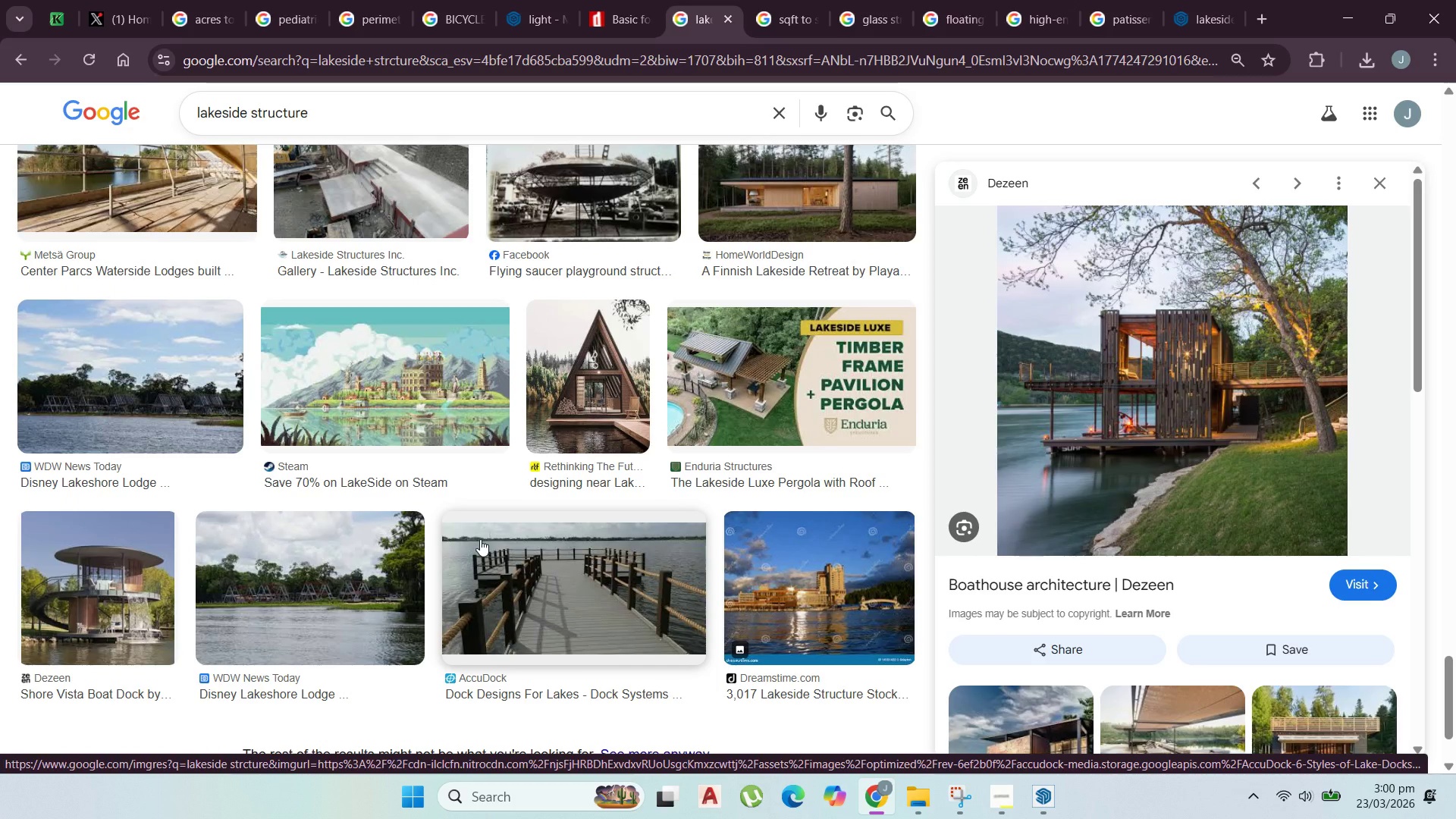 
wait(10.98)
 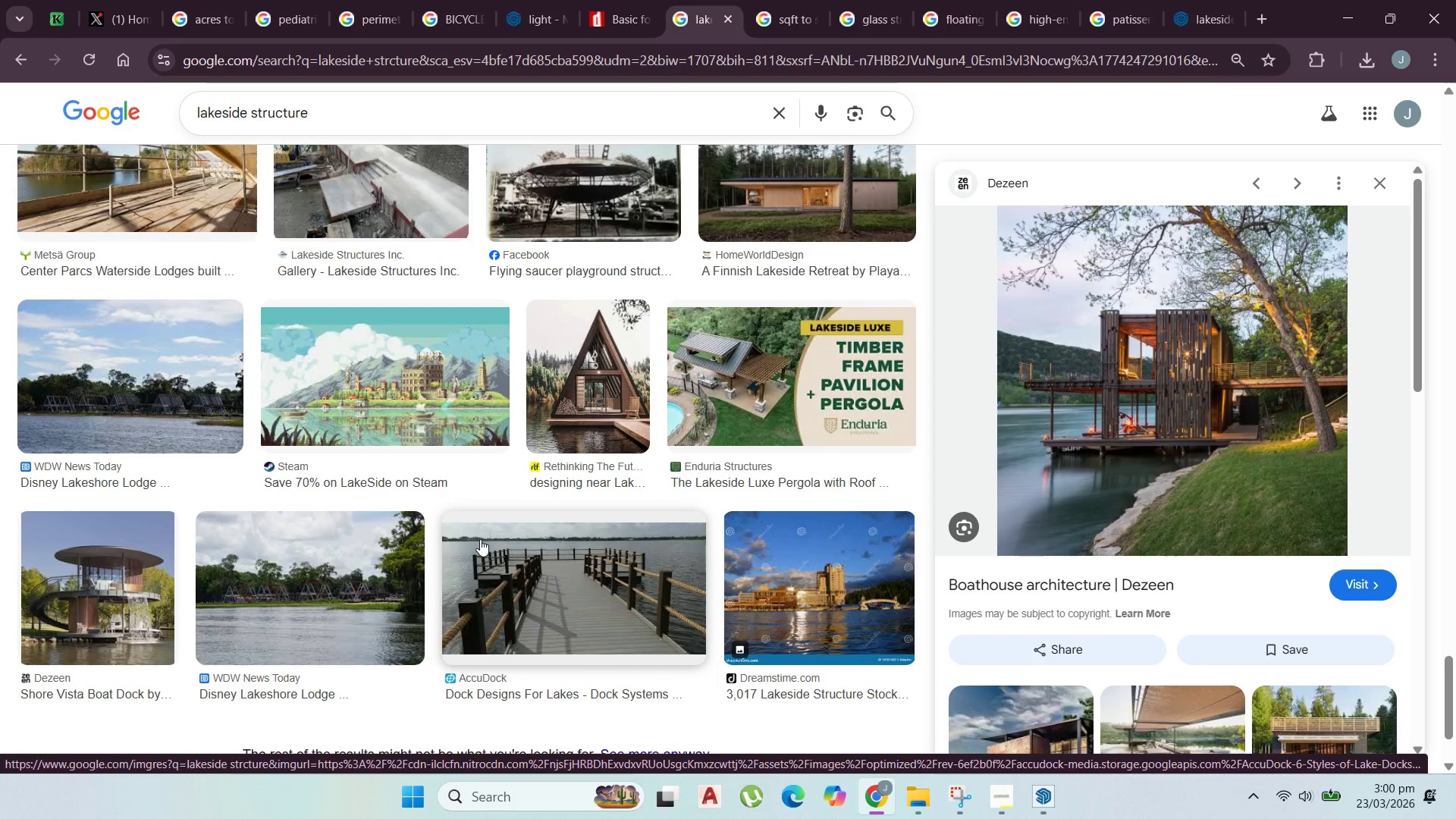 
scroll: coordinate [485, 579], scroll_direction: down, amount: 3.0
 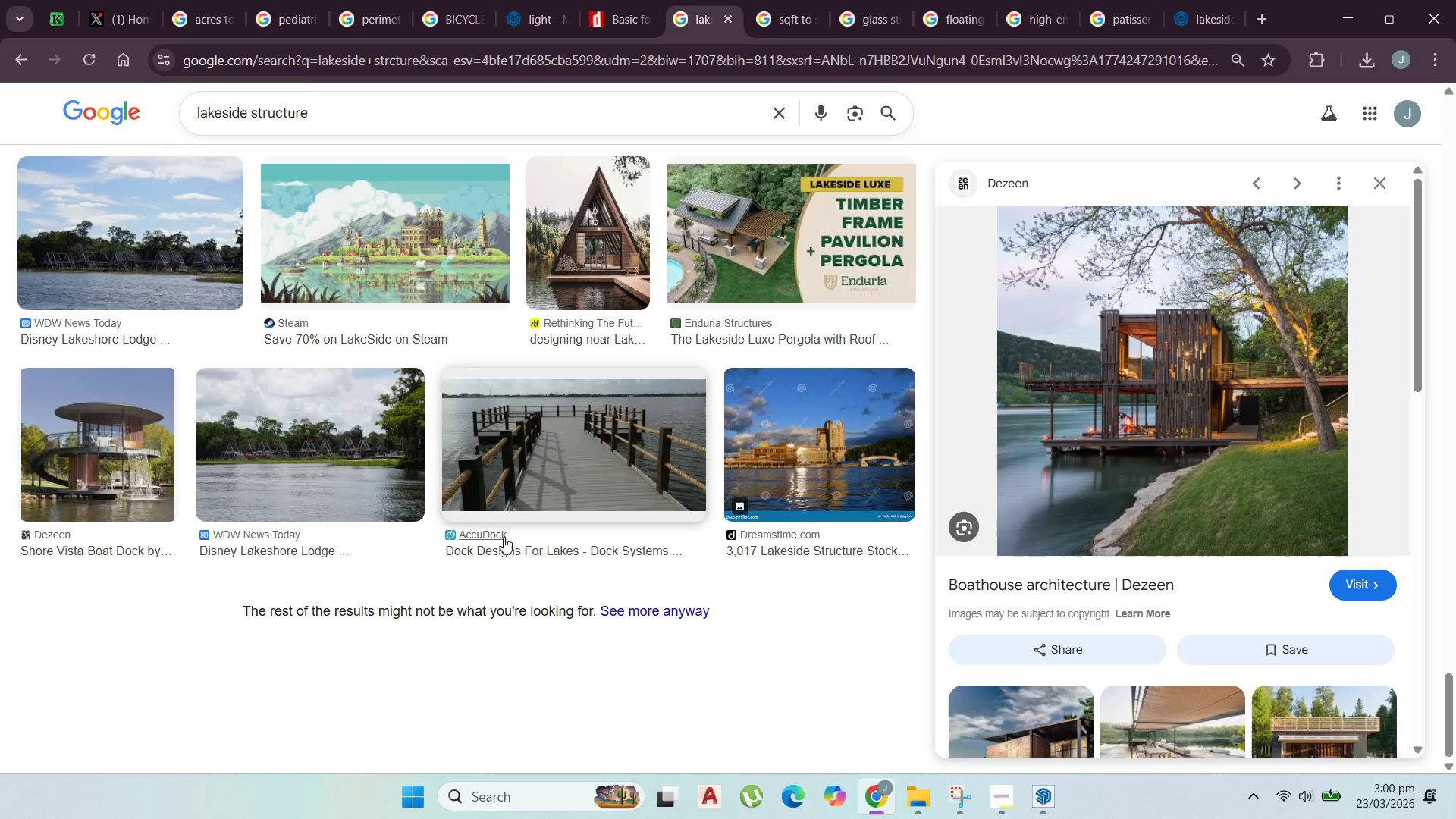 
scroll: coordinate [482, 497], scroll_direction: up, amount: 41.0
 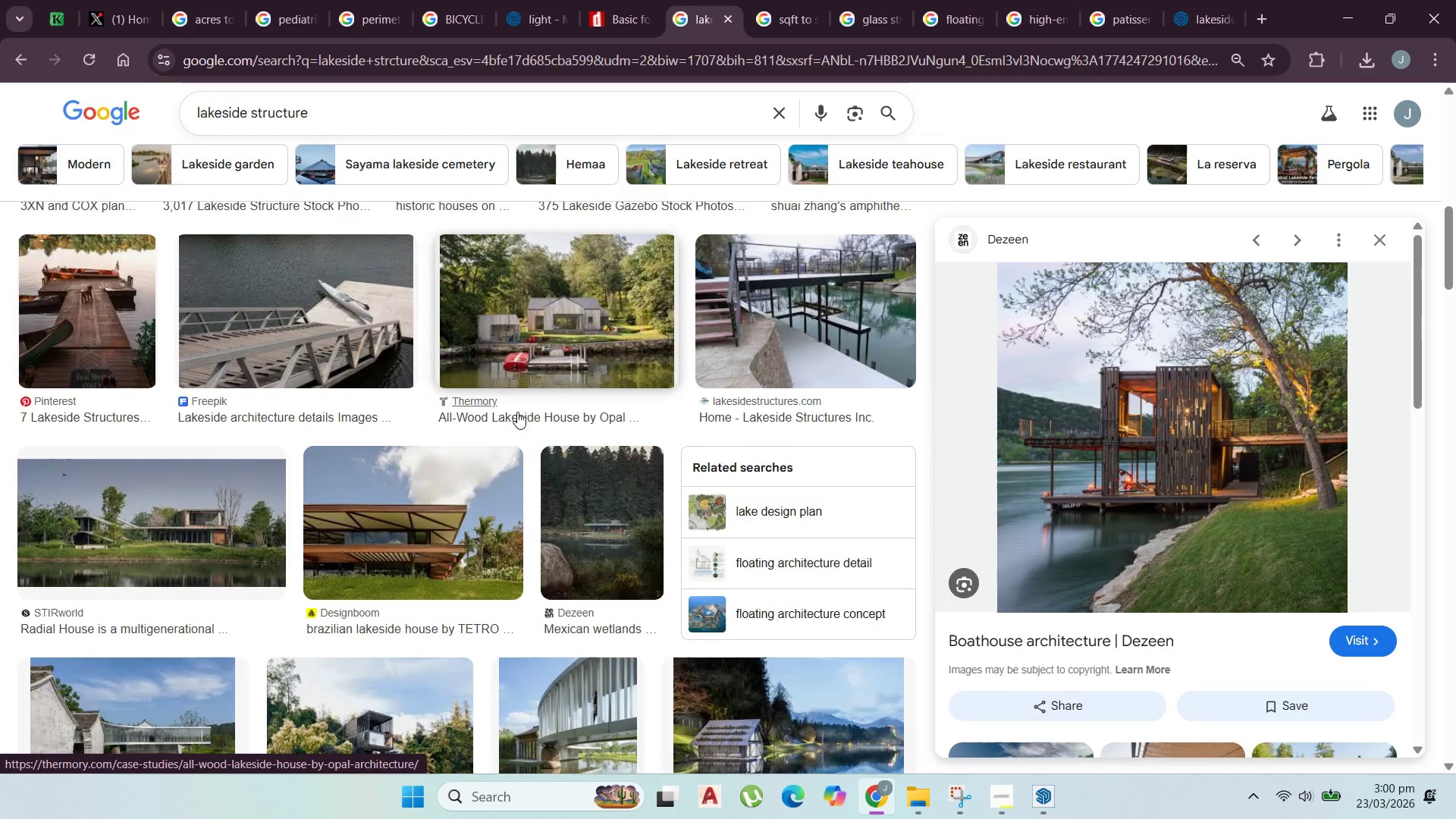 
left_click([564, 357])
 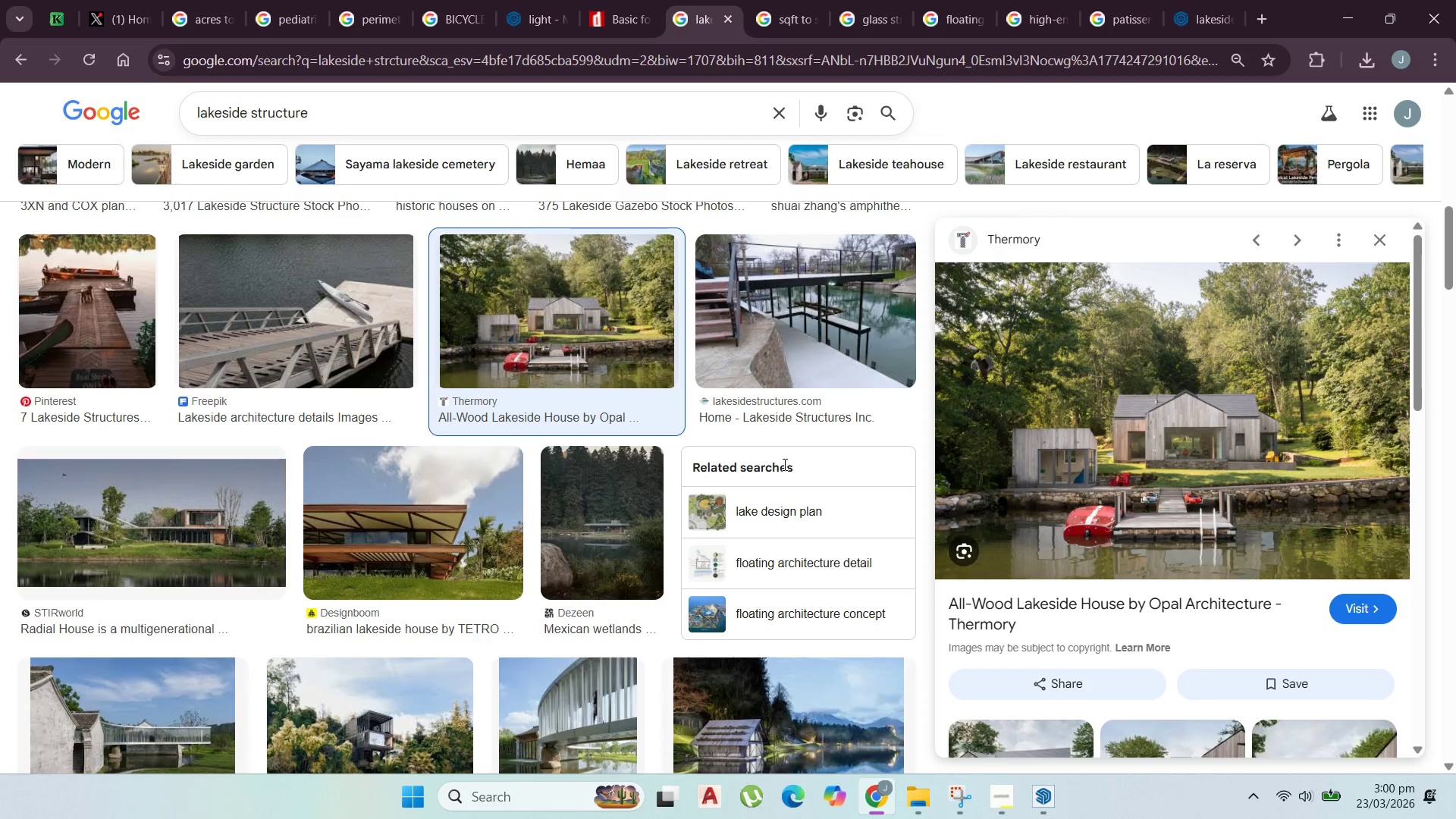 
wait(7.53)
 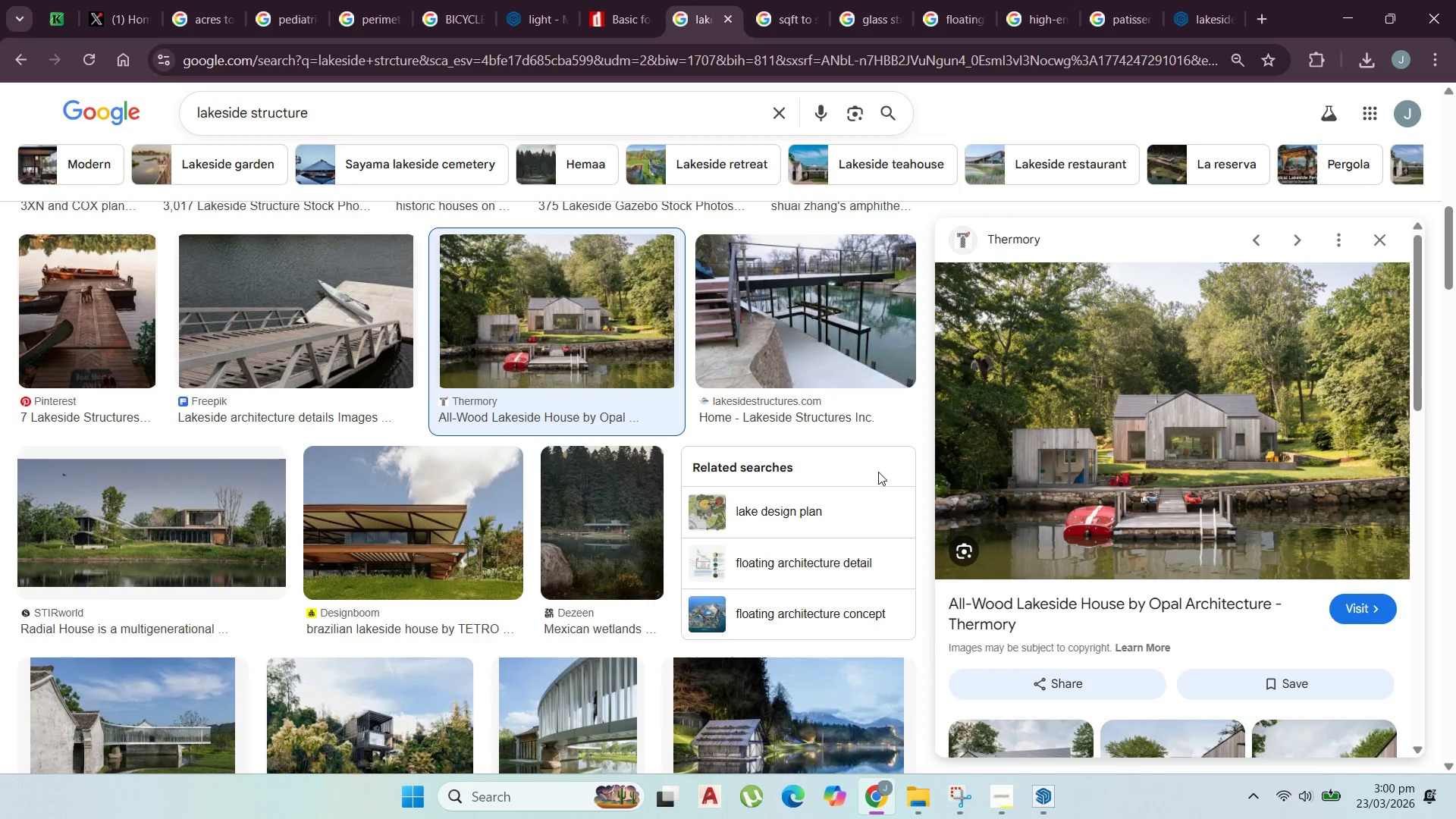 
scroll: coordinate [269, 539], scroll_direction: down, amount: 2.0
 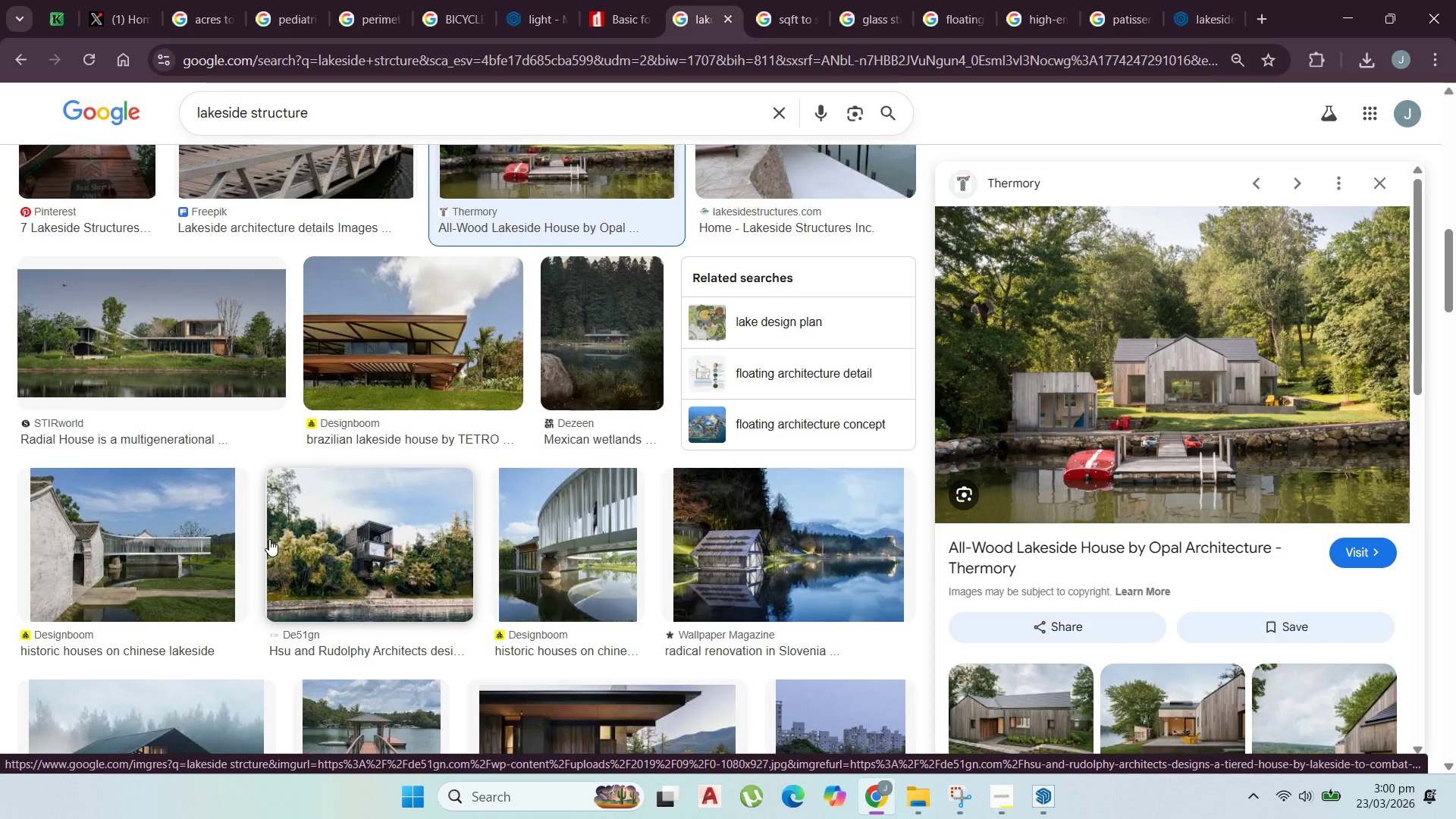 
wait(8.1)
 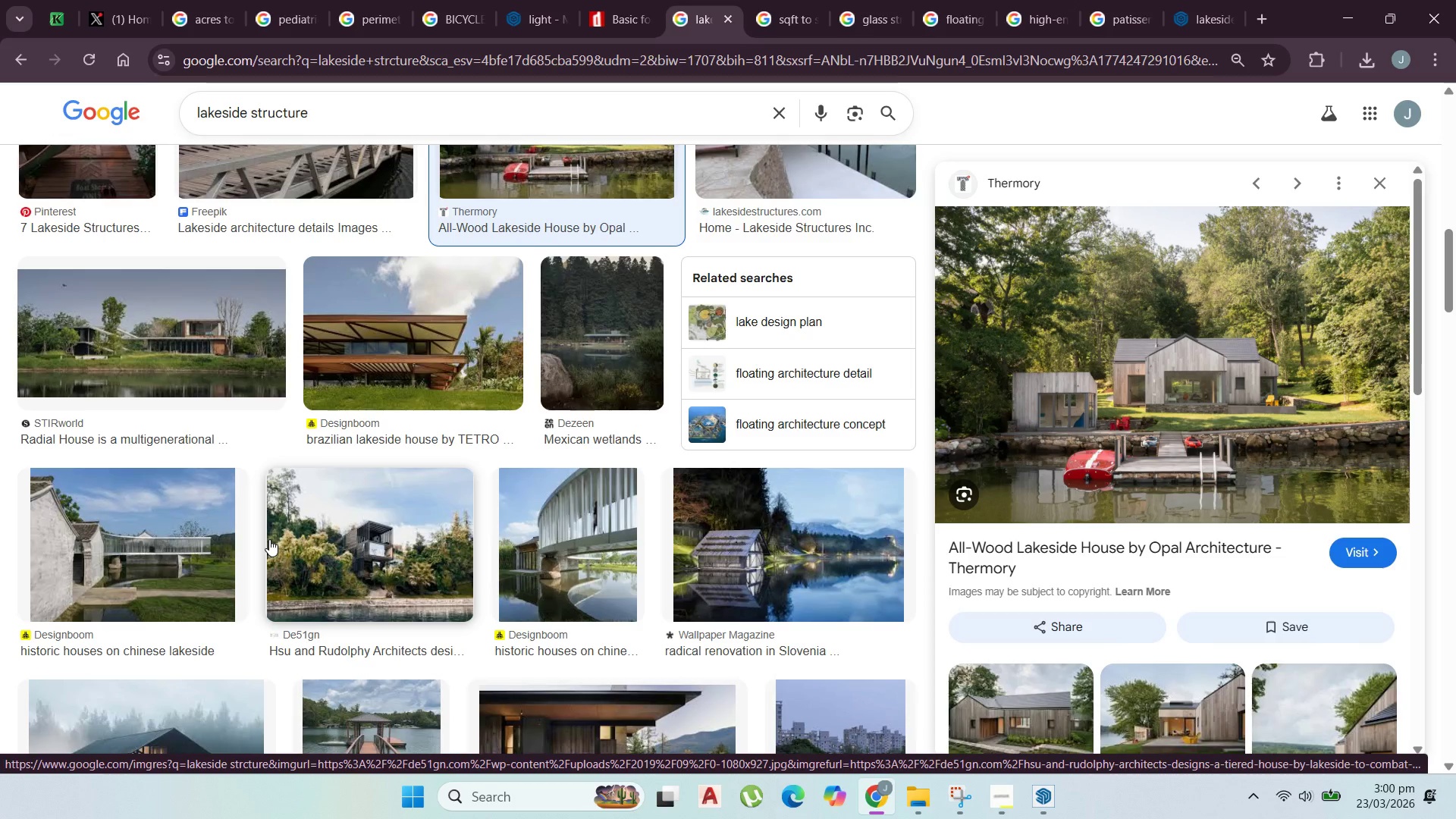 
scroll: coordinate [434, 398], scroll_direction: down, amount: 4.0
 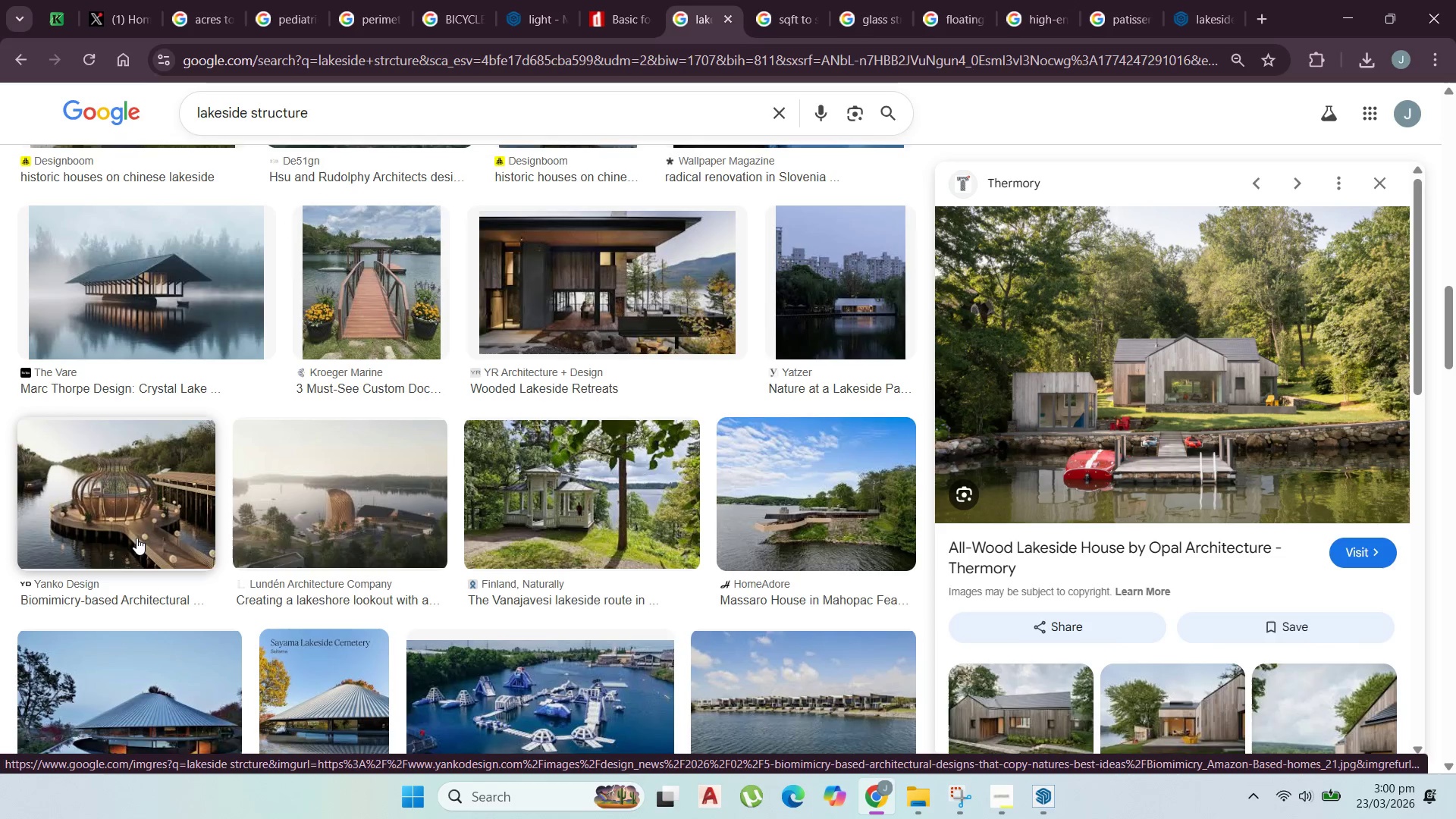 
left_click([136, 538])
 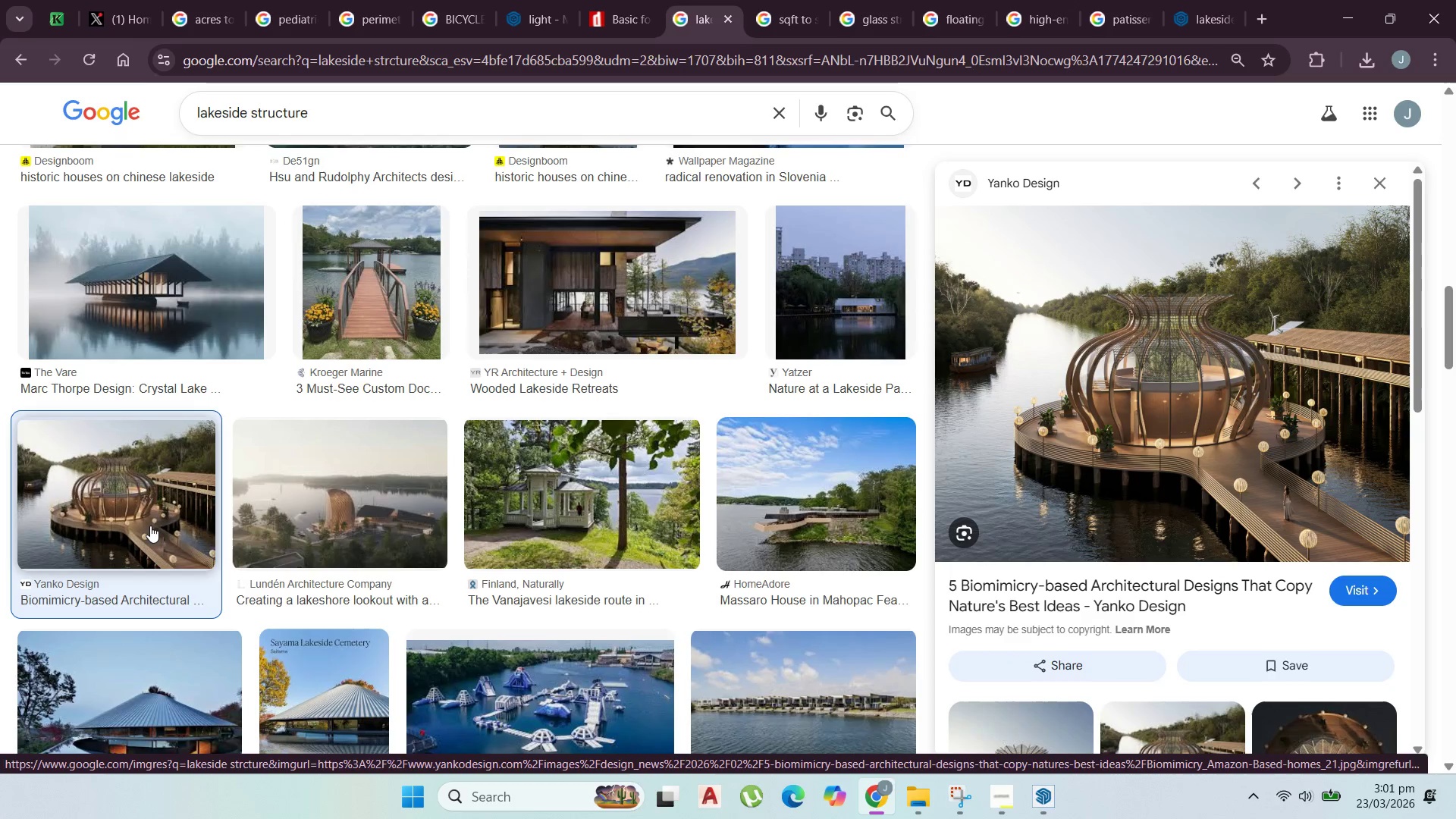 
wait(11.67)
 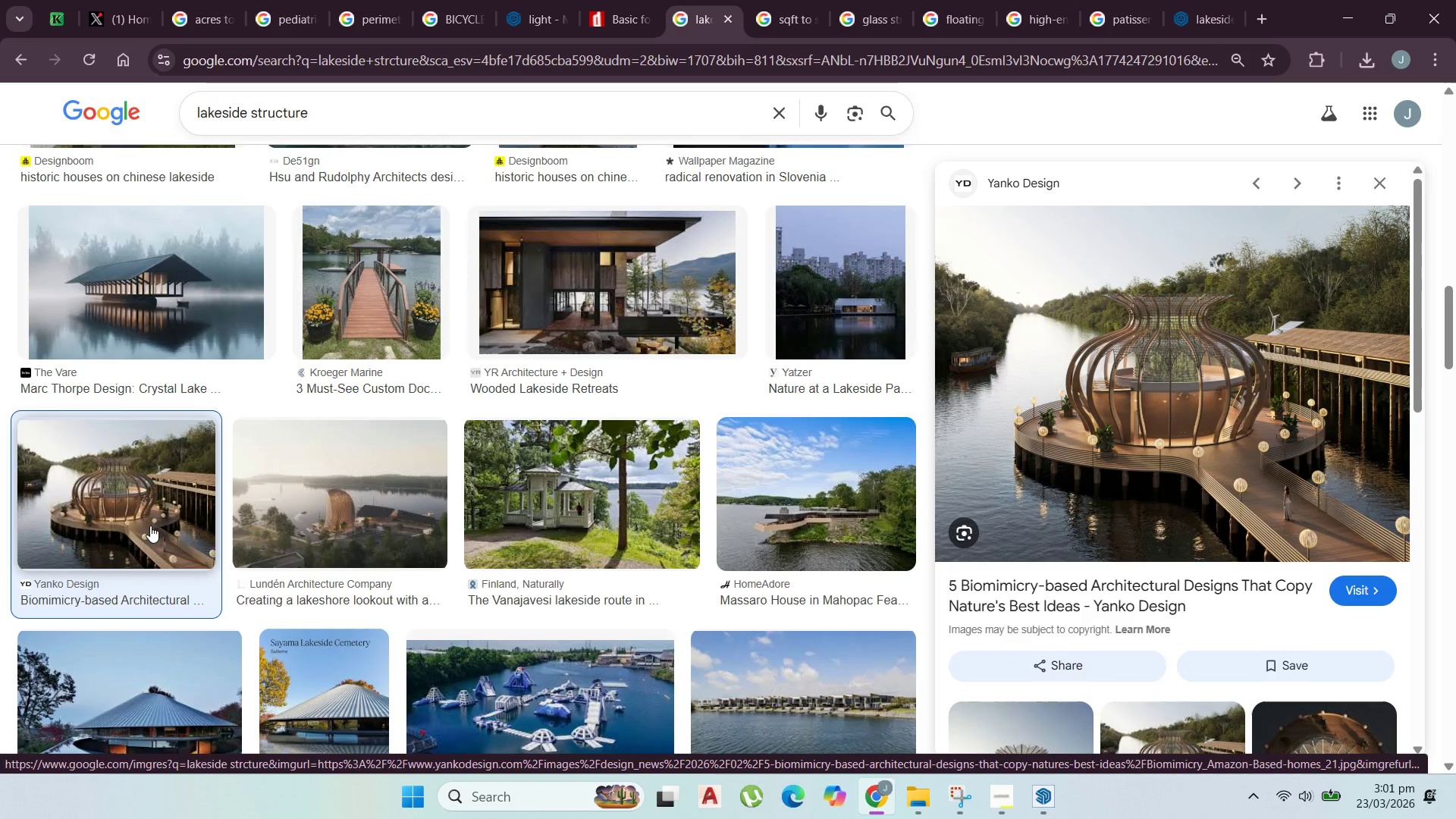 
left_click([1338, 17])
 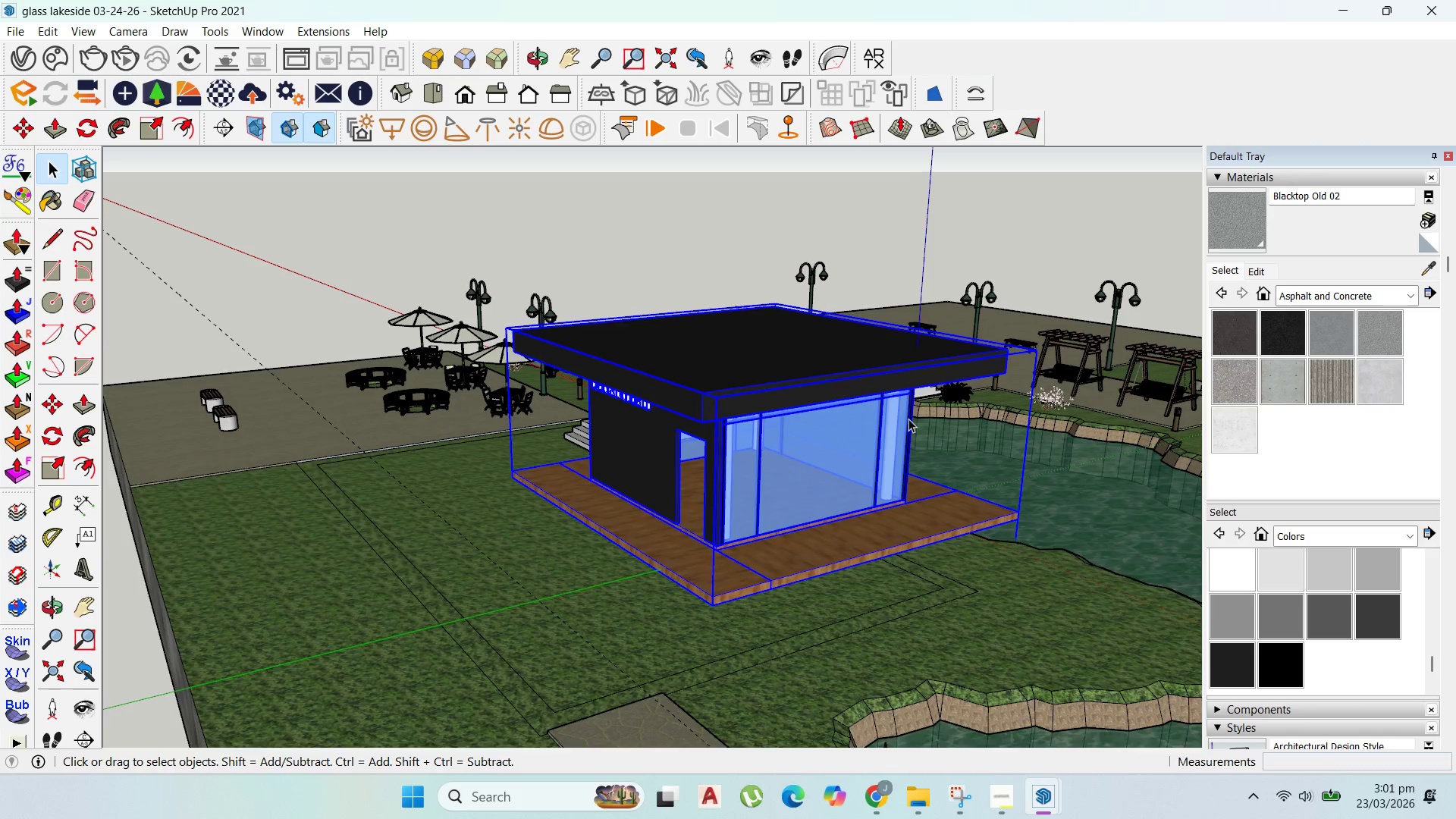 
scroll: coordinate [907, 485], scroll_direction: up, amount: 6.0
 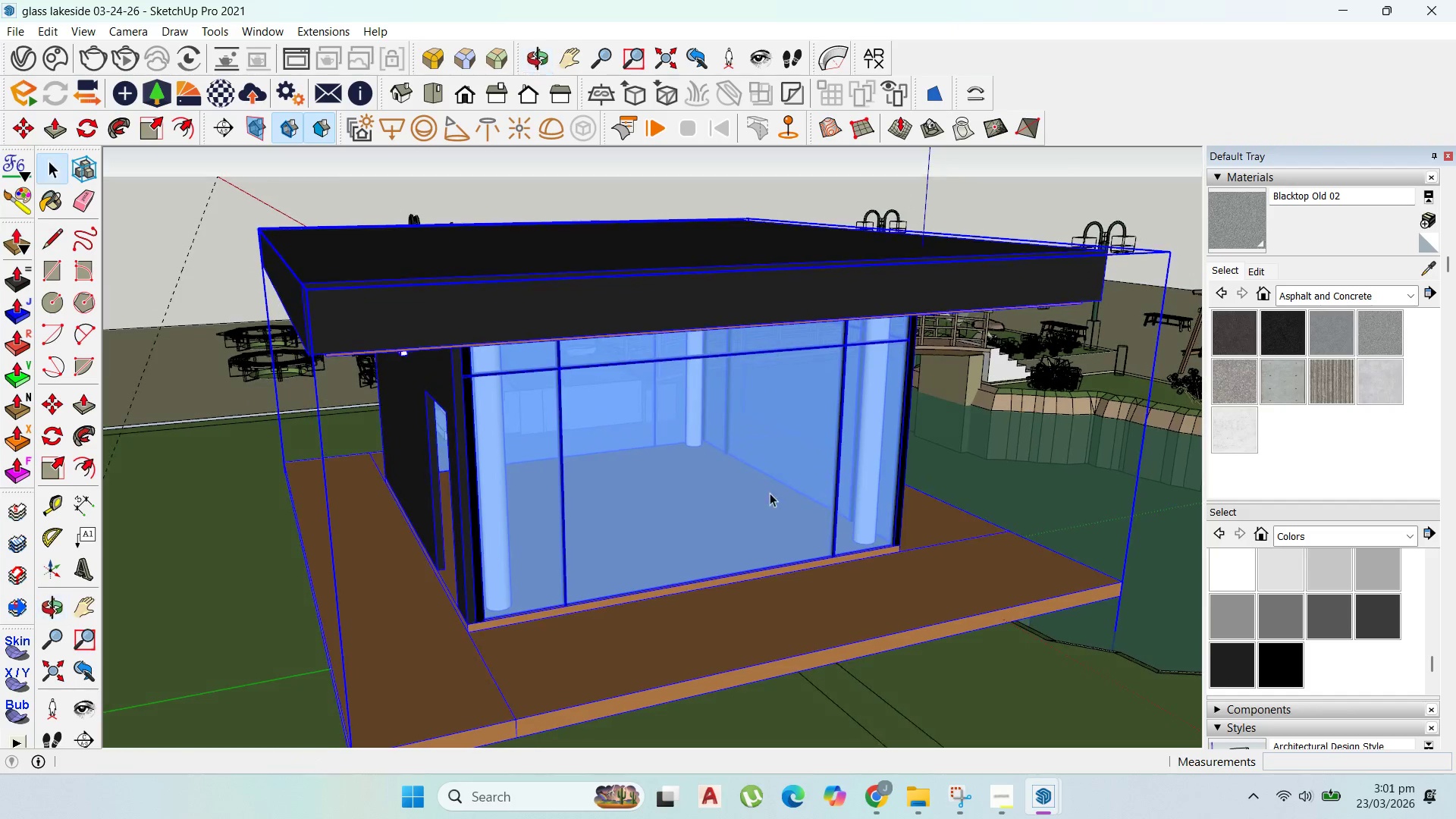 
scroll: coordinate [83, 367], scroll_direction: down, amount: 4.0
 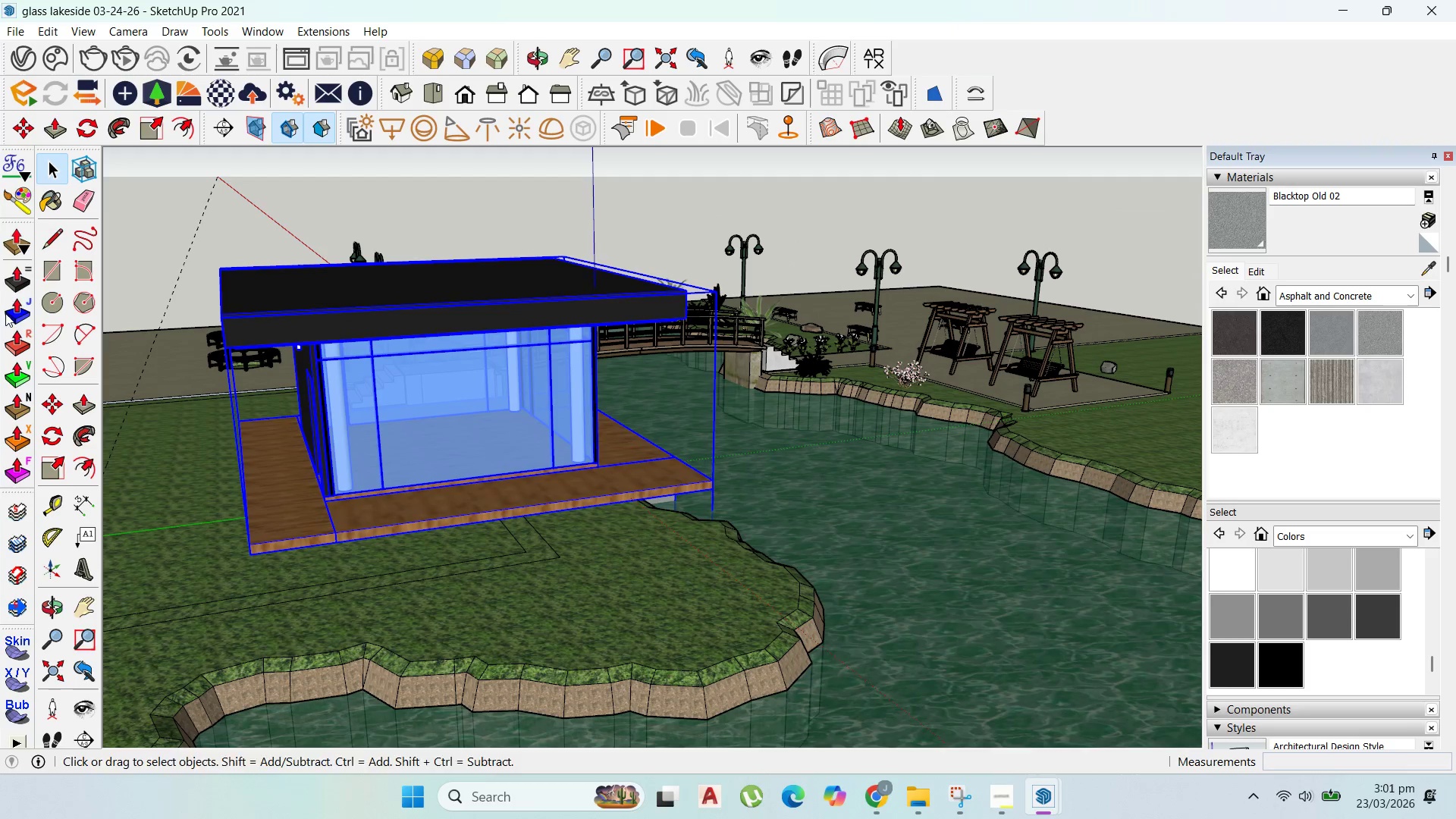 
left_click([46, 260])
 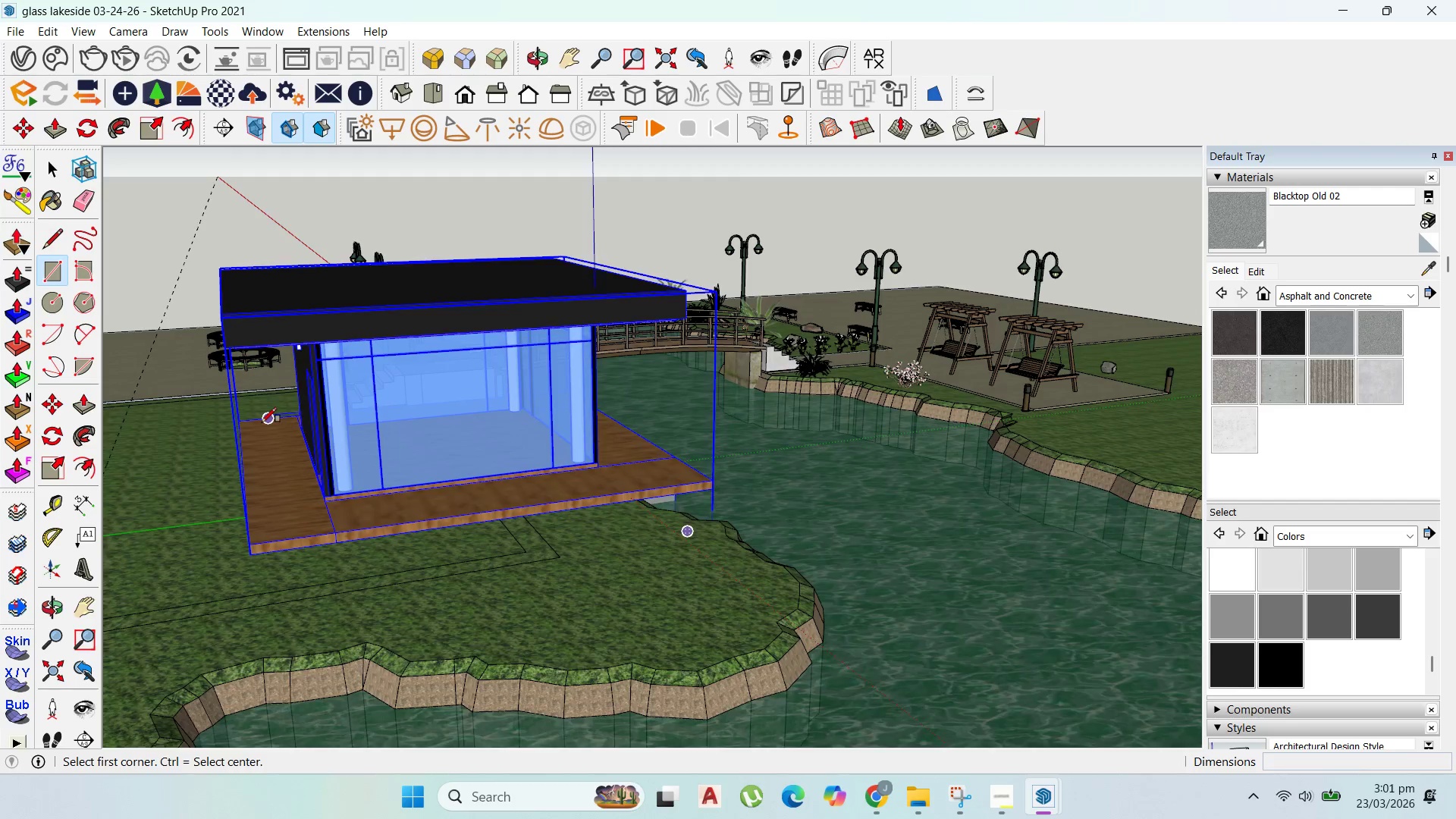 
scroll: coordinate [236, 420], scroll_direction: up, amount: 4.0
 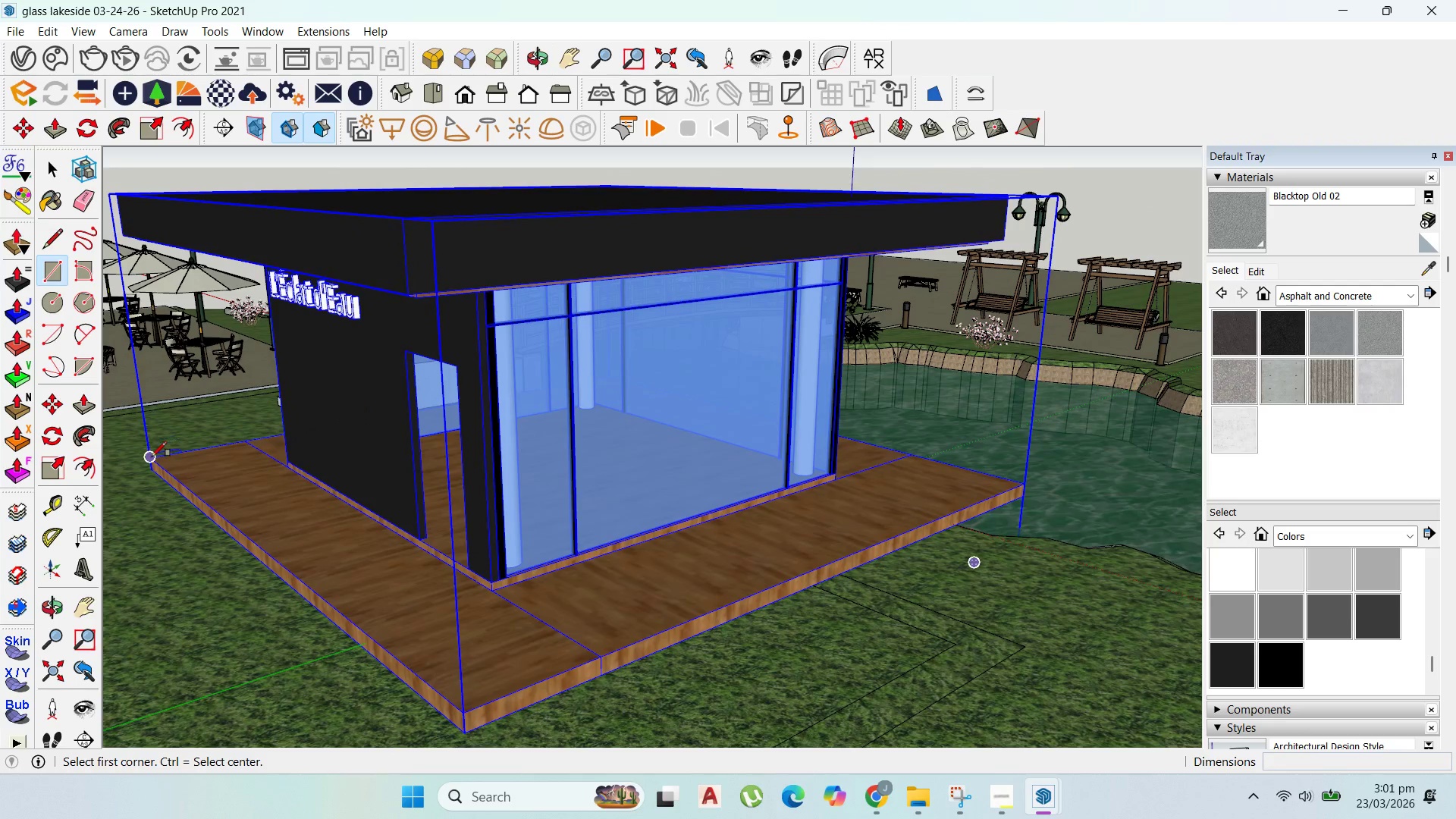 
left_click_drag(start_coordinate=[154, 457], to_coordinate=[158, 458])
 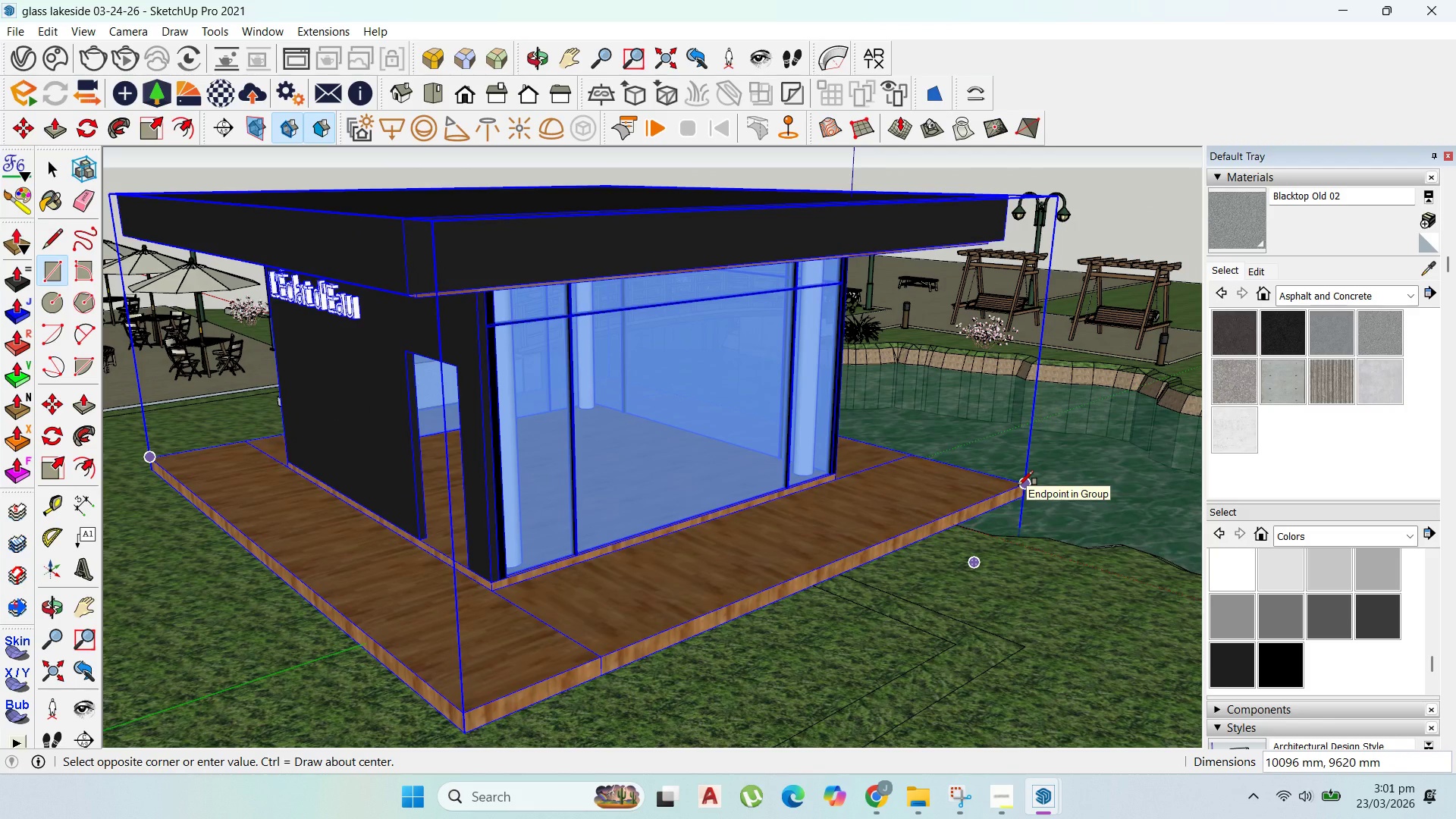 
left_click([1018, 485])
 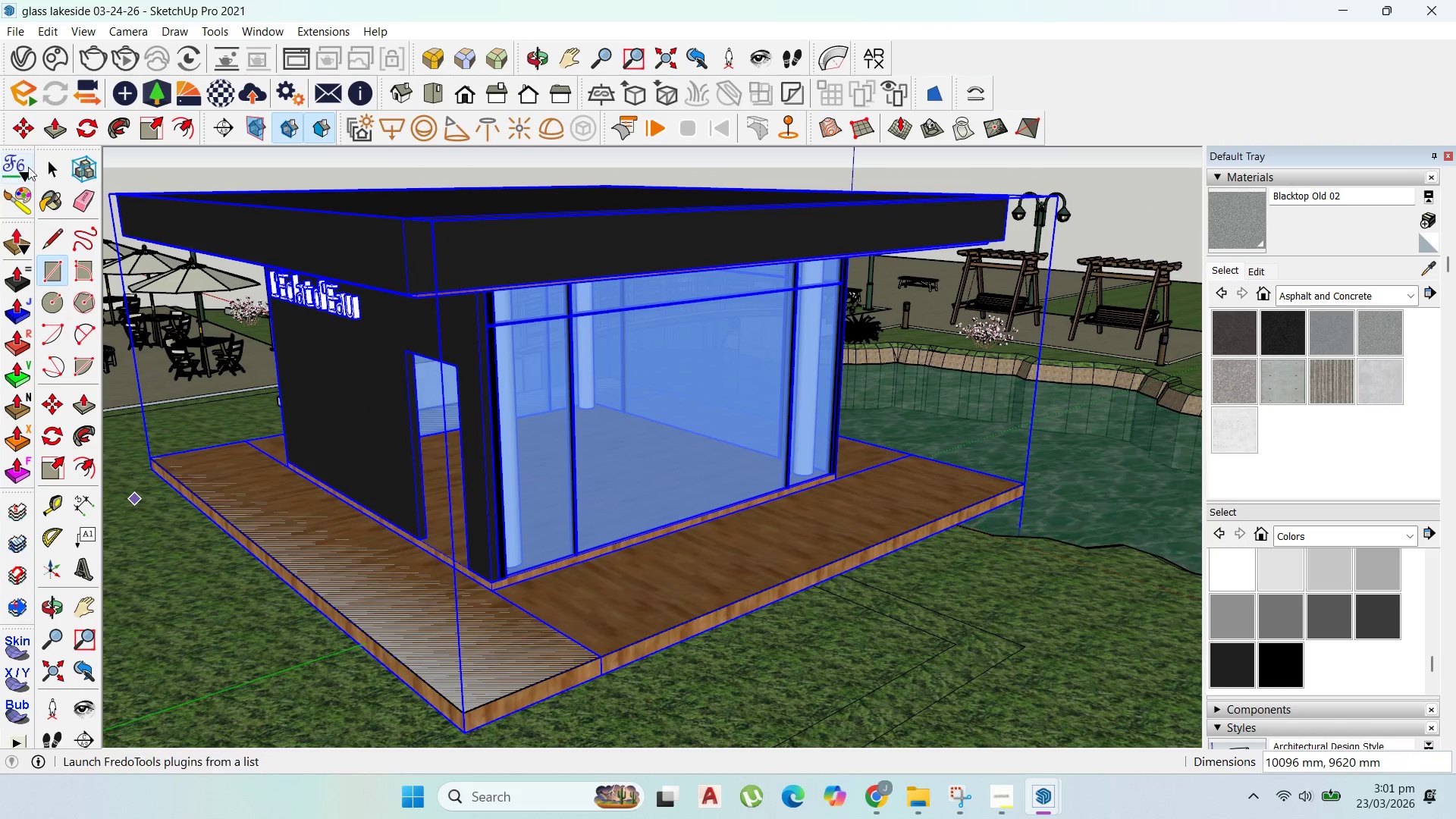 
double_click([56, 162])
 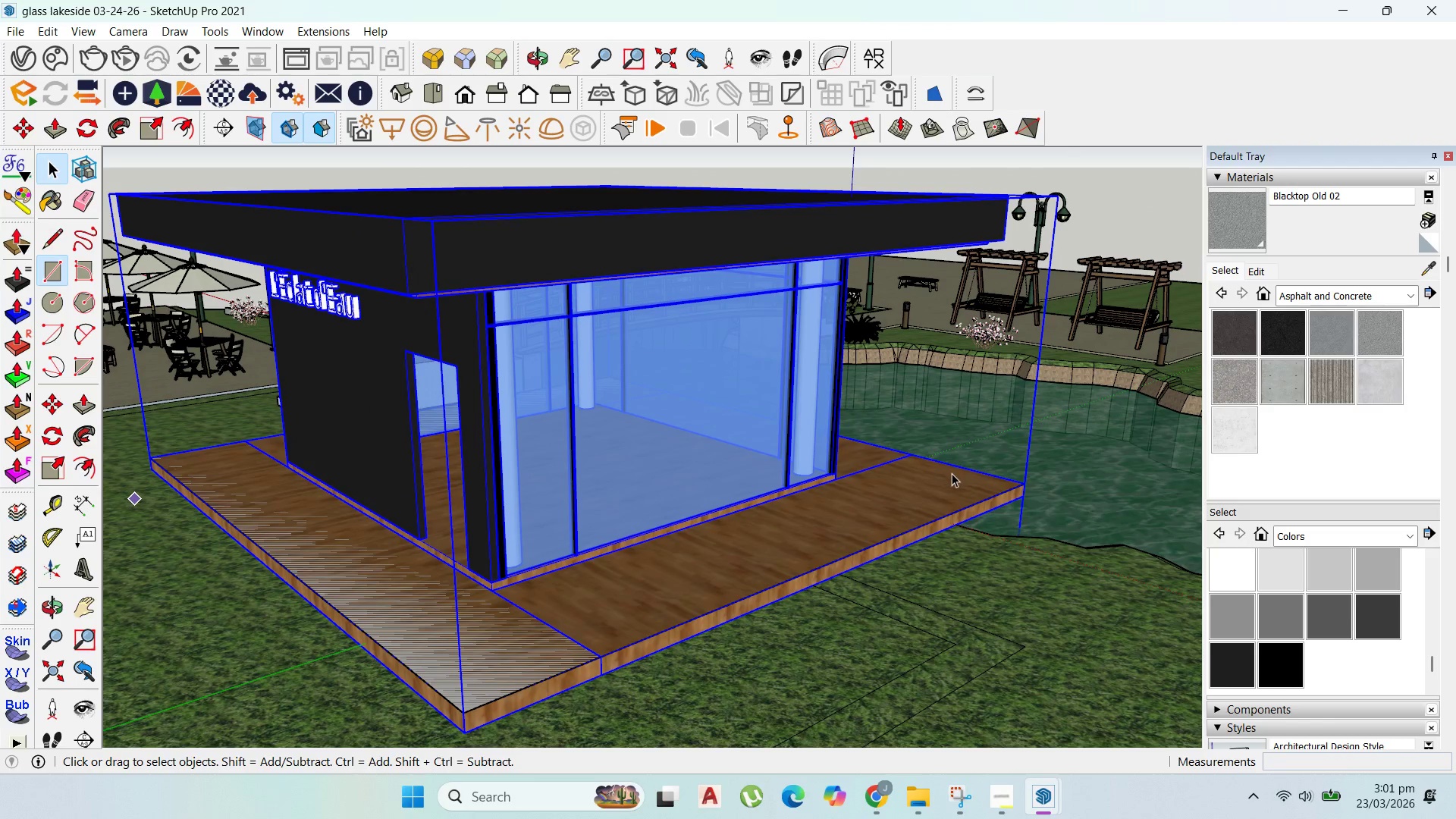 
left_click([821, 520])
 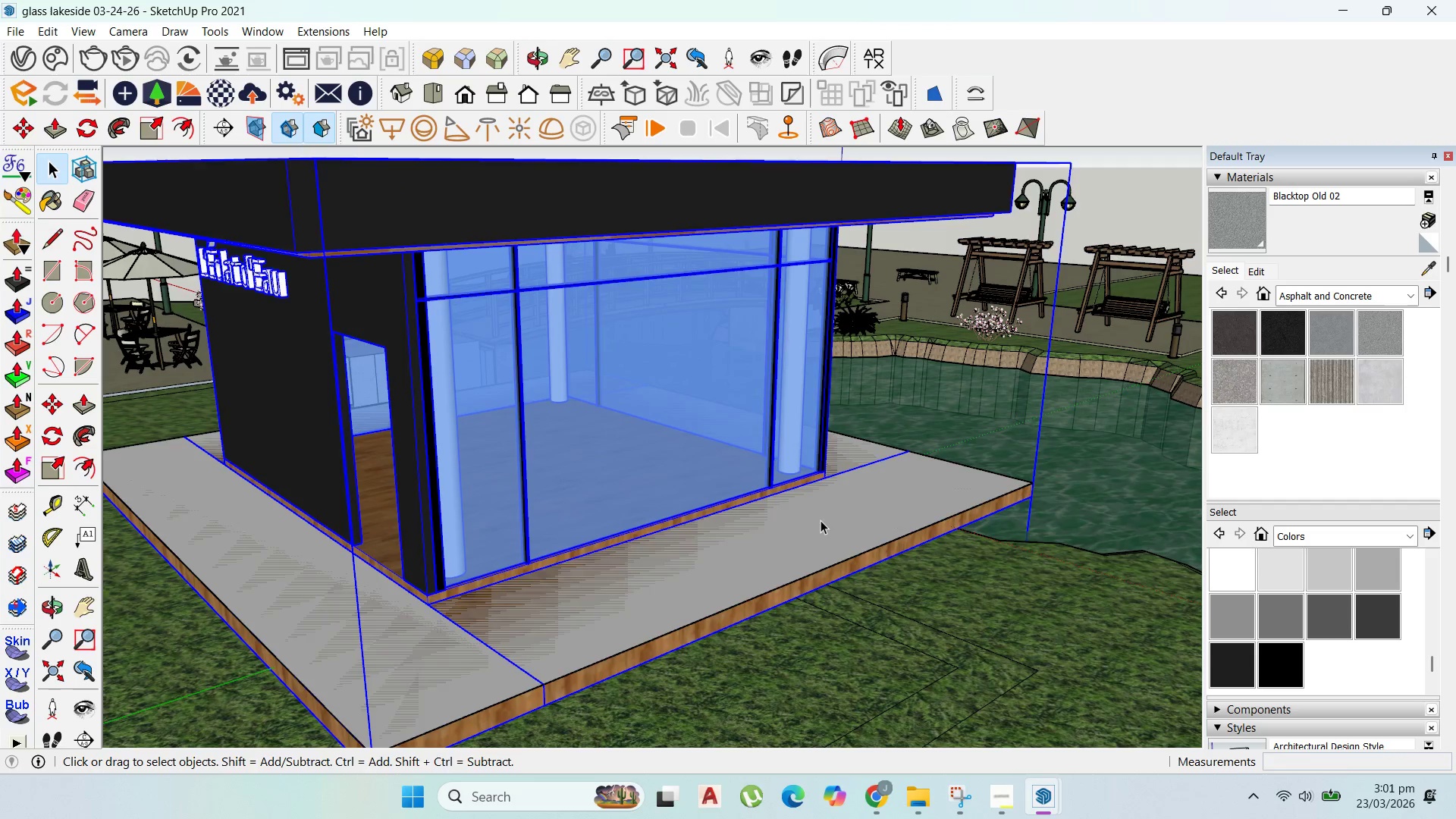 
scroll: coordinate [942, 493], scroll_direction: up, amount: 1.0
 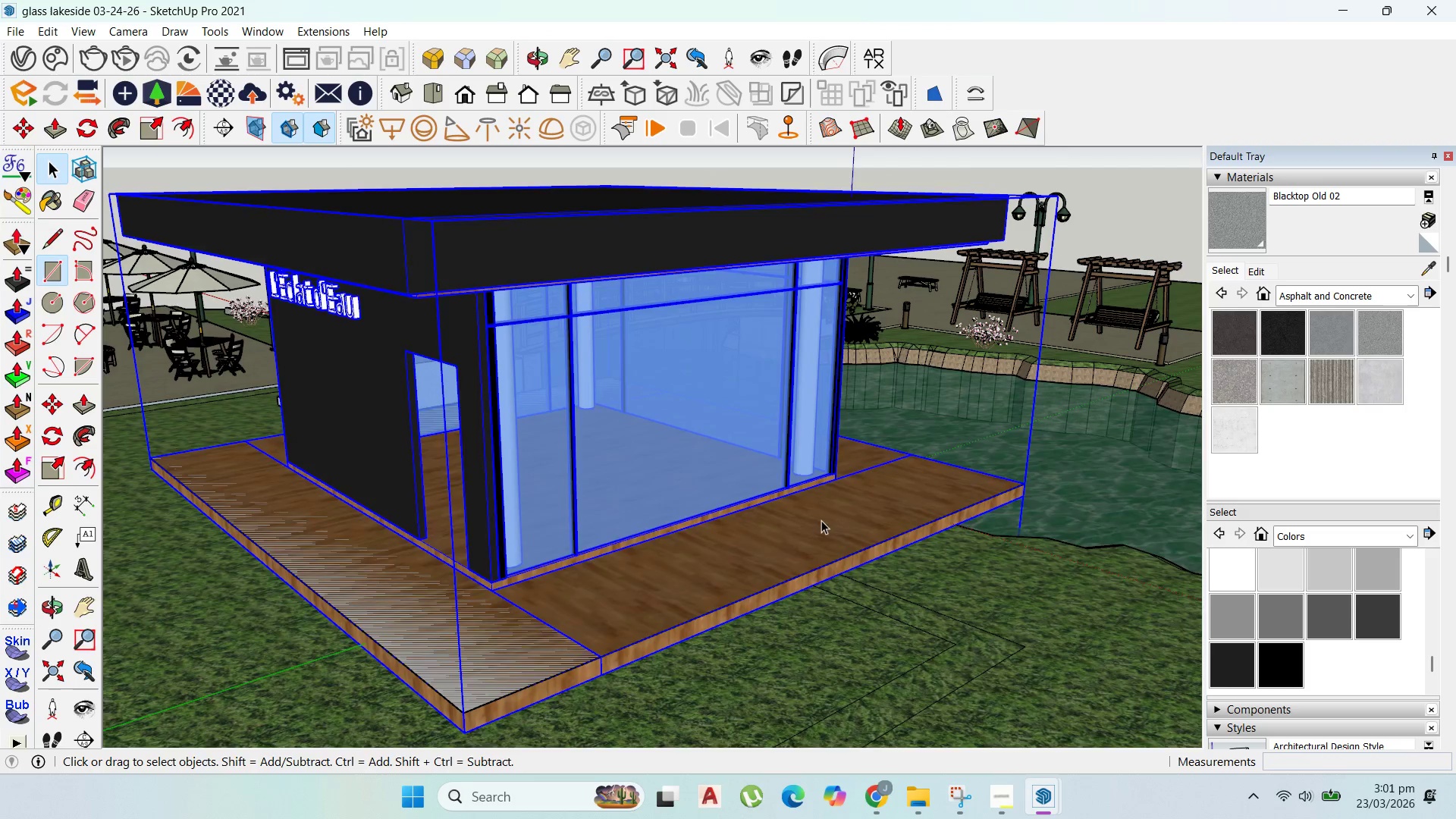 
double_click([821, 520])
 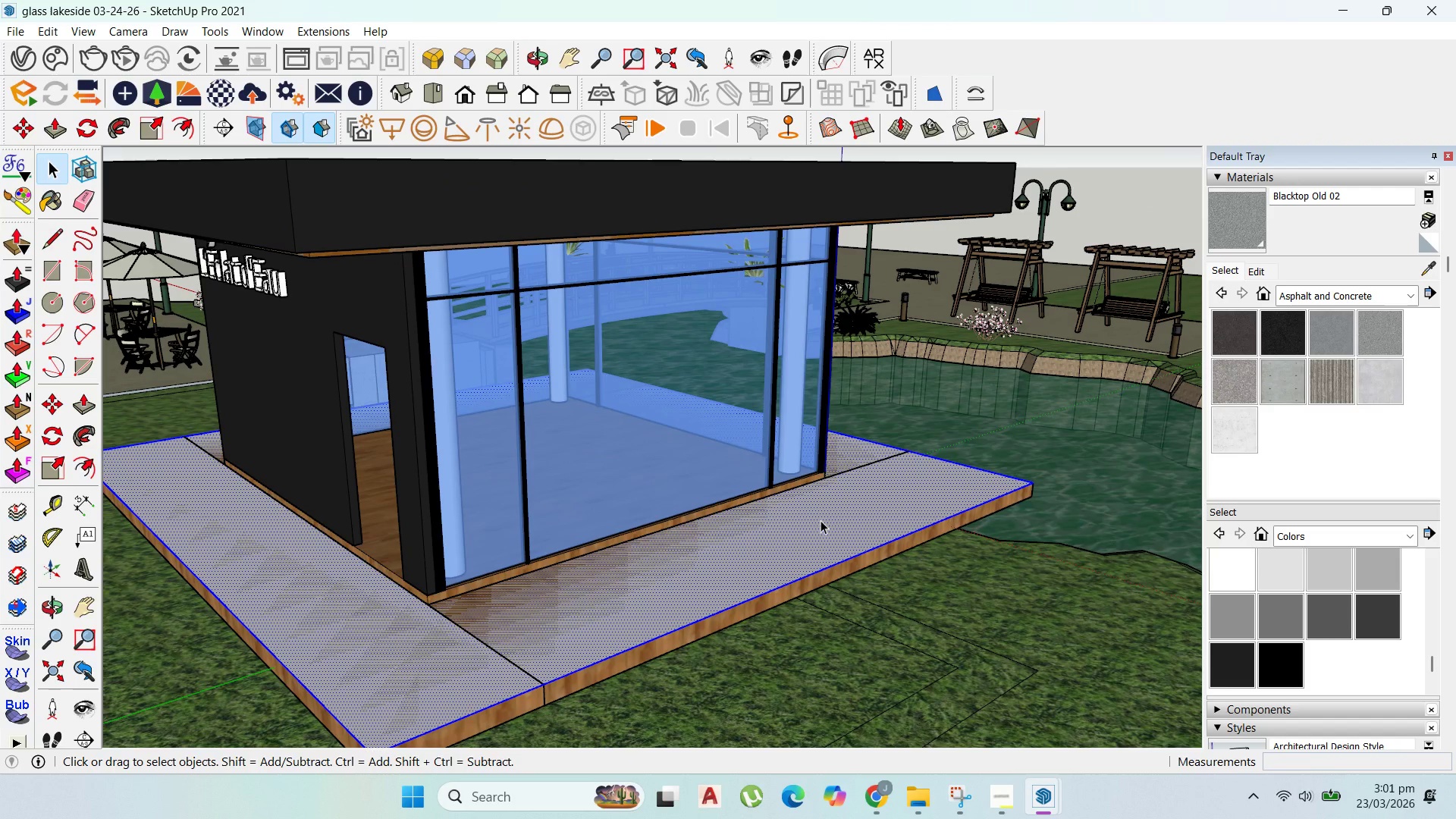 
right_click([821, 520])
 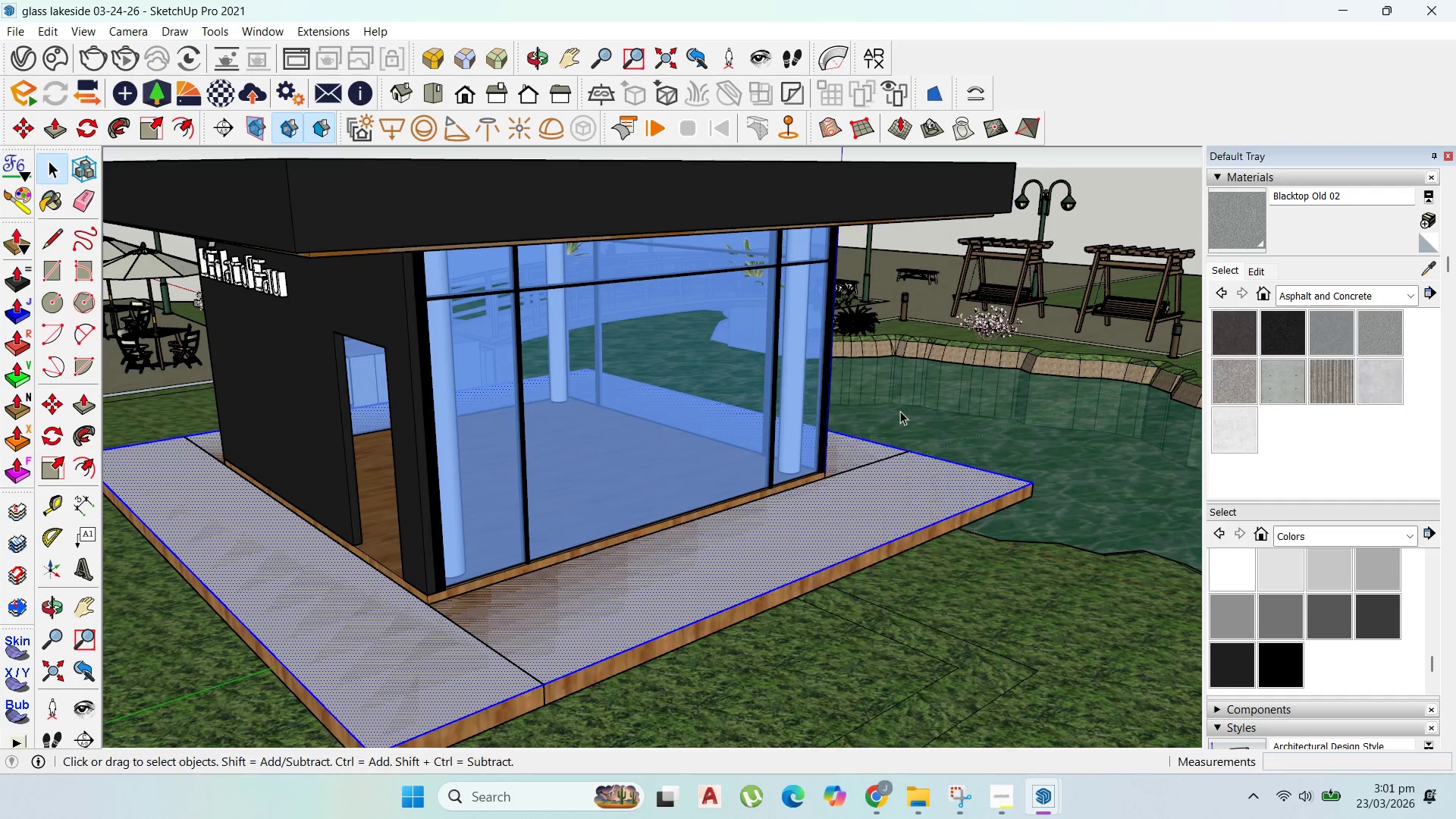 
double_click([919, 477])
 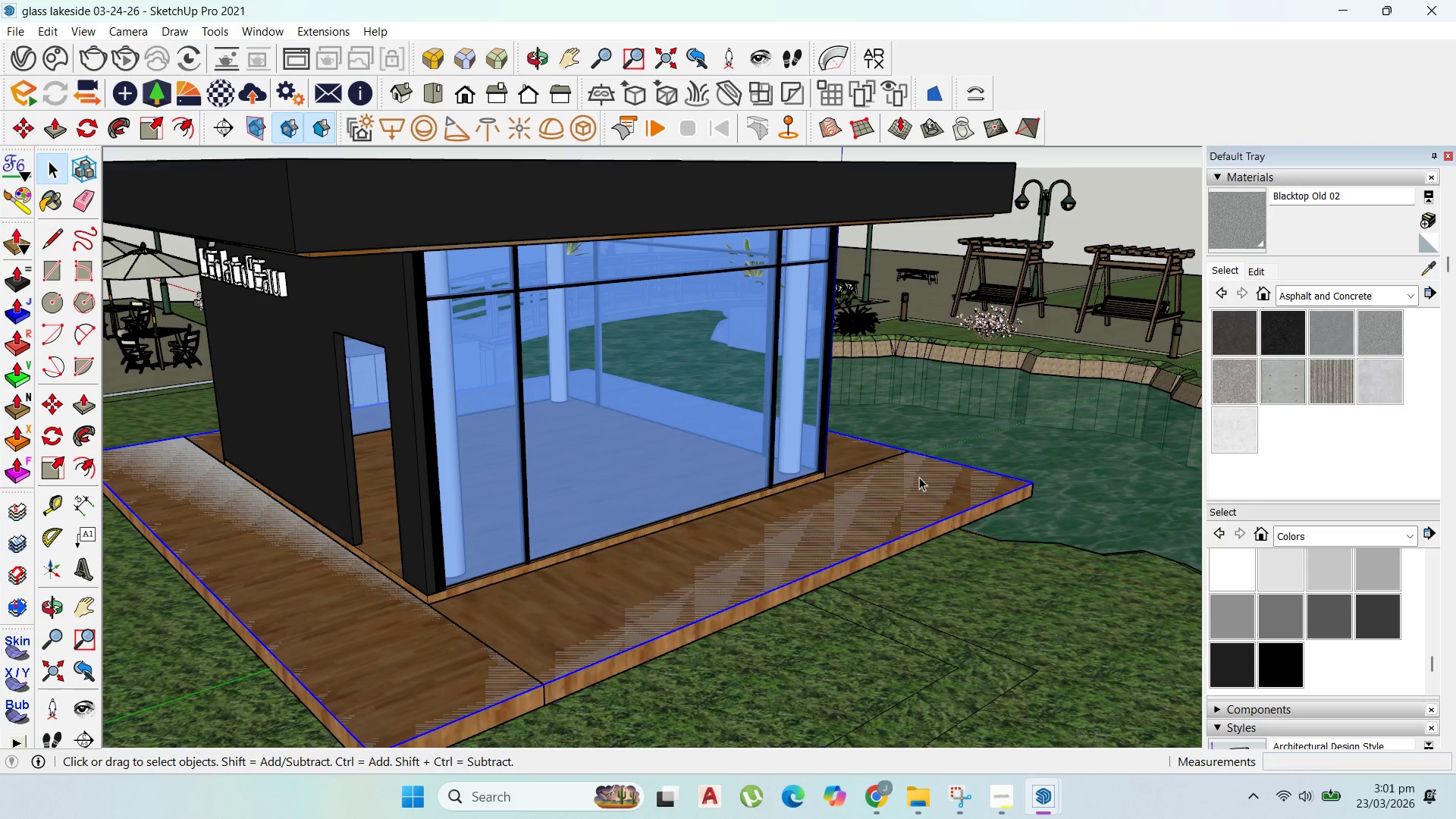 
triple_click([919, 477])
 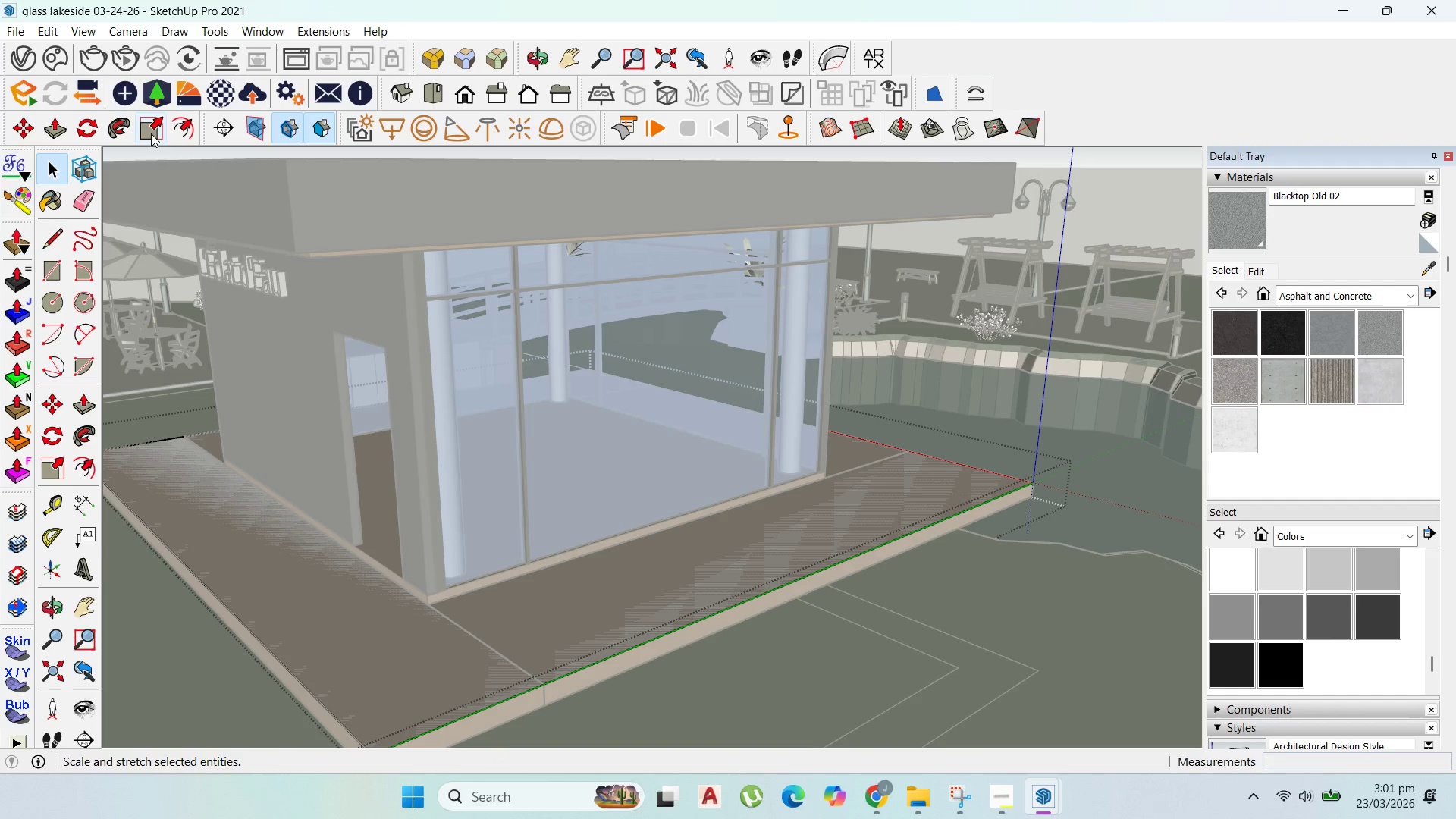 
scroll: coordinate [933, 449], scroll_direction: up, amount: 4.0
 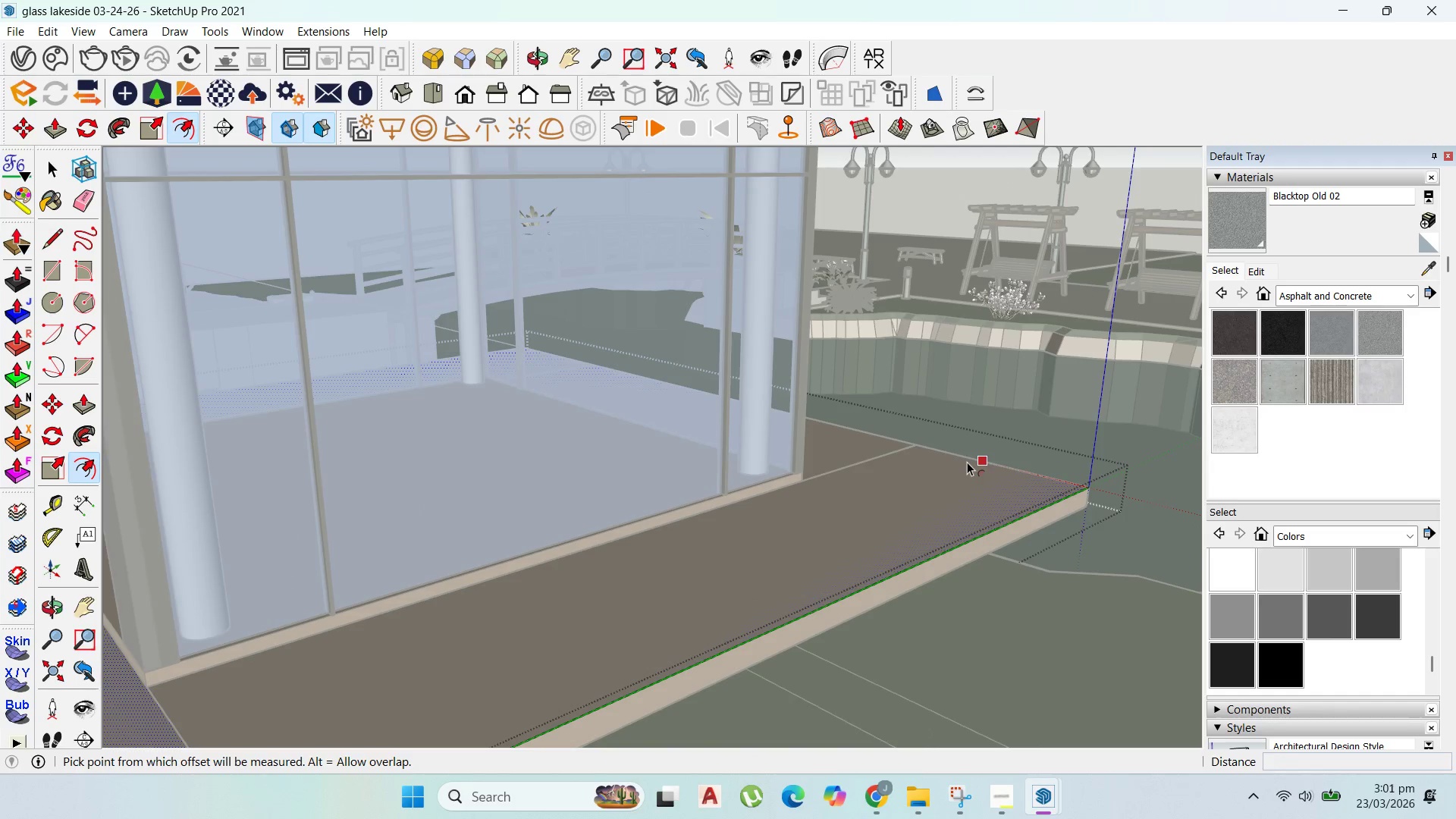 
left_click_drag(start_coordinate=[967, 462], to_coordinate=[975, 469])
 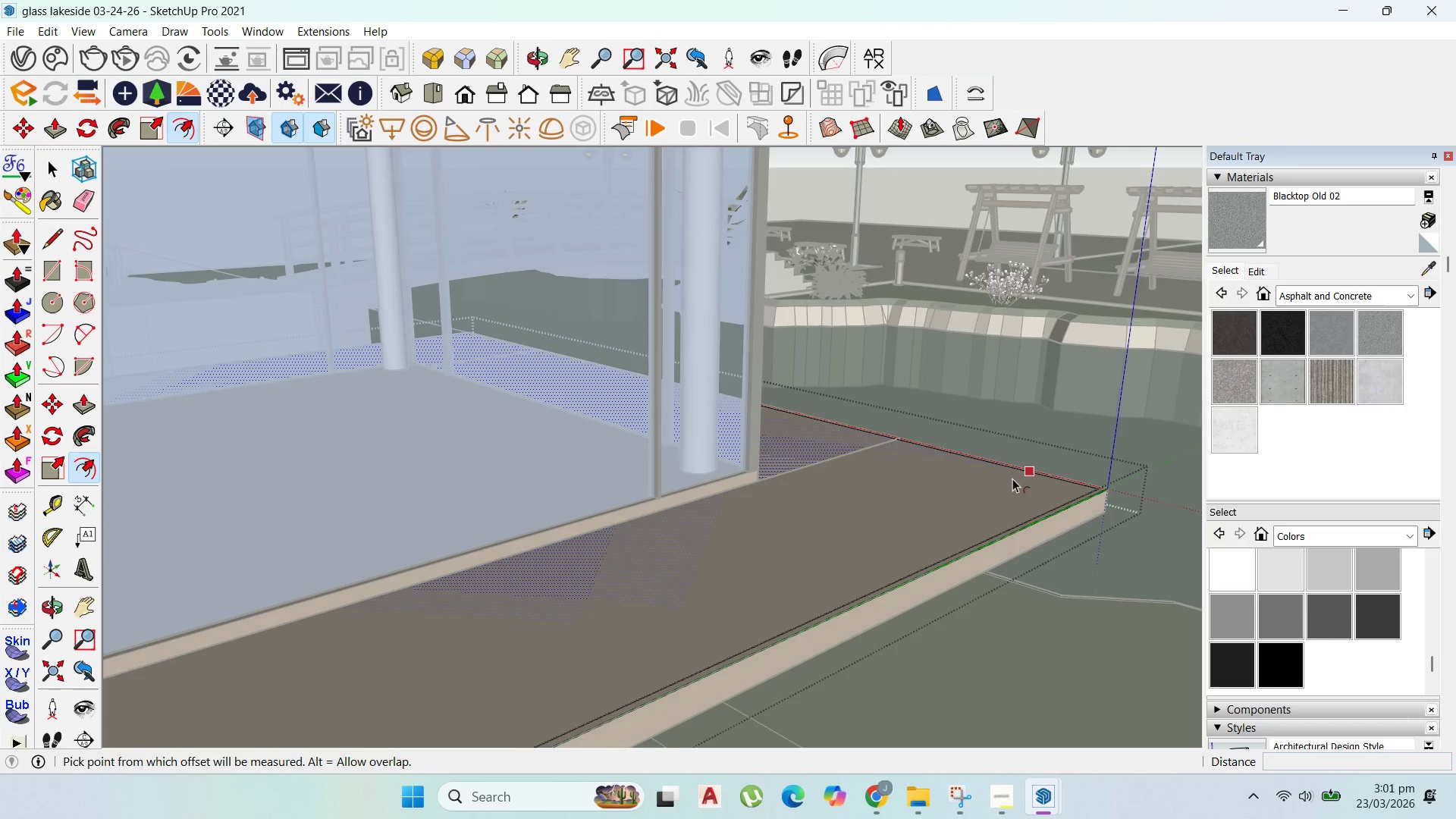 
type(50)
 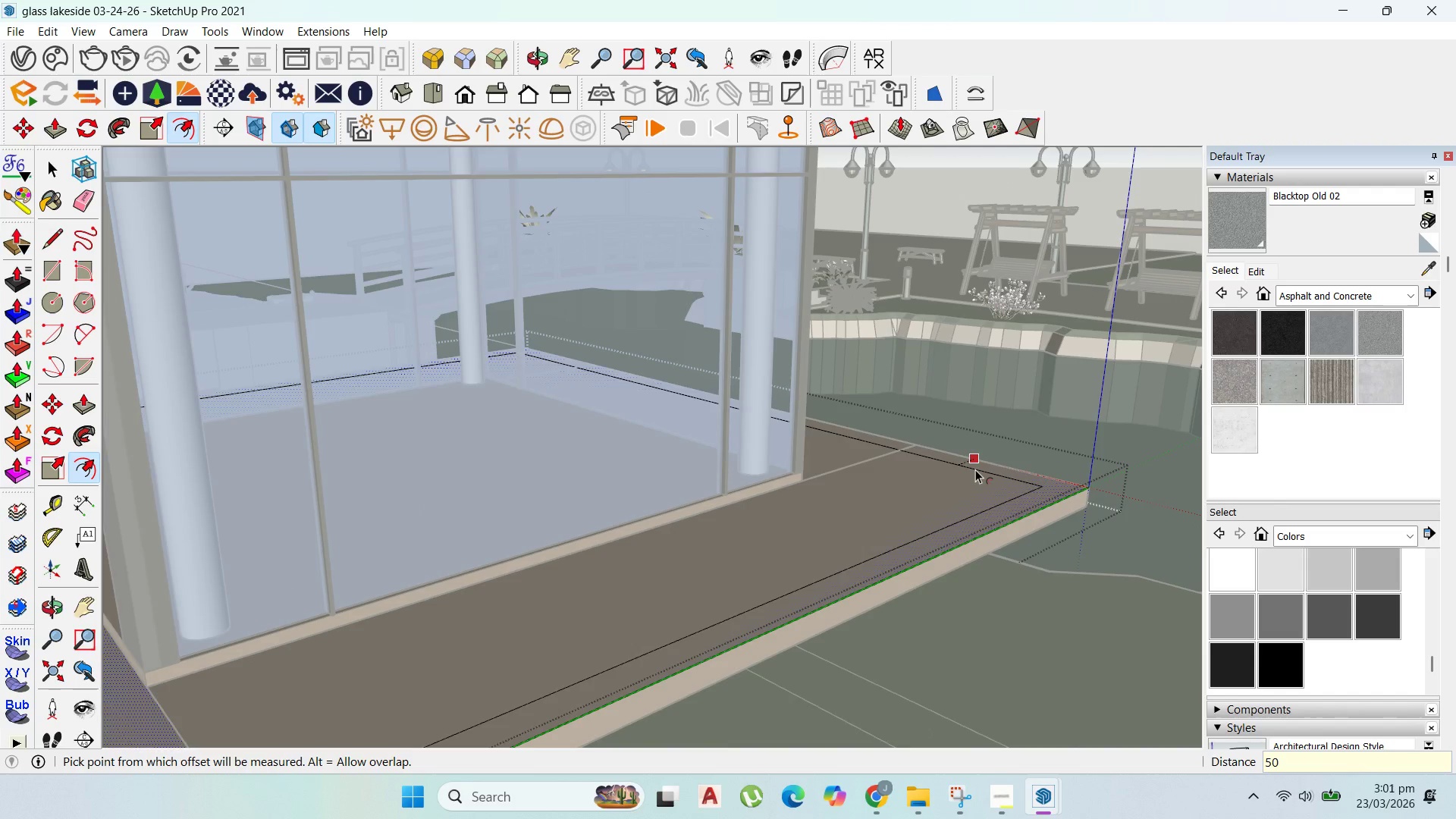 
key(Enter)
 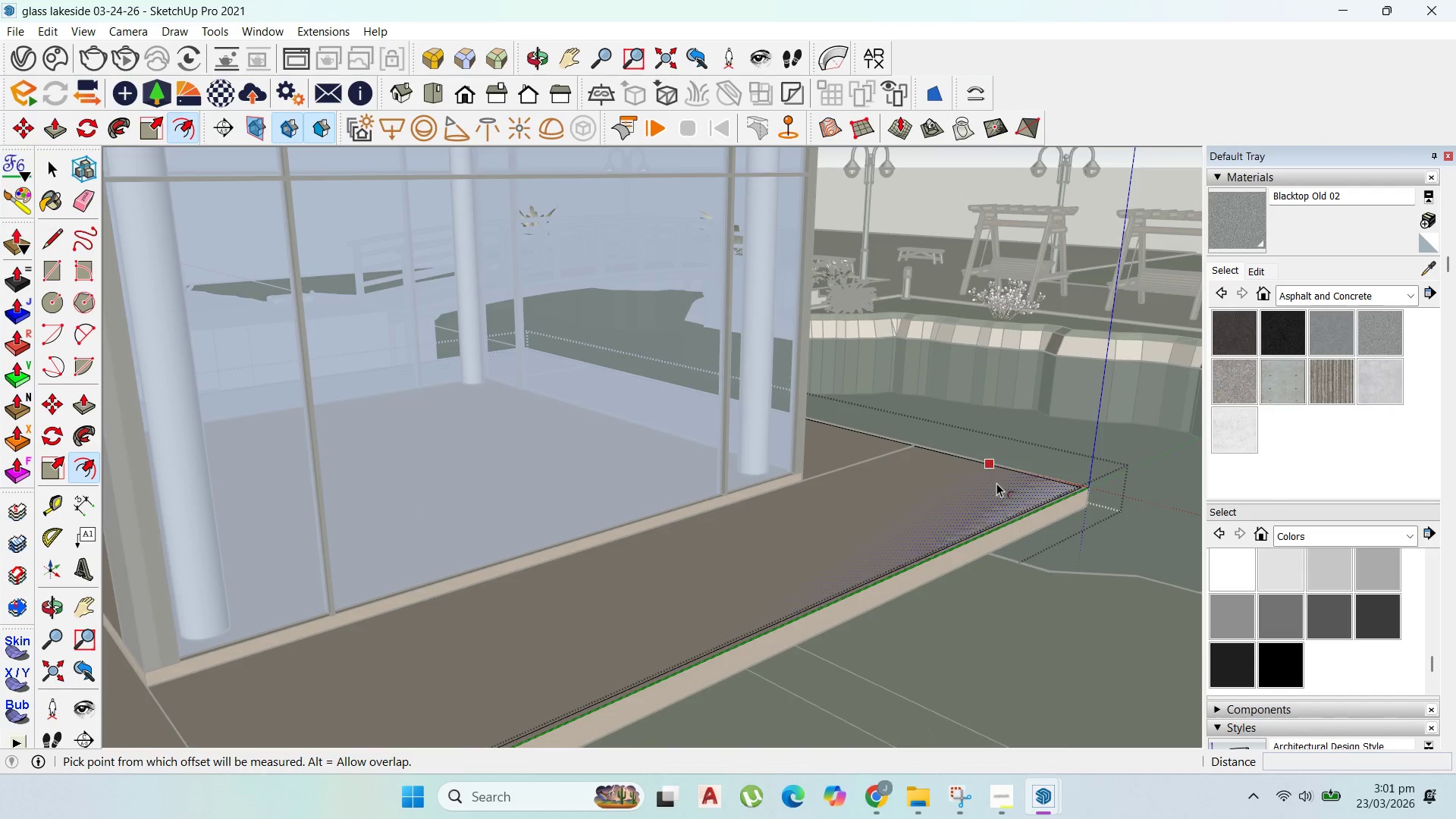 
left_click_drag(start_coordinate=[1012, 479], to_coordinate=[1057, 482])
 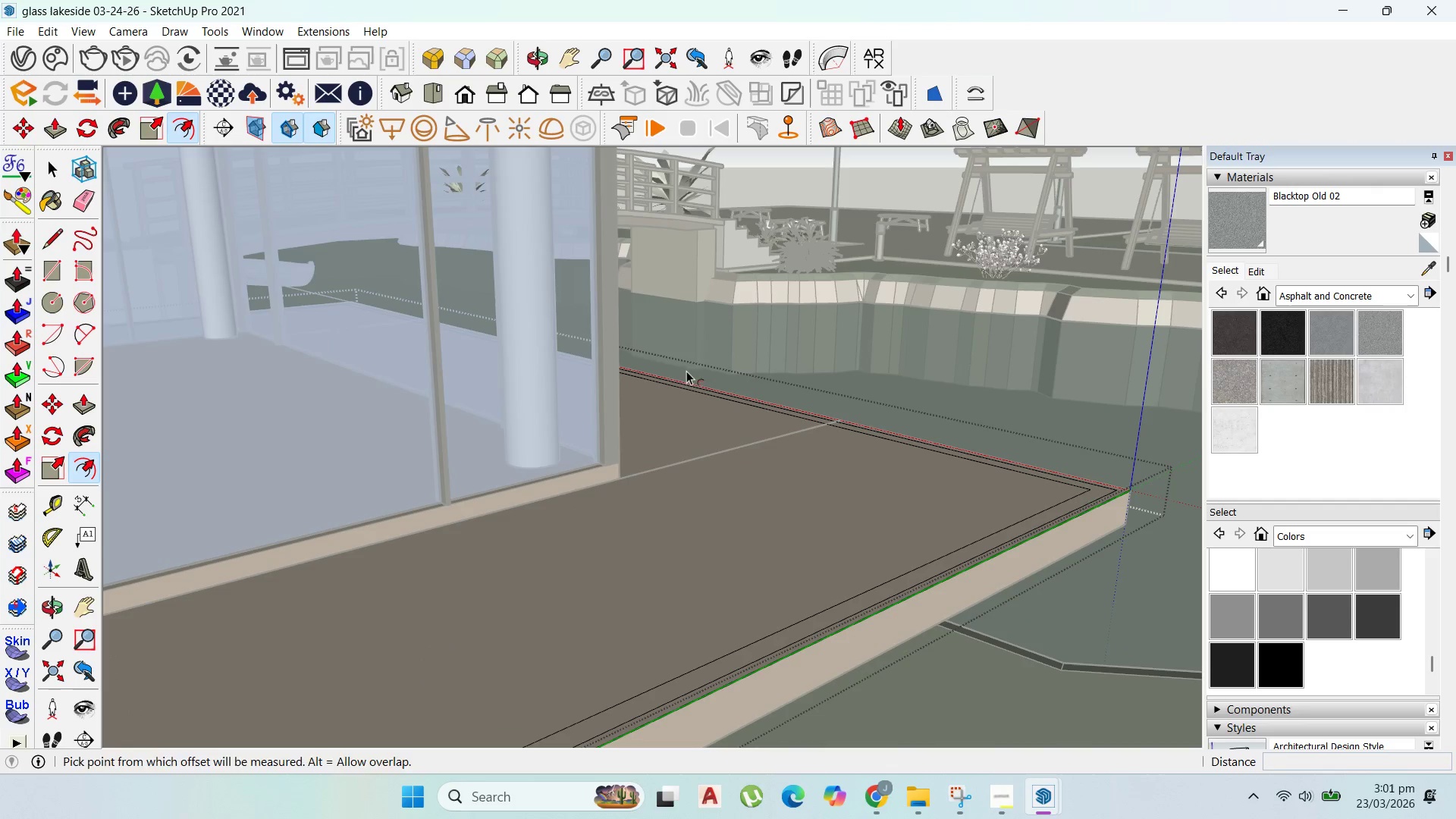 
scroll: coordinate [1012, 479], scroll_direction: up, amount: 5.0
 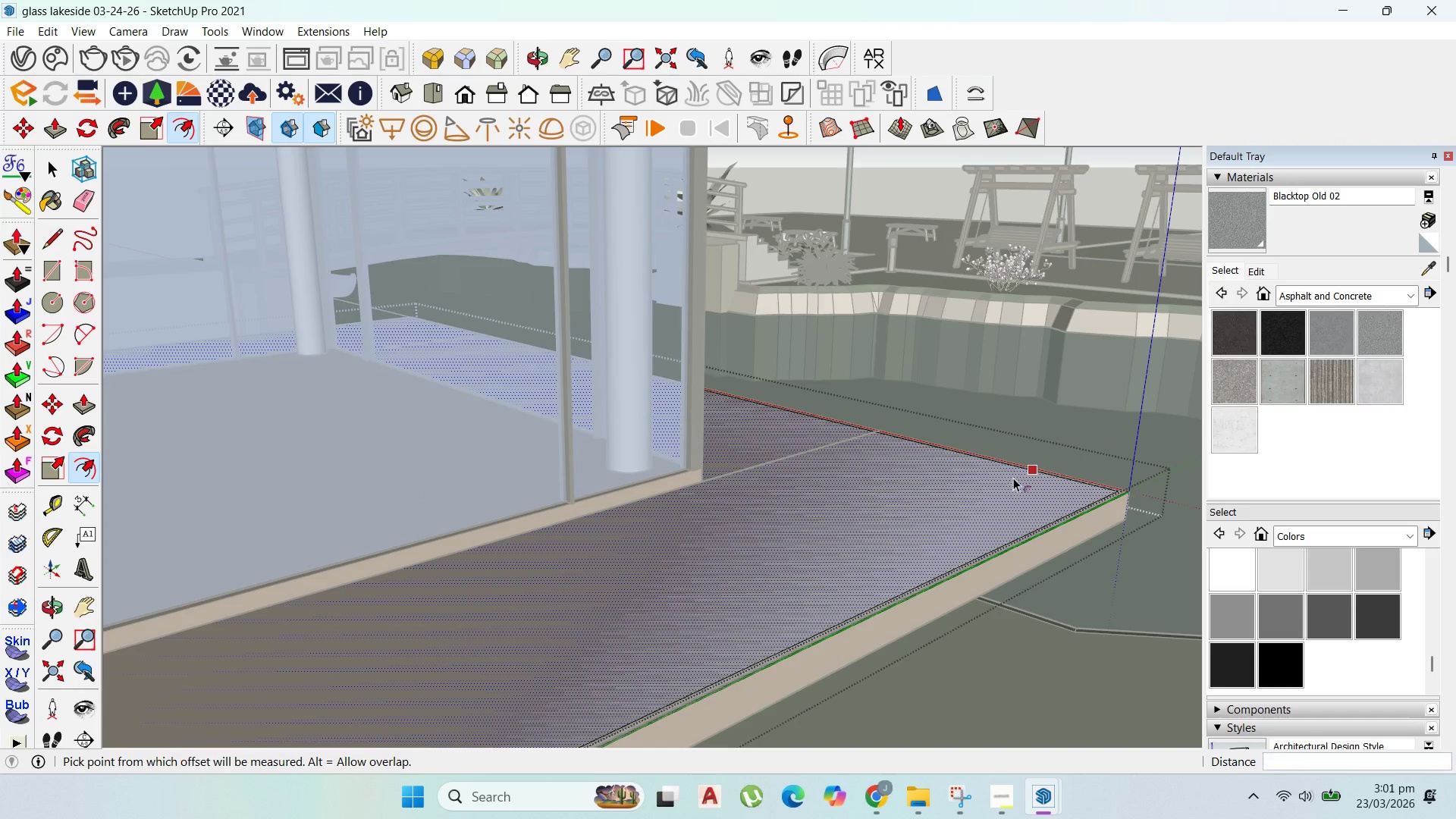 
type(100)
 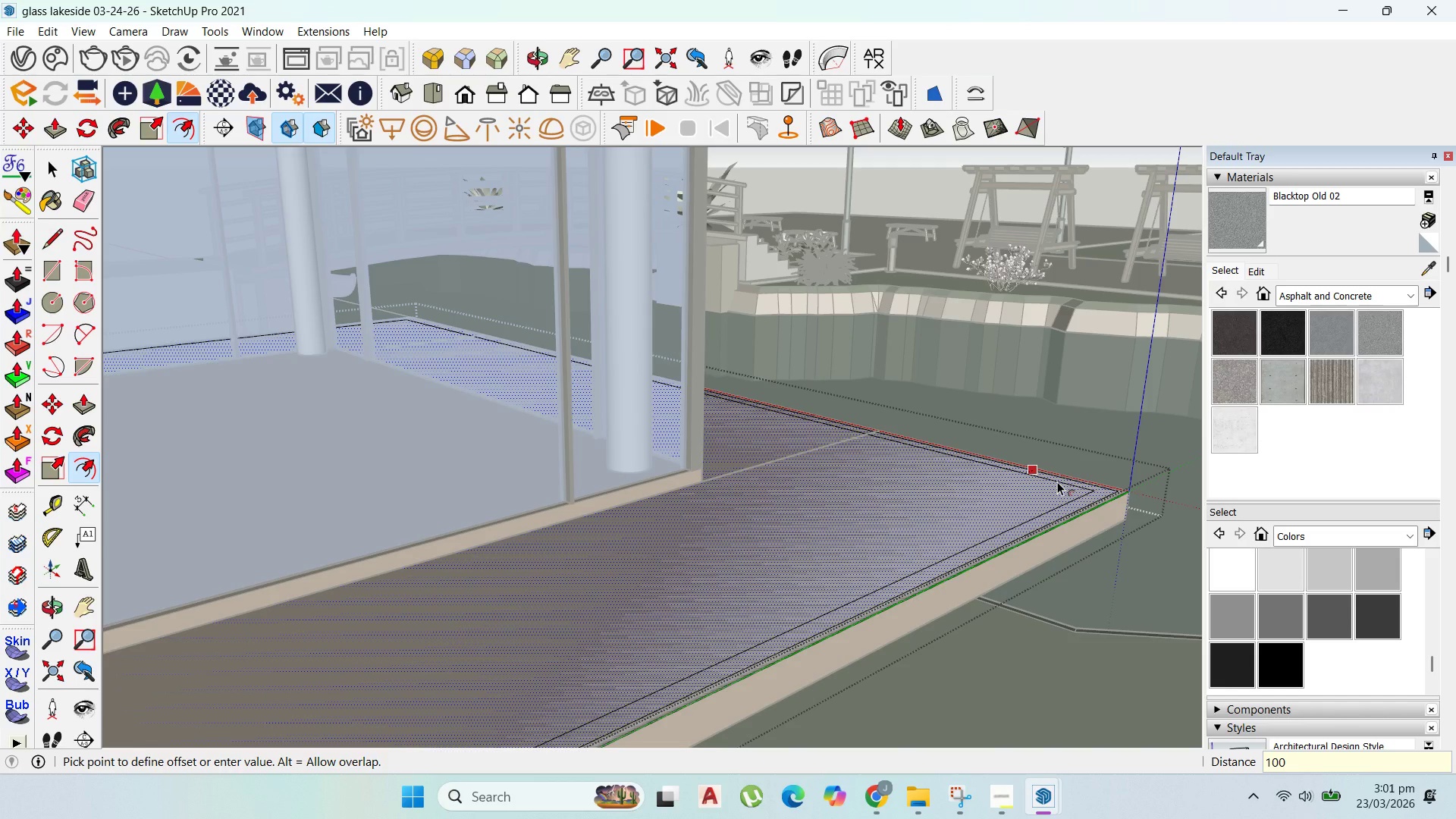 
key(Enter)
 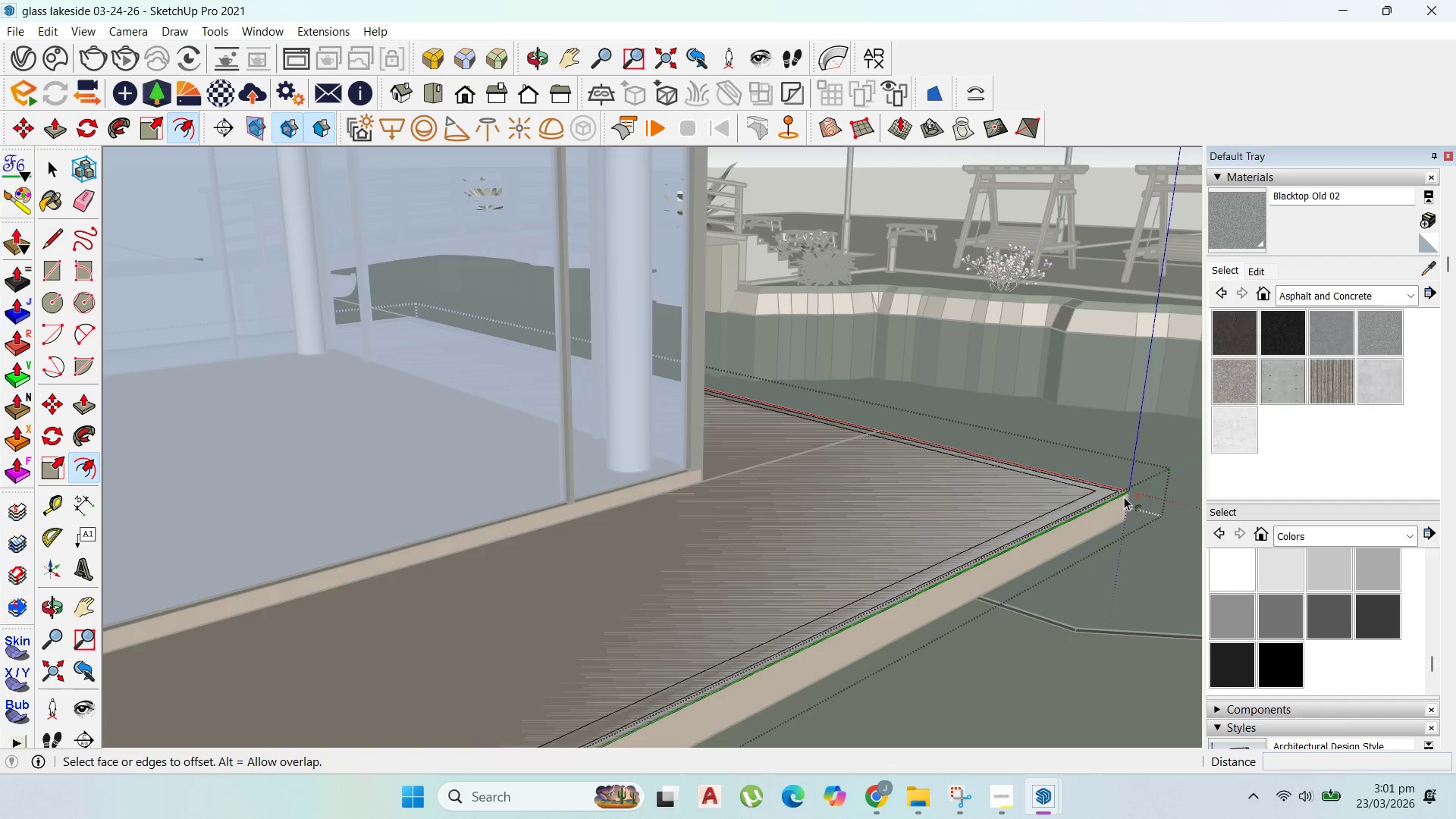 
scroll: coordinate [1124, 497], scroll_direction: up, amount: 3.0
 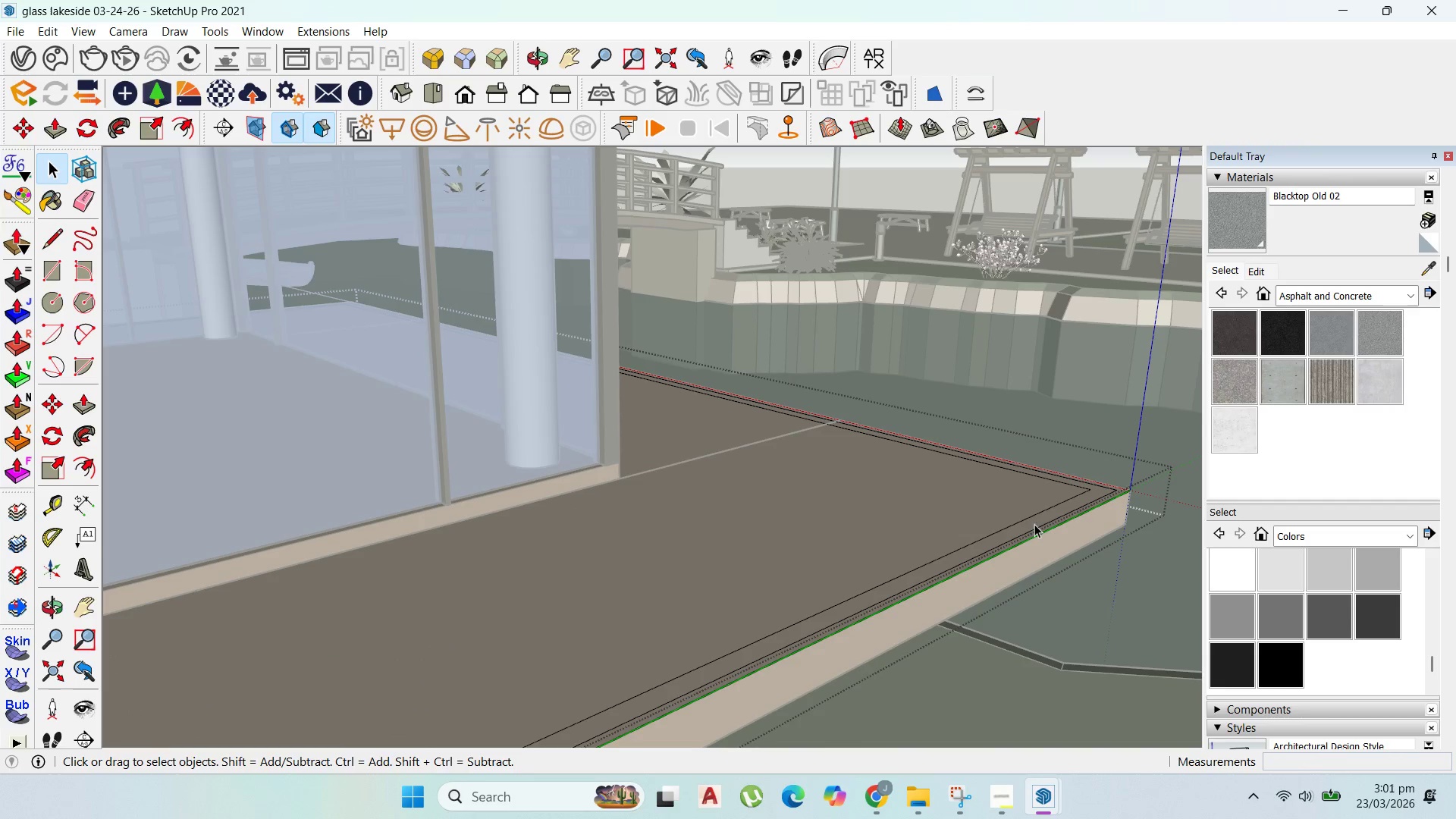 
left_click([1045, 531])
 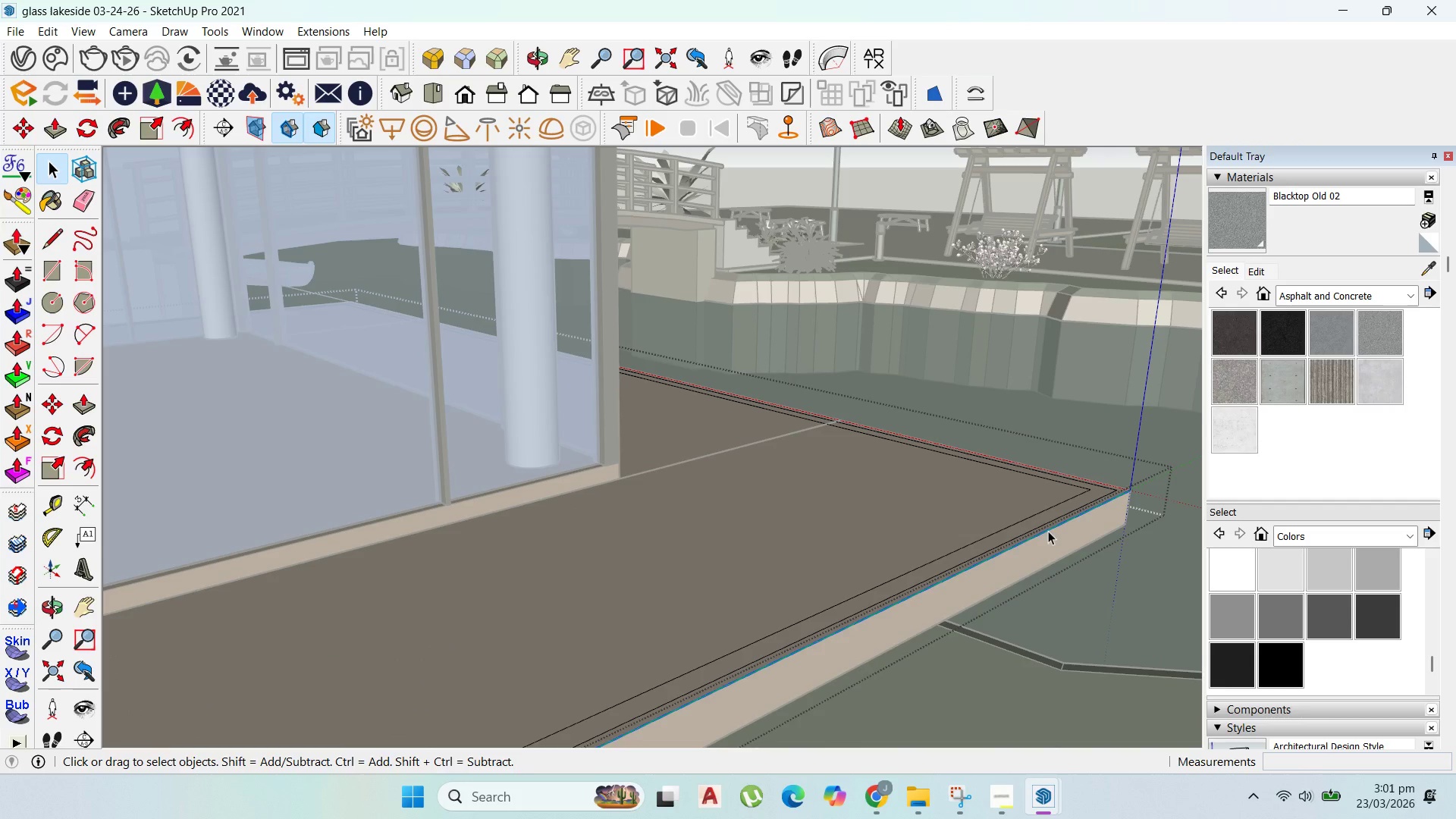 
key(Delete)
 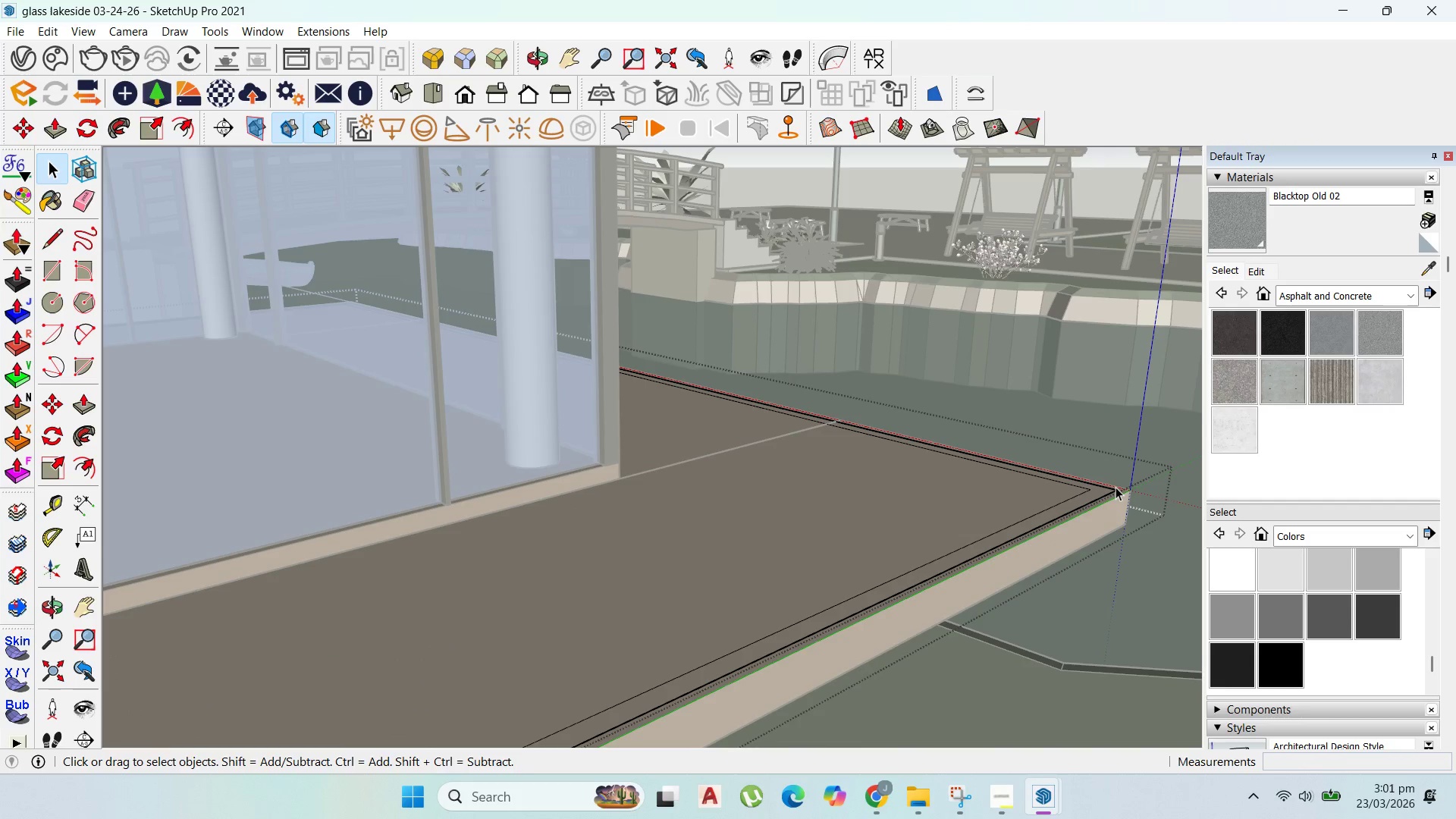 
left_click([1116, 487])
 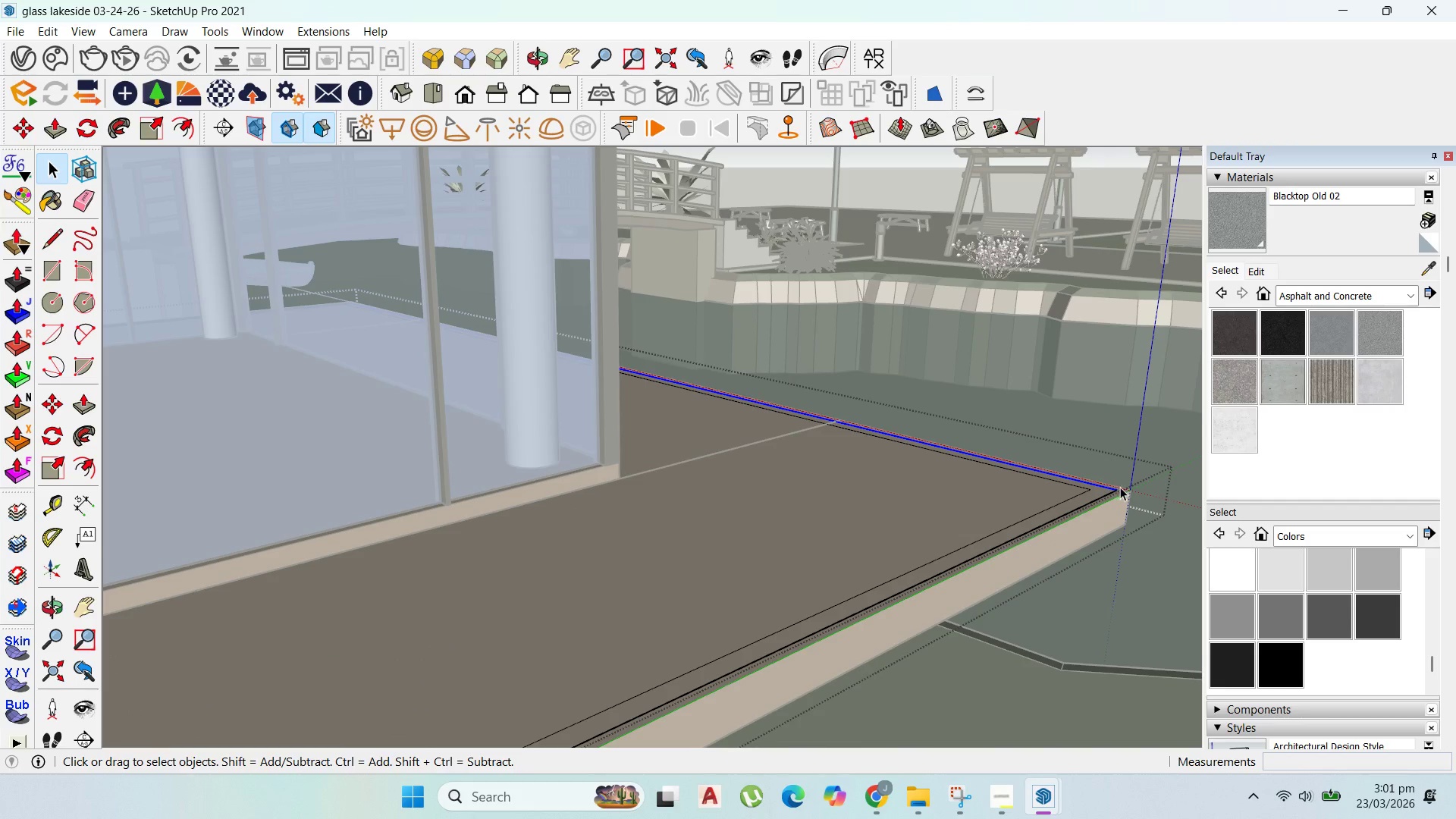 
left_click([1123, 488])
 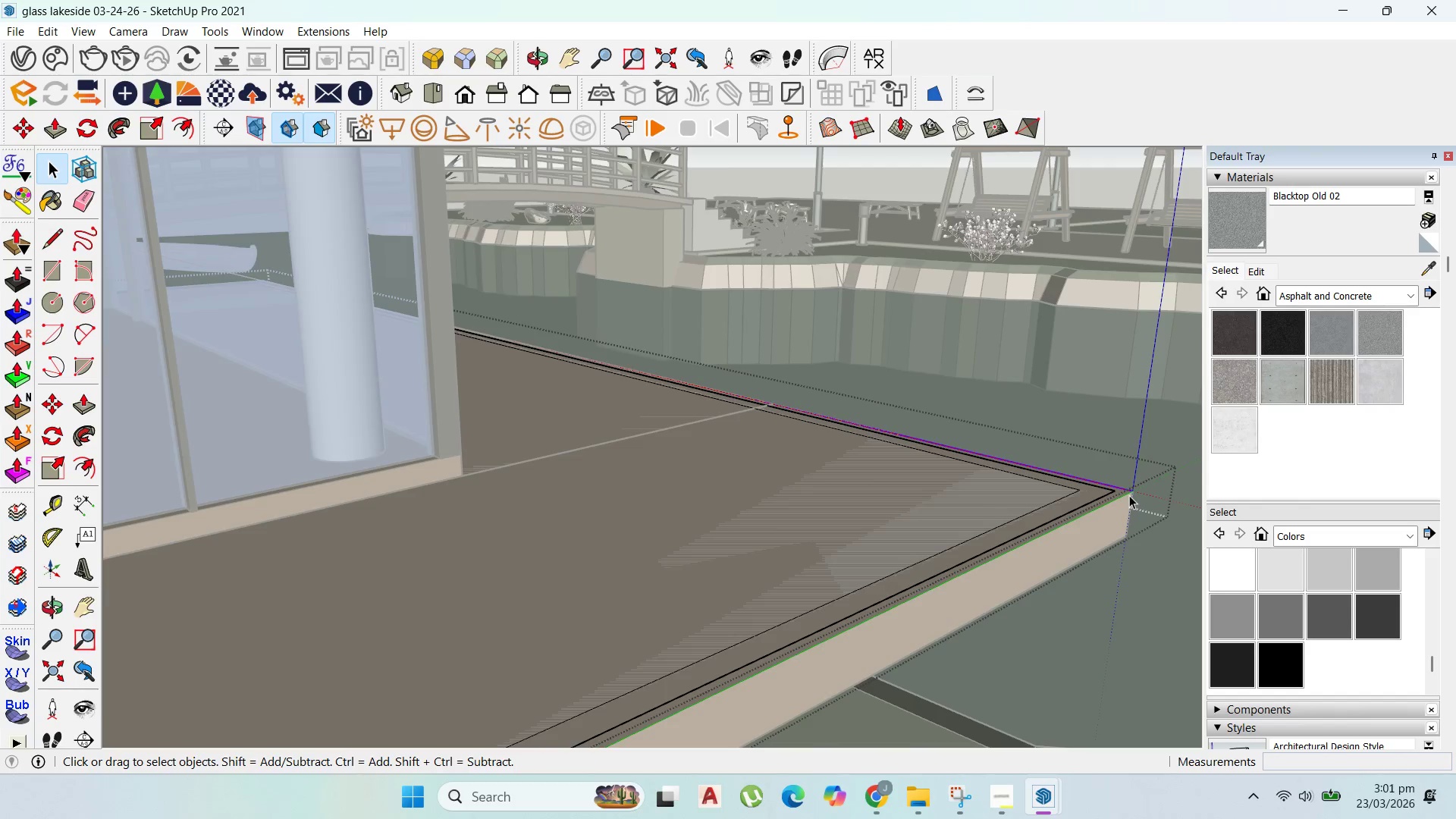 
scroll: coordinate [1123, 488], scroll_direction: up, amount: 3.0
 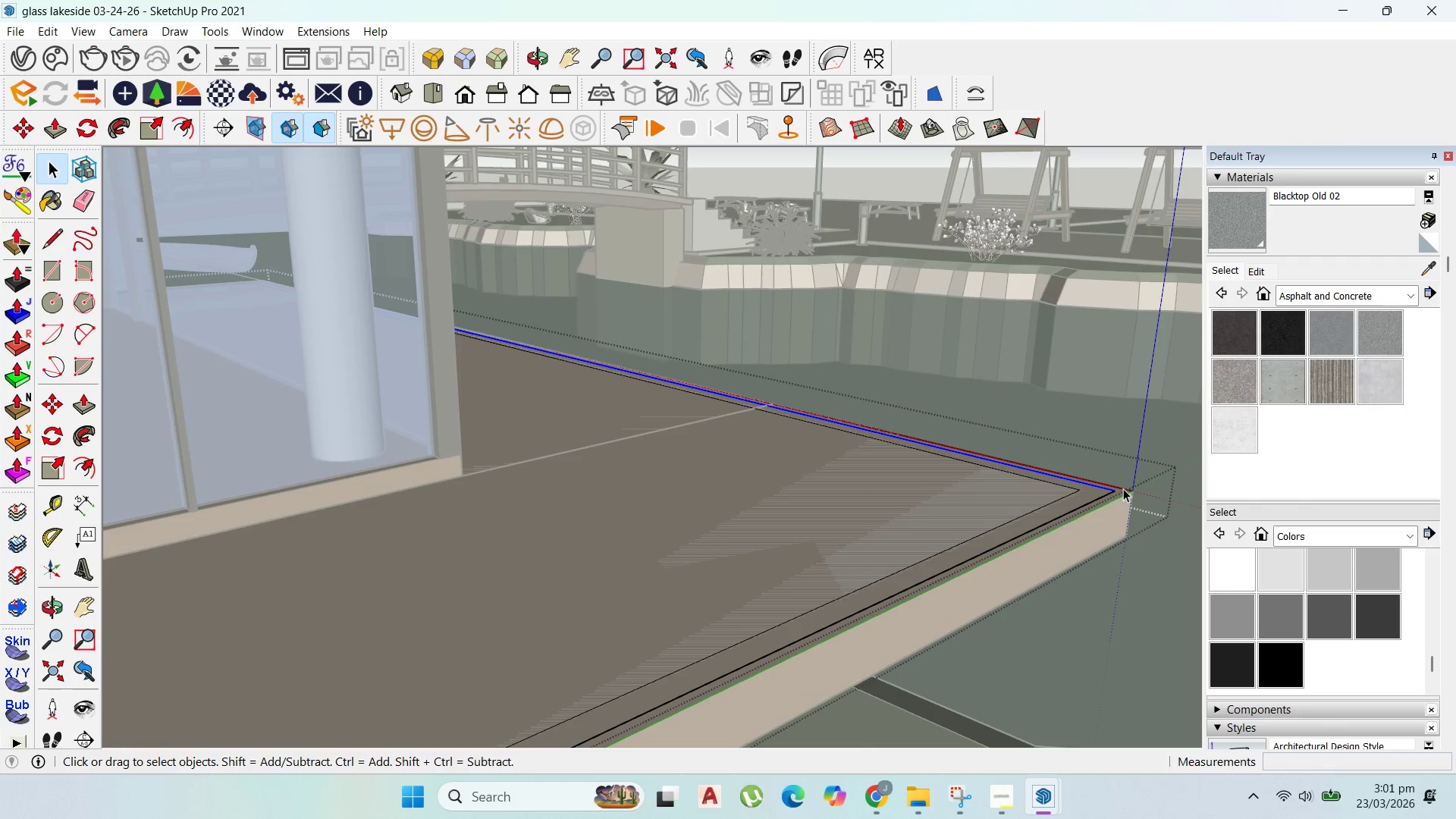 
key(Delete)
 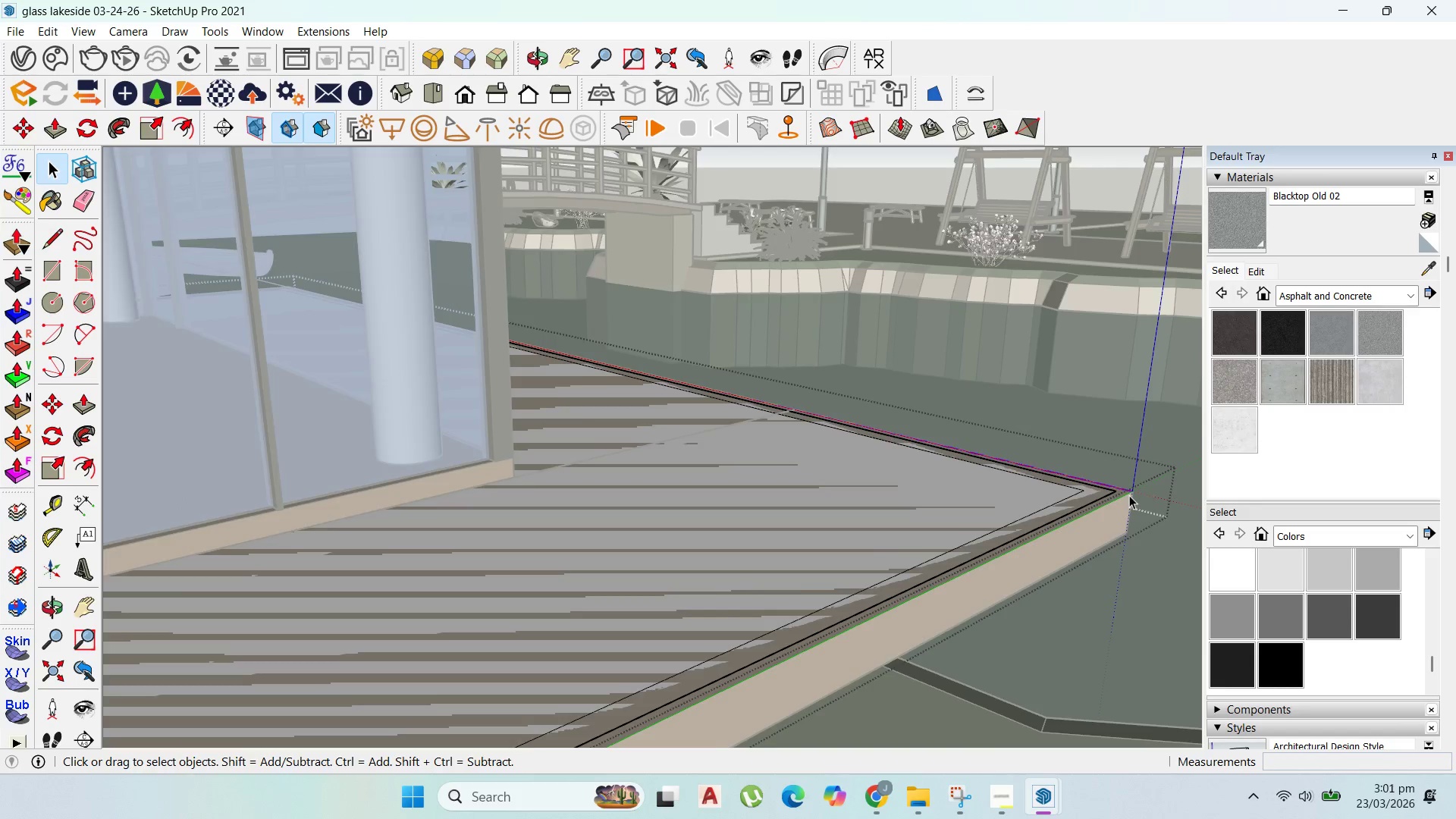 
left_click([880, 517])
 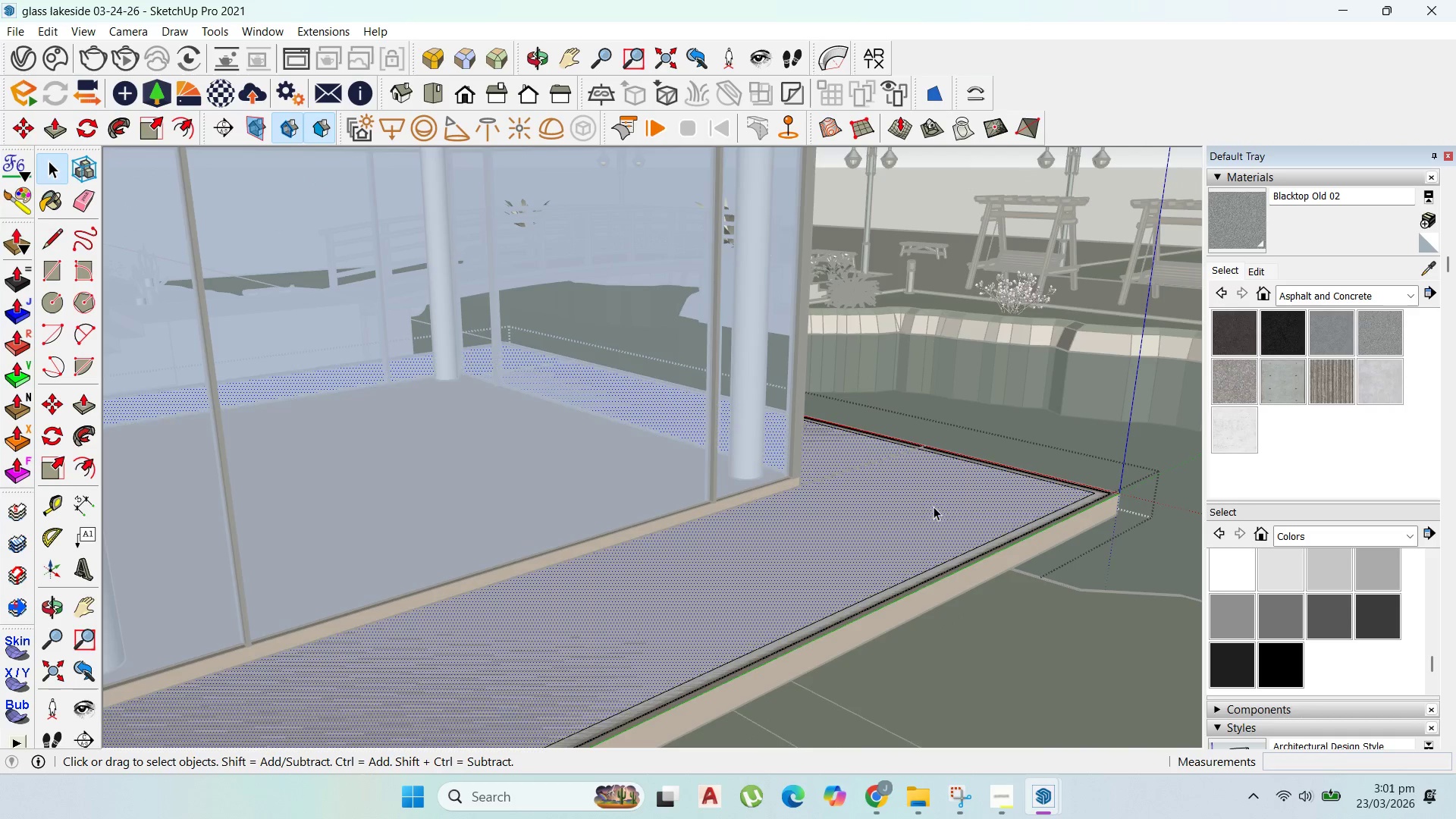 
scroll: coordinate [1084, 503], scroll_direction: down, amount: 18.0
 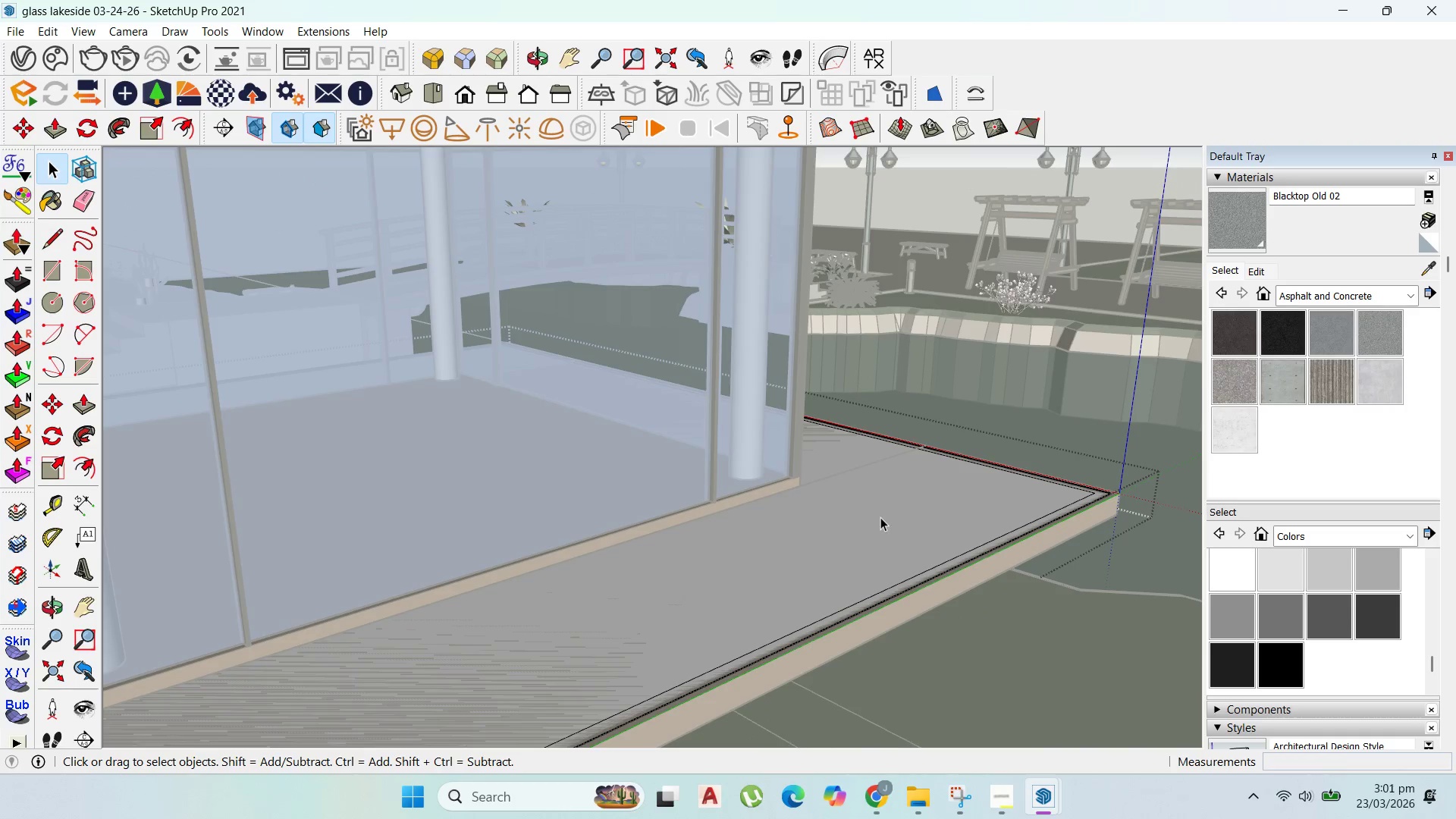 
key(Delete)
 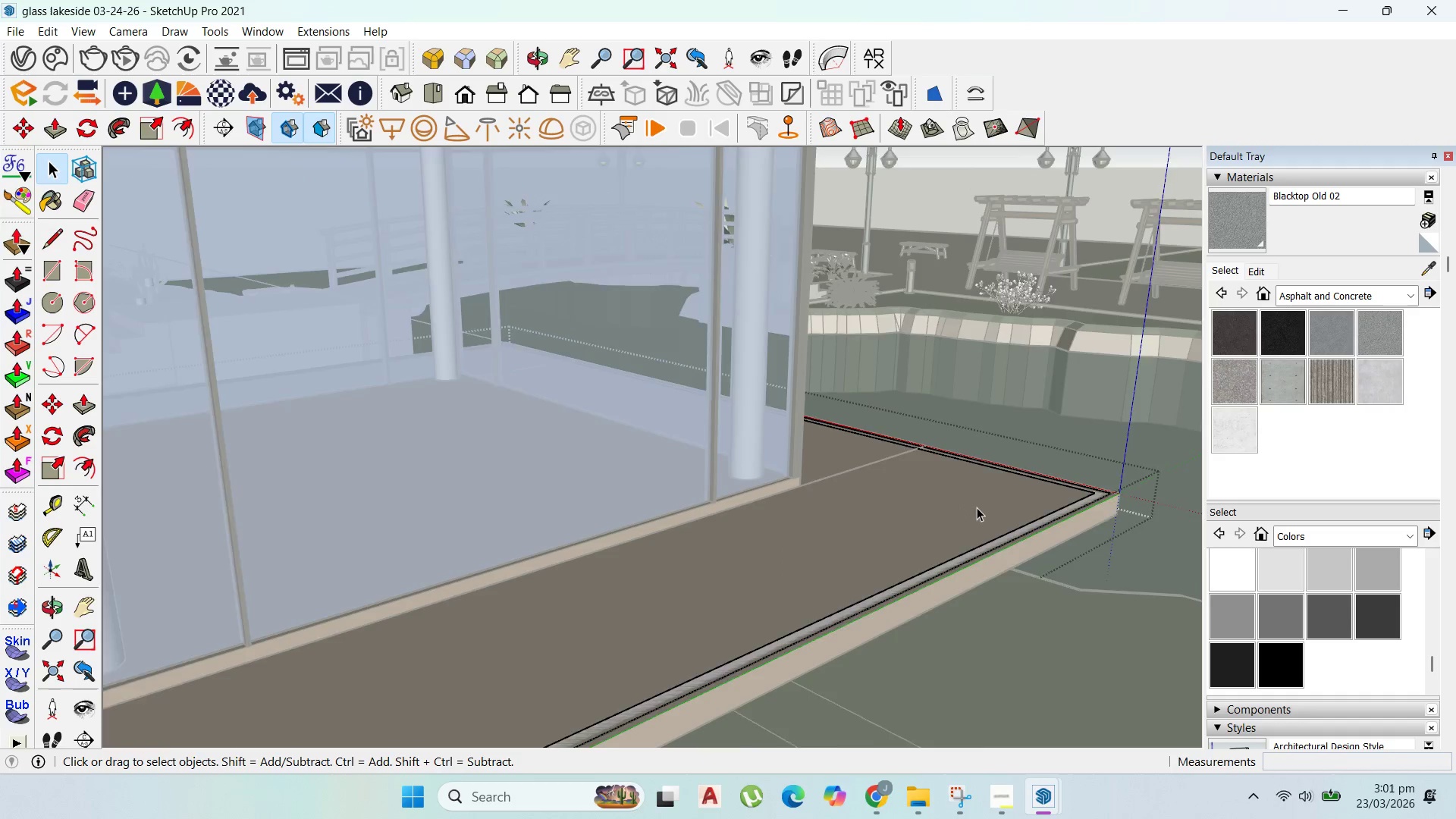 
scroll: coordinate [557, 598], scroll_direction: down, amount: 7.0
 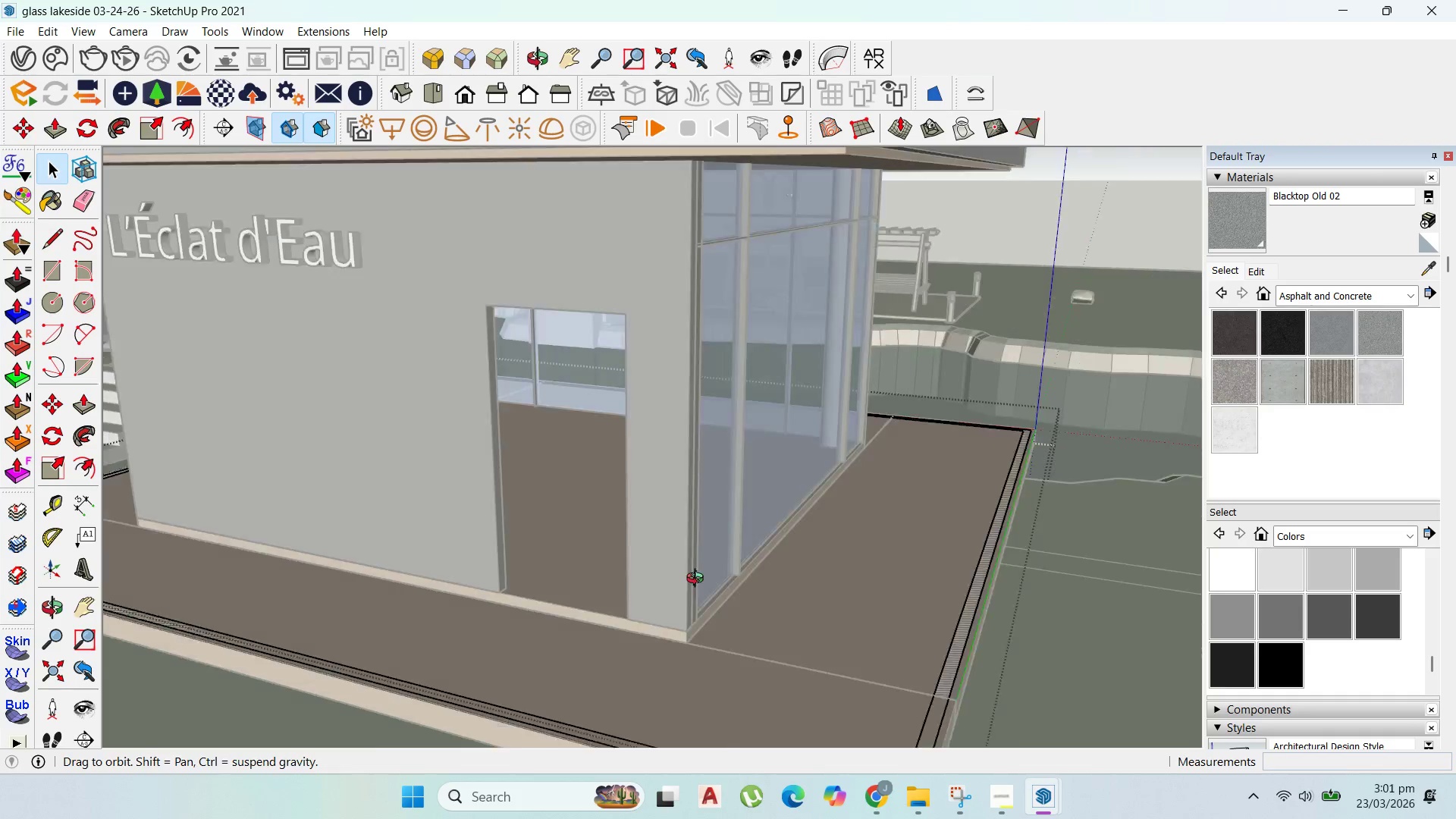 
left_click([284, 598])
 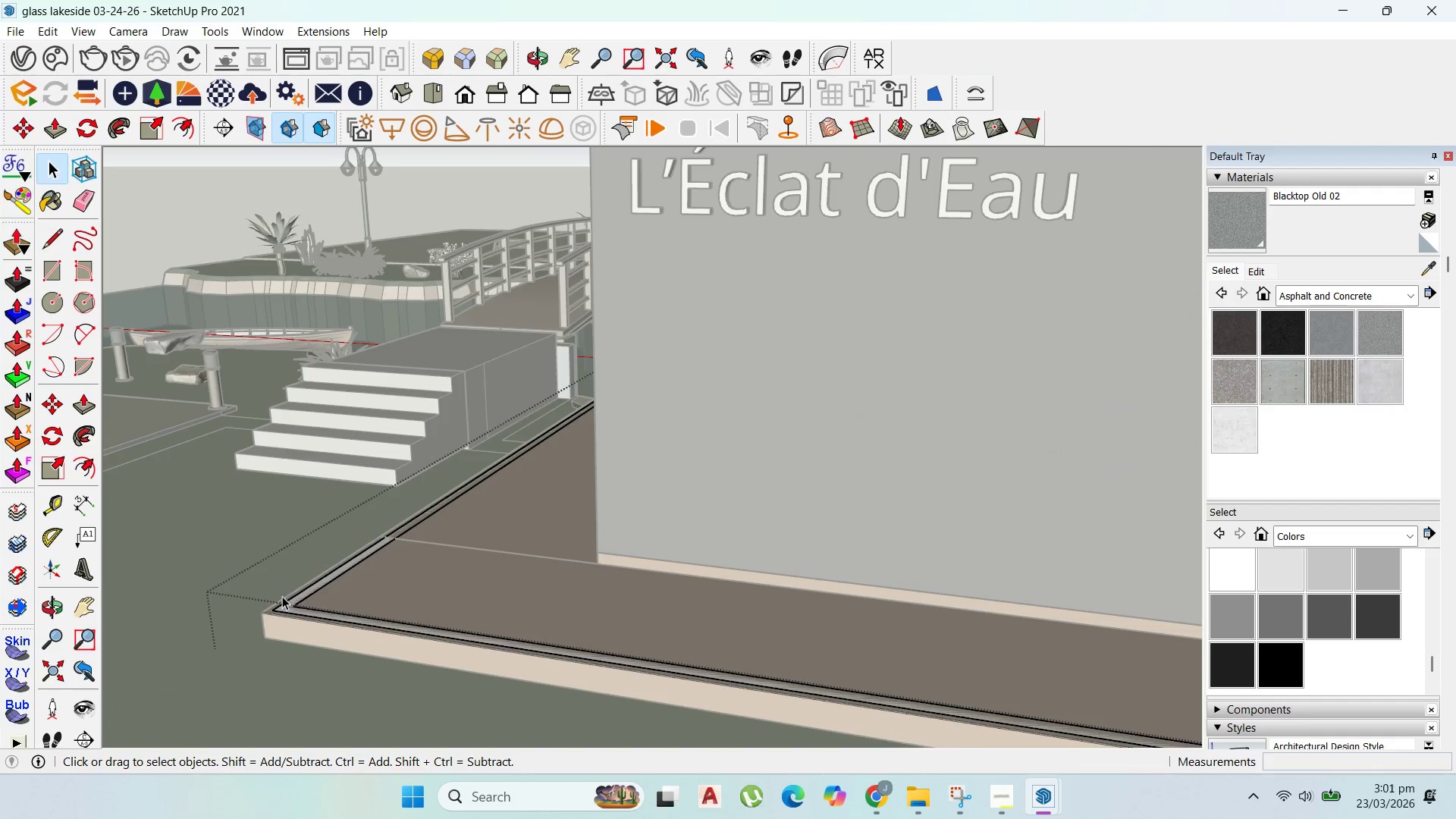 
scroll: coordinate [281, 594], scroll_direction: up, amount: 1.0
 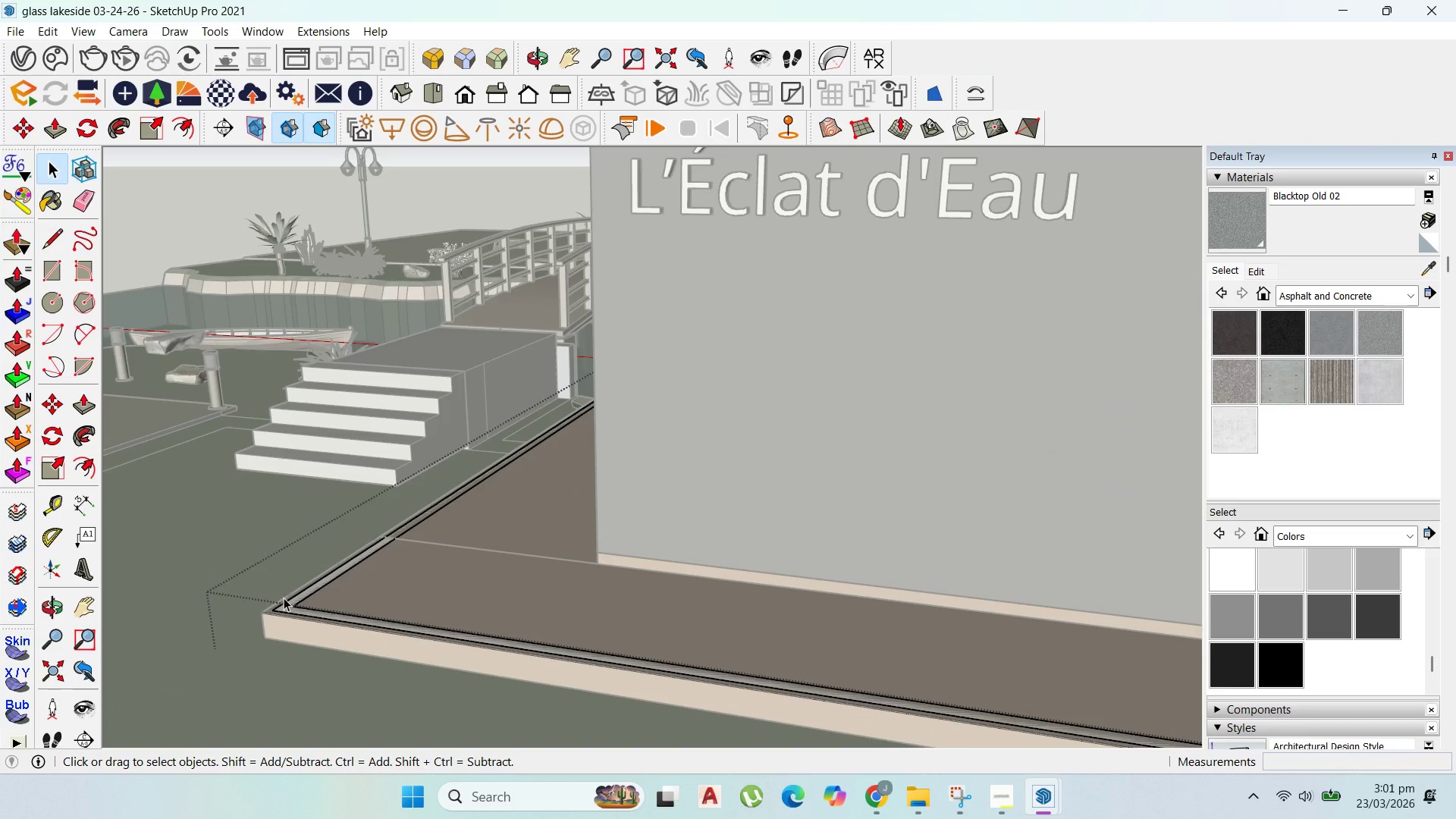 
key(Delete)
 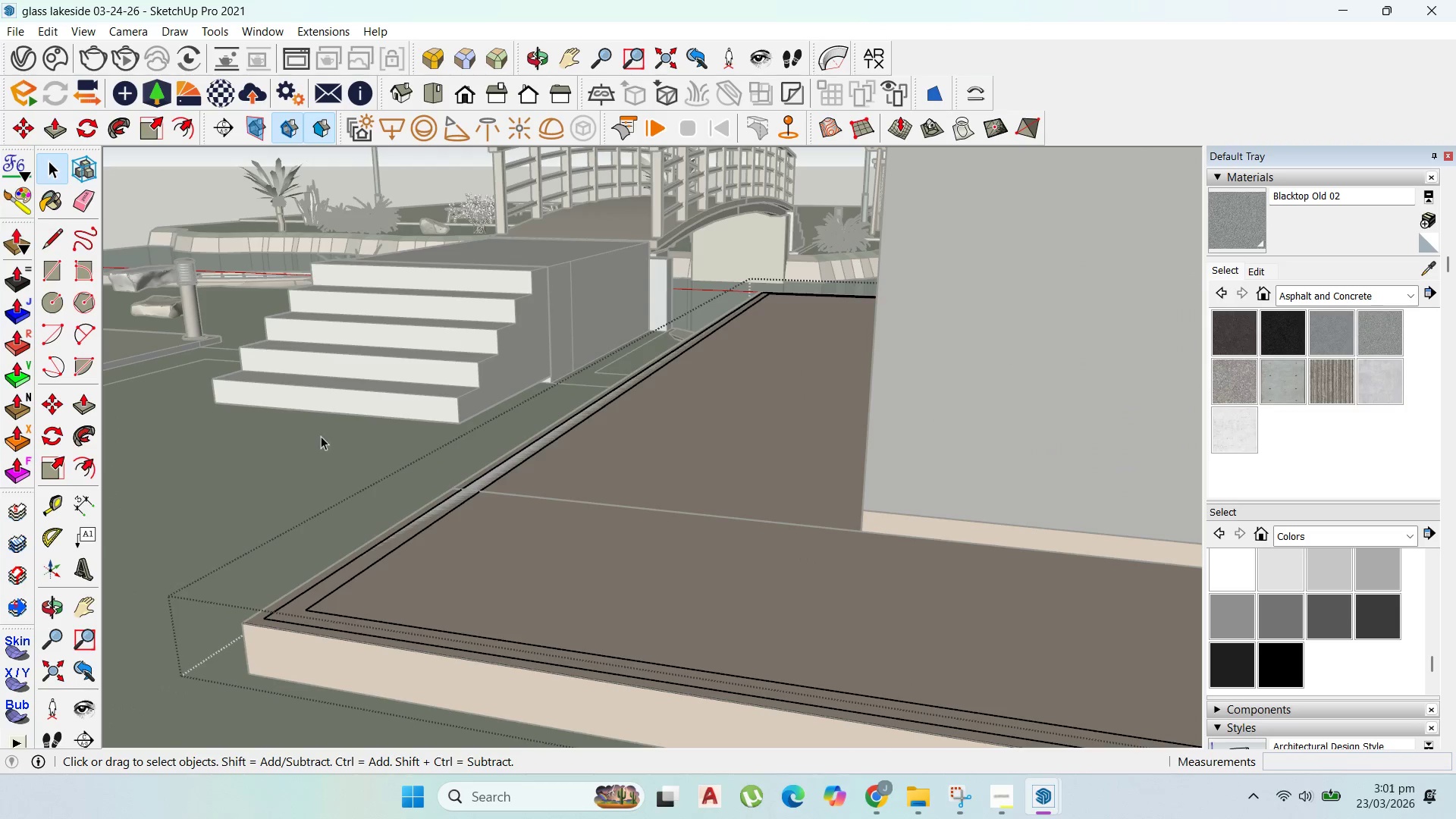 
scroll: coordinate [275, 613], scroll_direction: up, amount: 13.0
 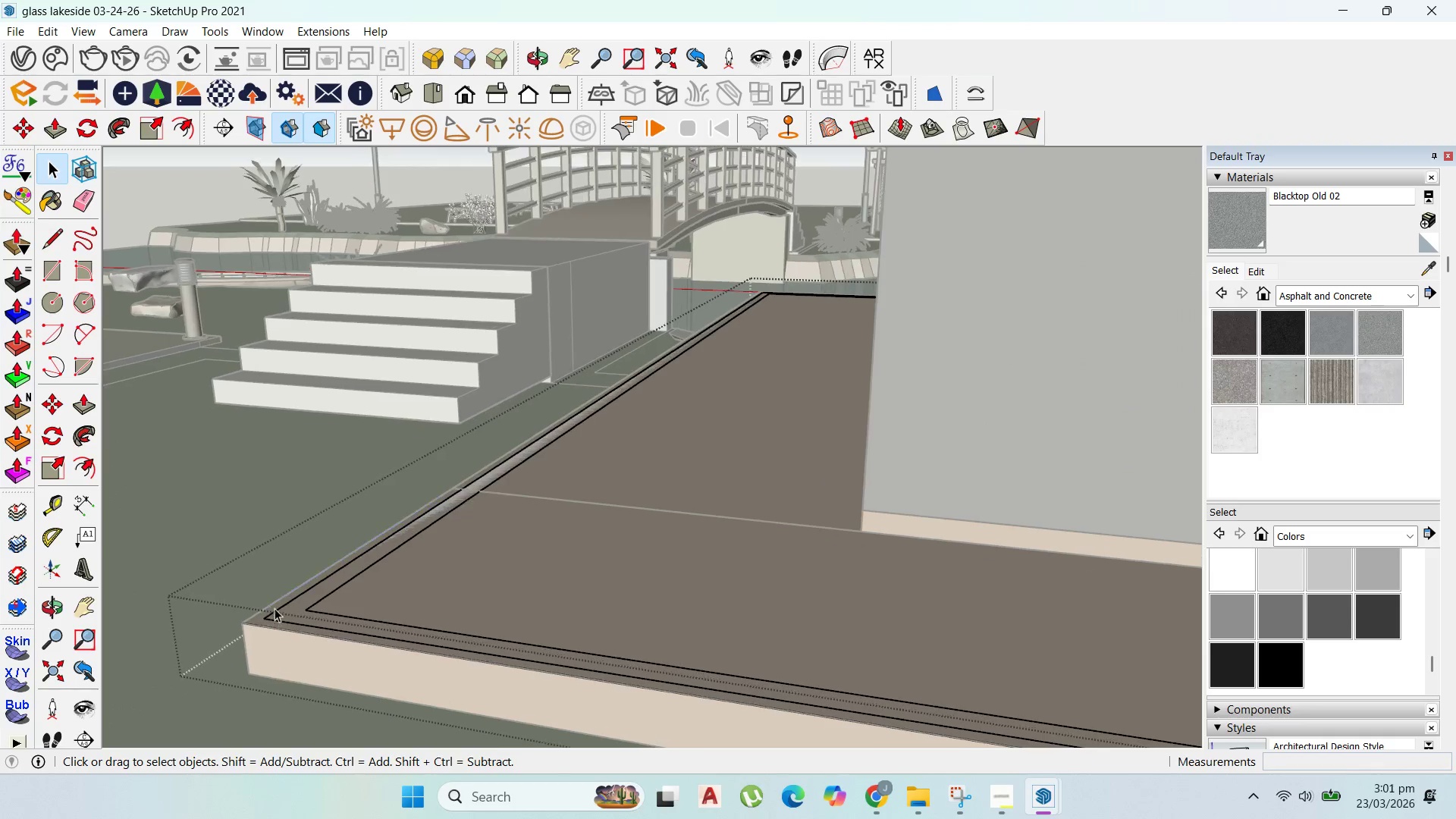 
scroll: coordinate [262, 491], scroll_direction: down, amount: 12.0
 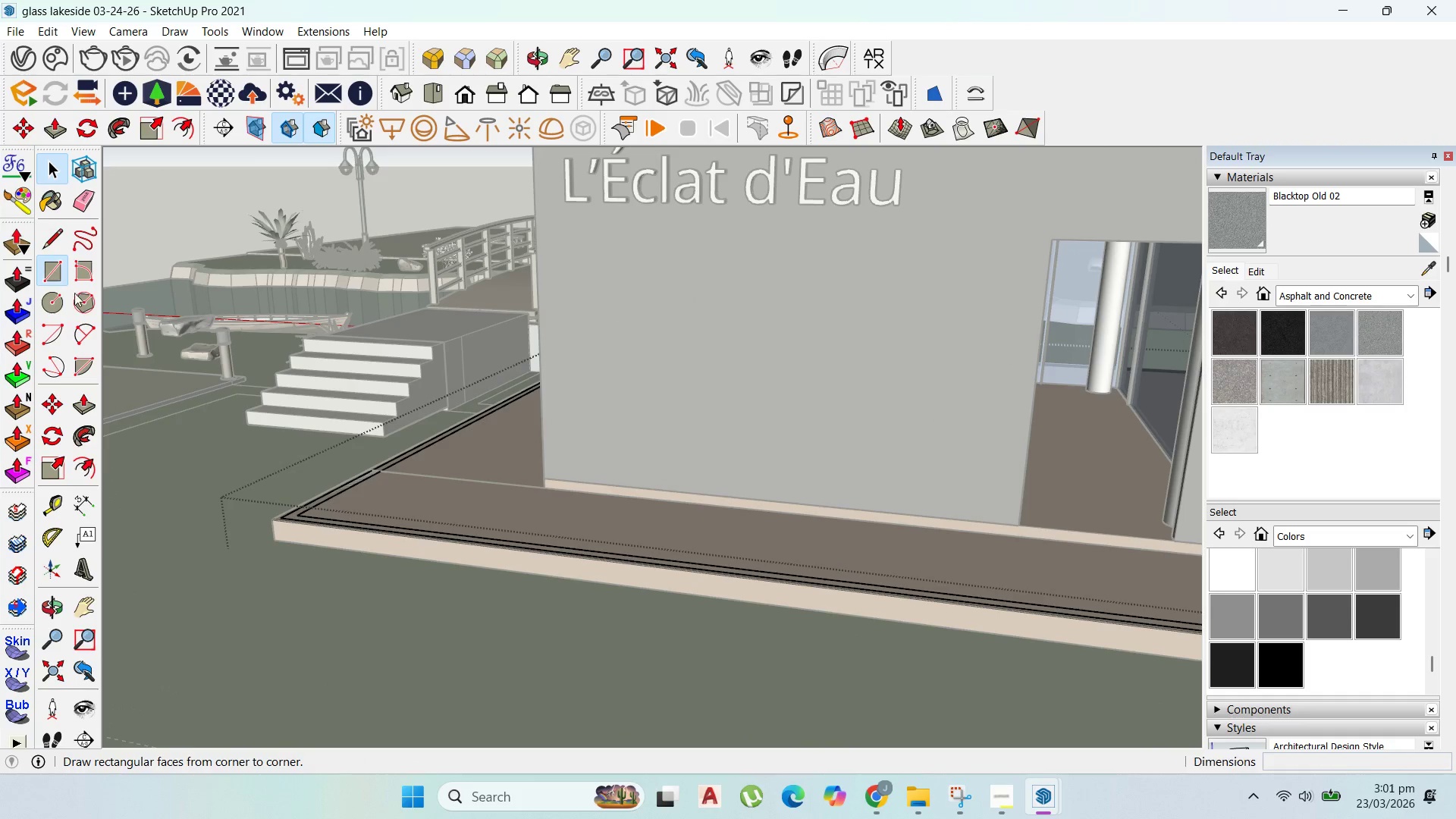 
scroll: coordinate [333, 519], scroll_direction: up, amount: 2.0
 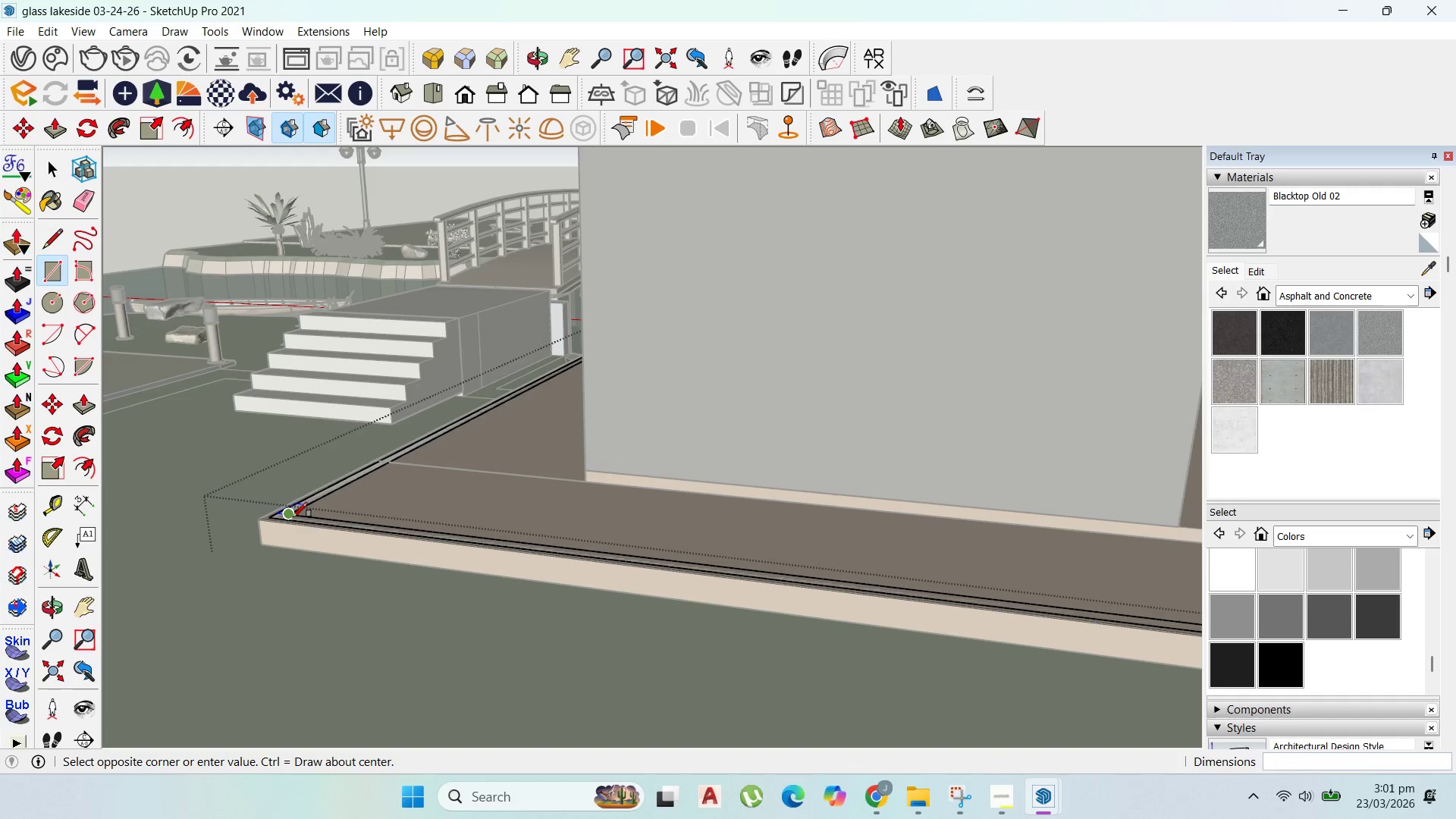 
scroll: coordinate [593, 576], scroll_direction: down, amount: 16.0
 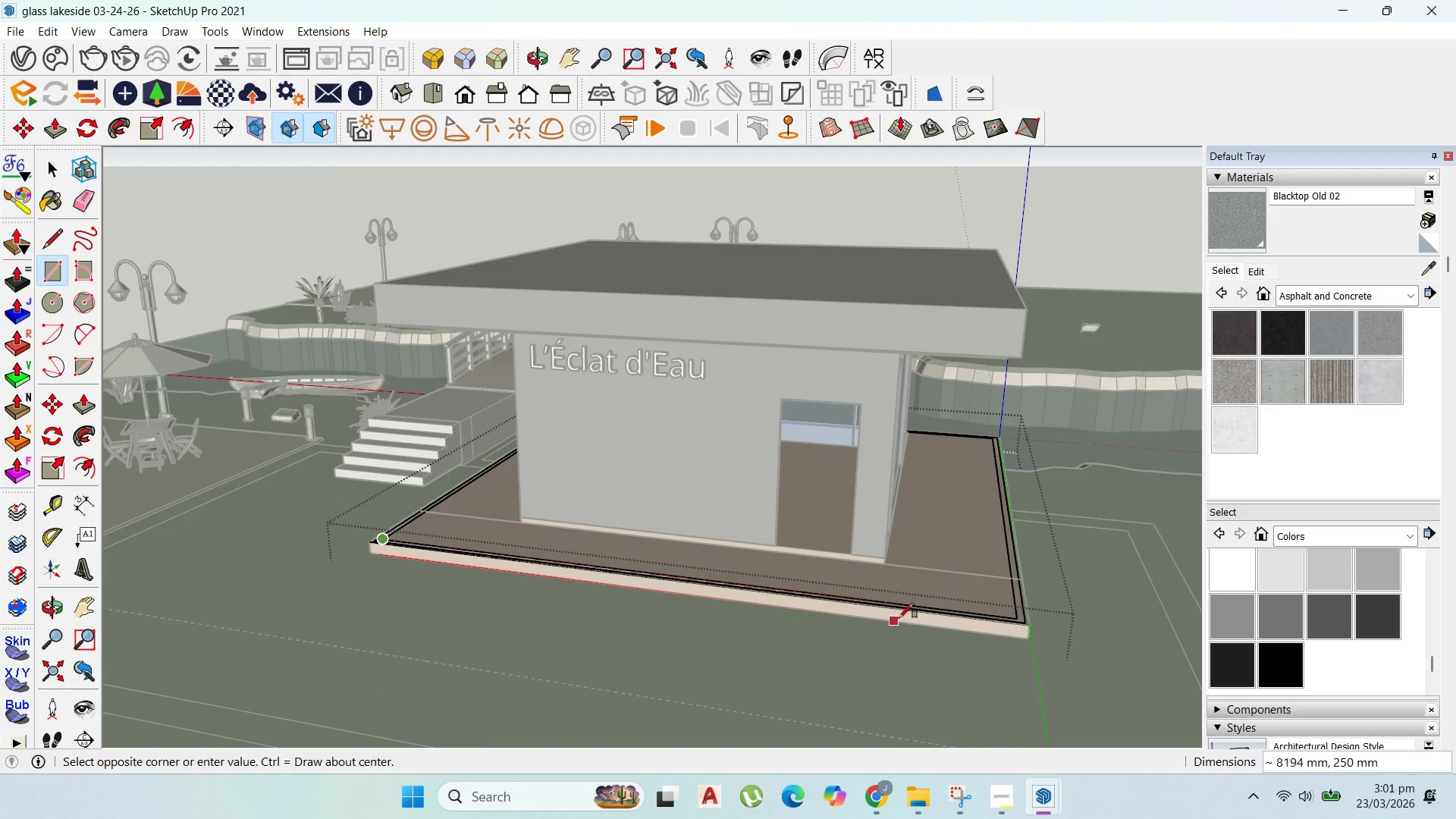 
scroll: coordinate [1109, 631], scroll_direction: up, amount: 24.0
 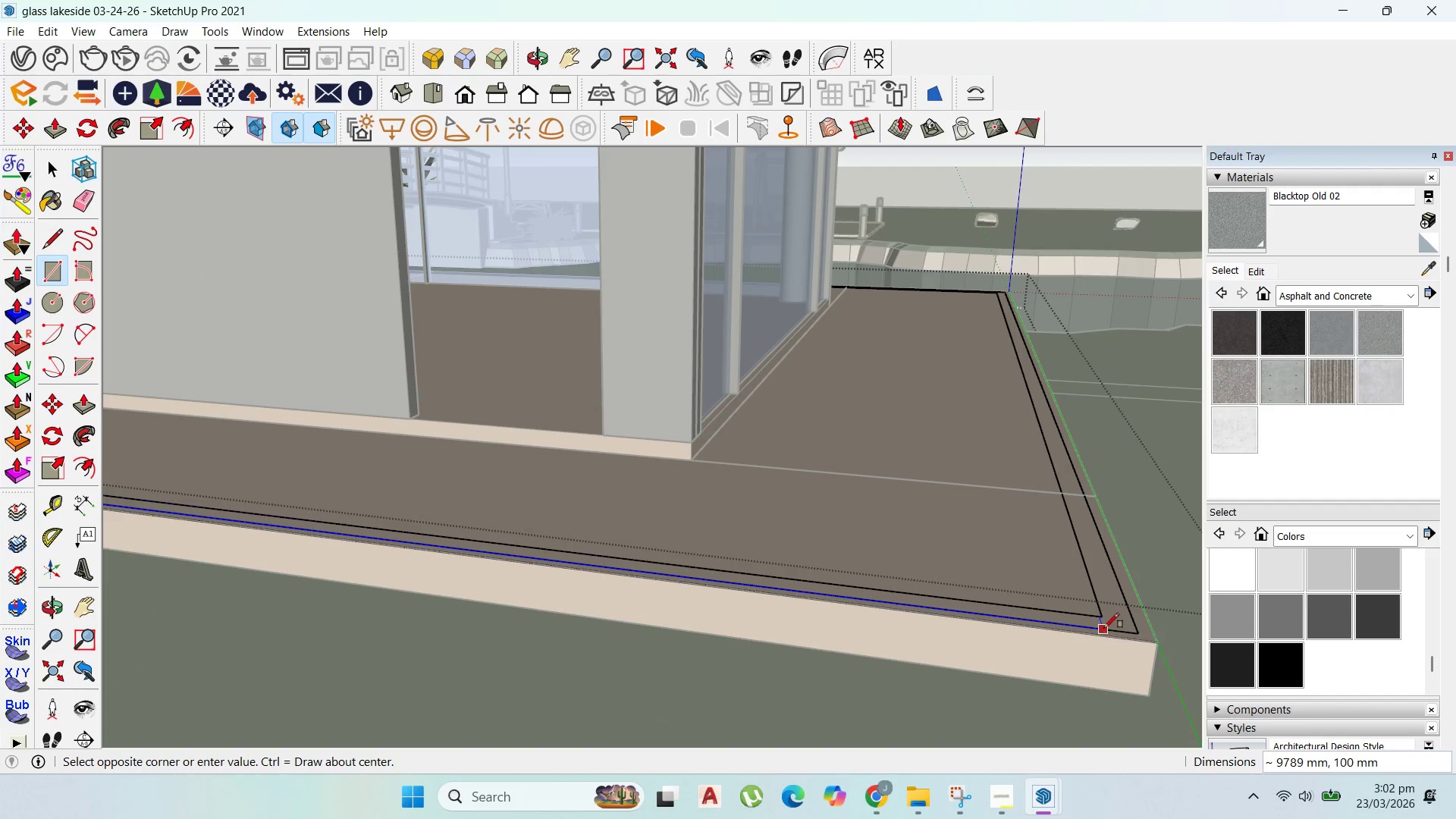 
hold_key(key=ShiftLeft, duration=1.23)
left_click([1103, 617])
 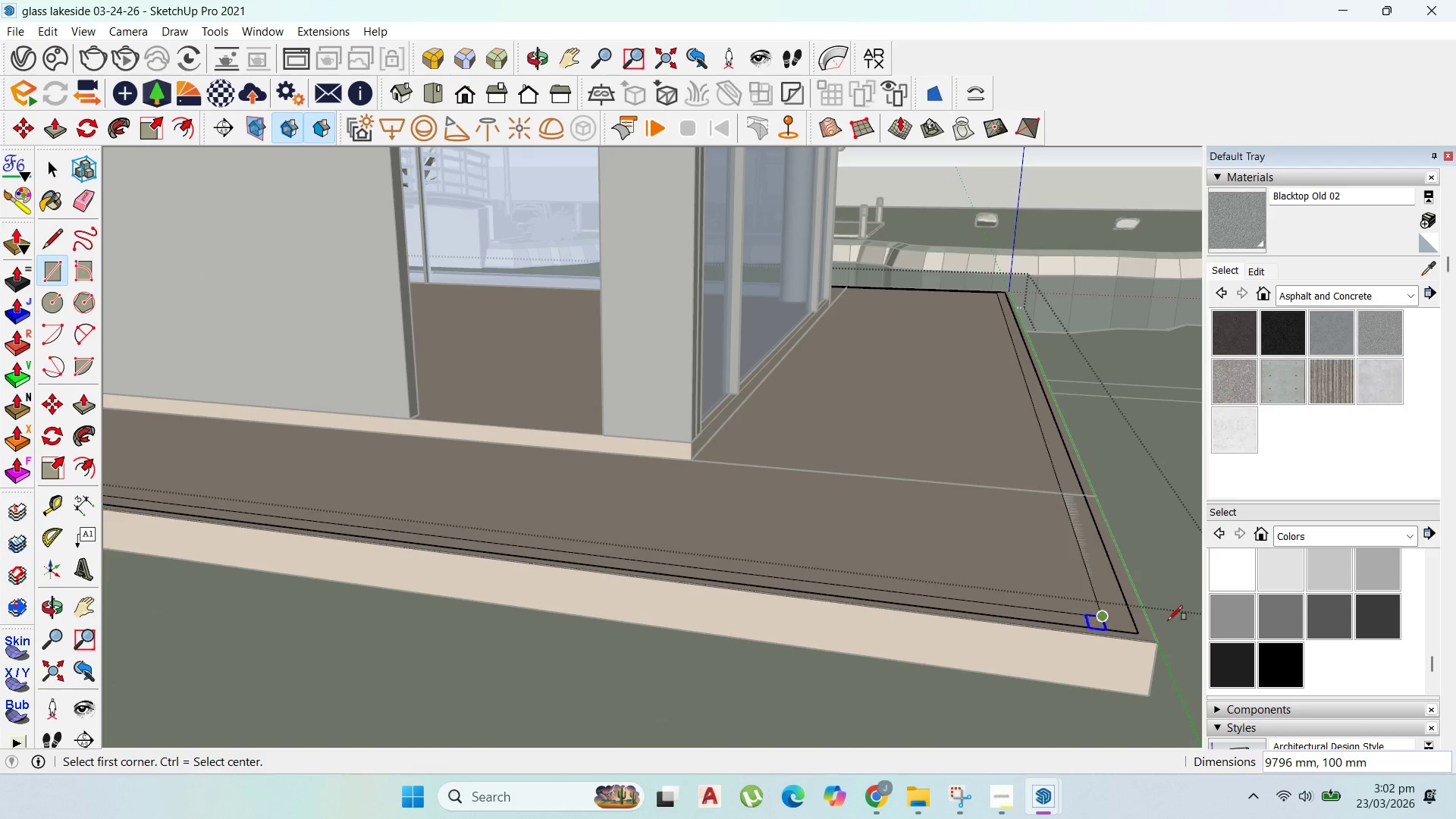 
scroll: coordinate [1020, 652], scroll_direction: down, amount: 14.0
 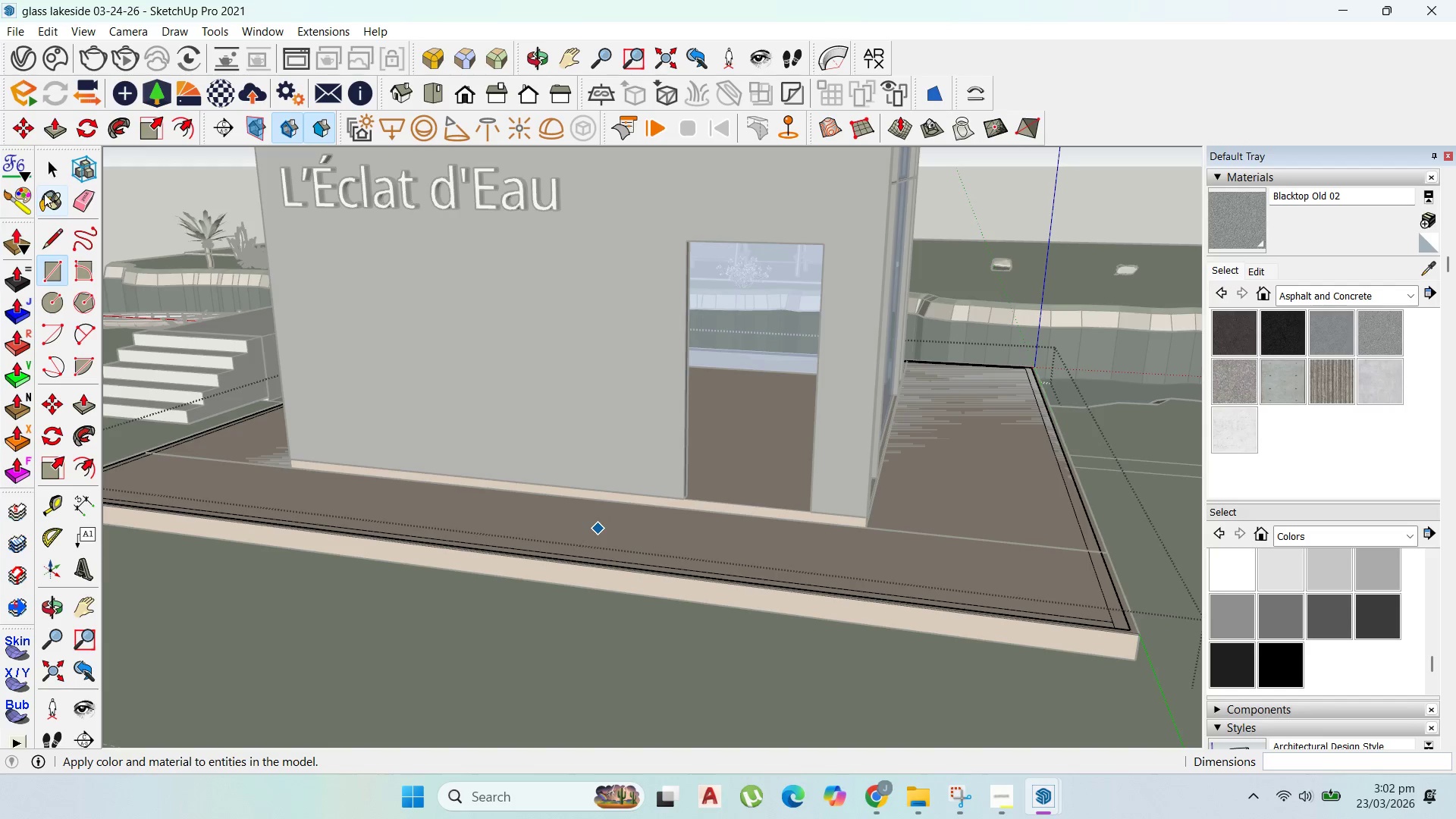 
left_click([56, 165])
 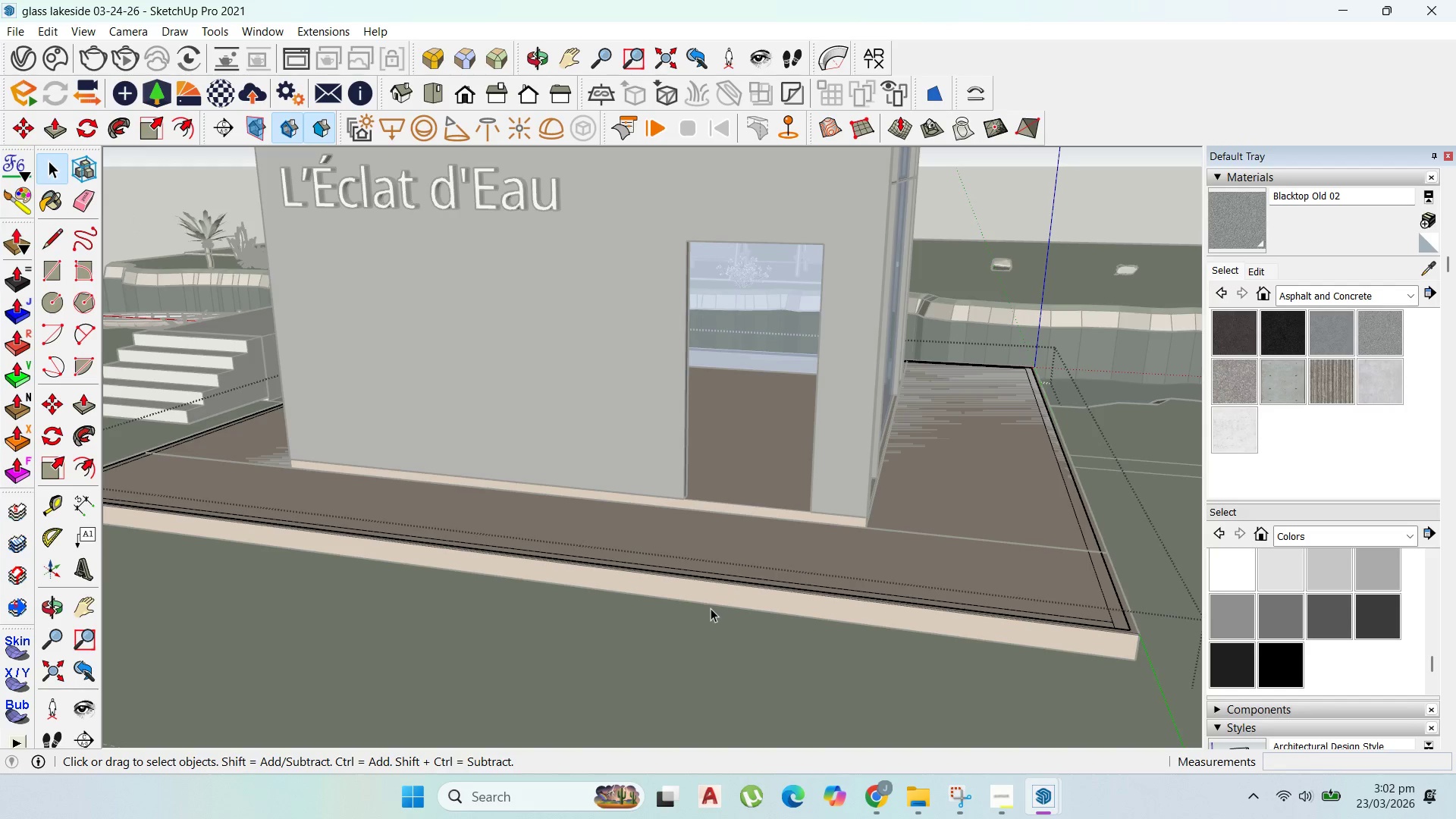 
left_click_drag(start_coordinate=[708, 606], to_coordinate=[685, 551])
 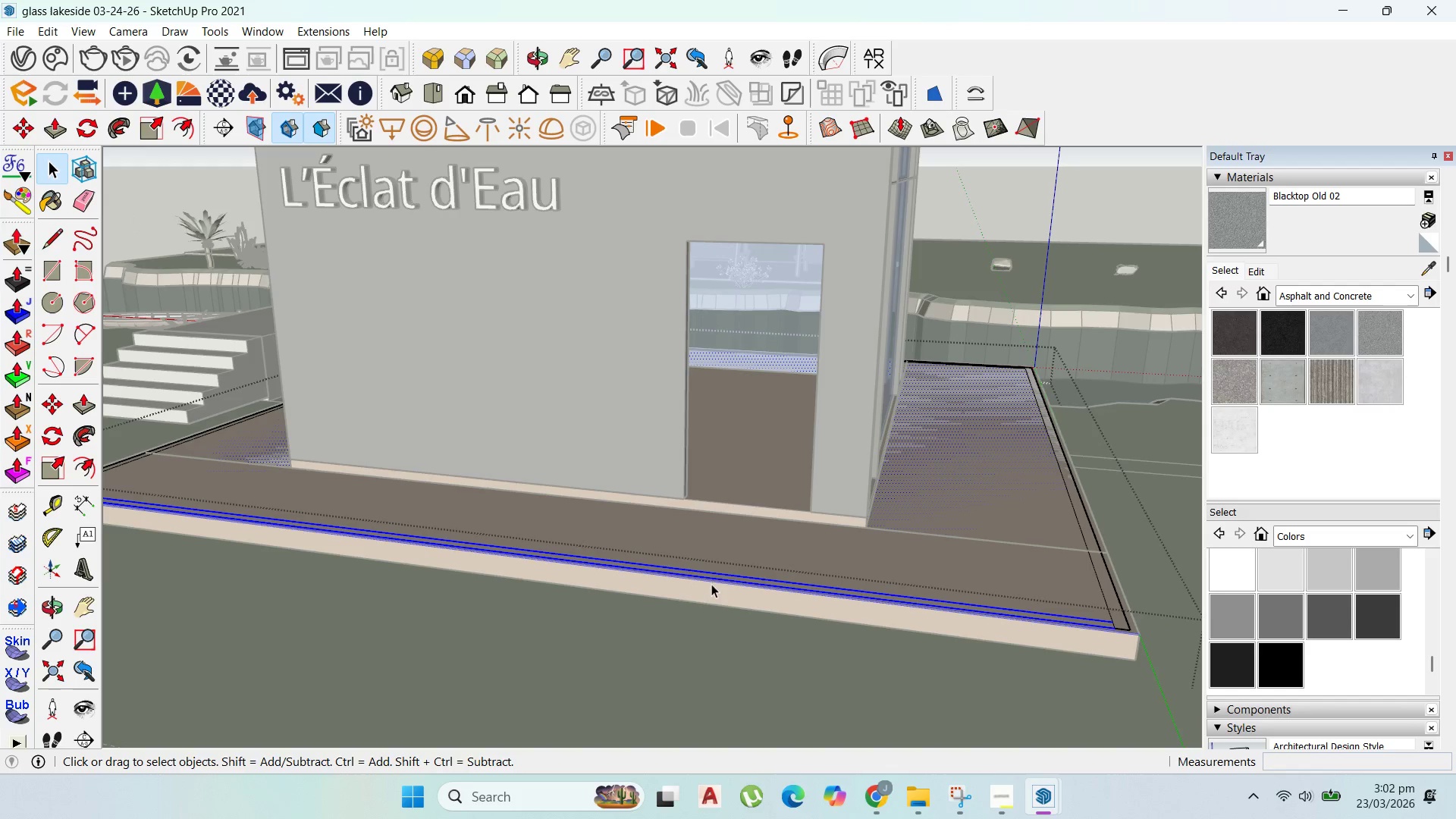 
key(Delete)
 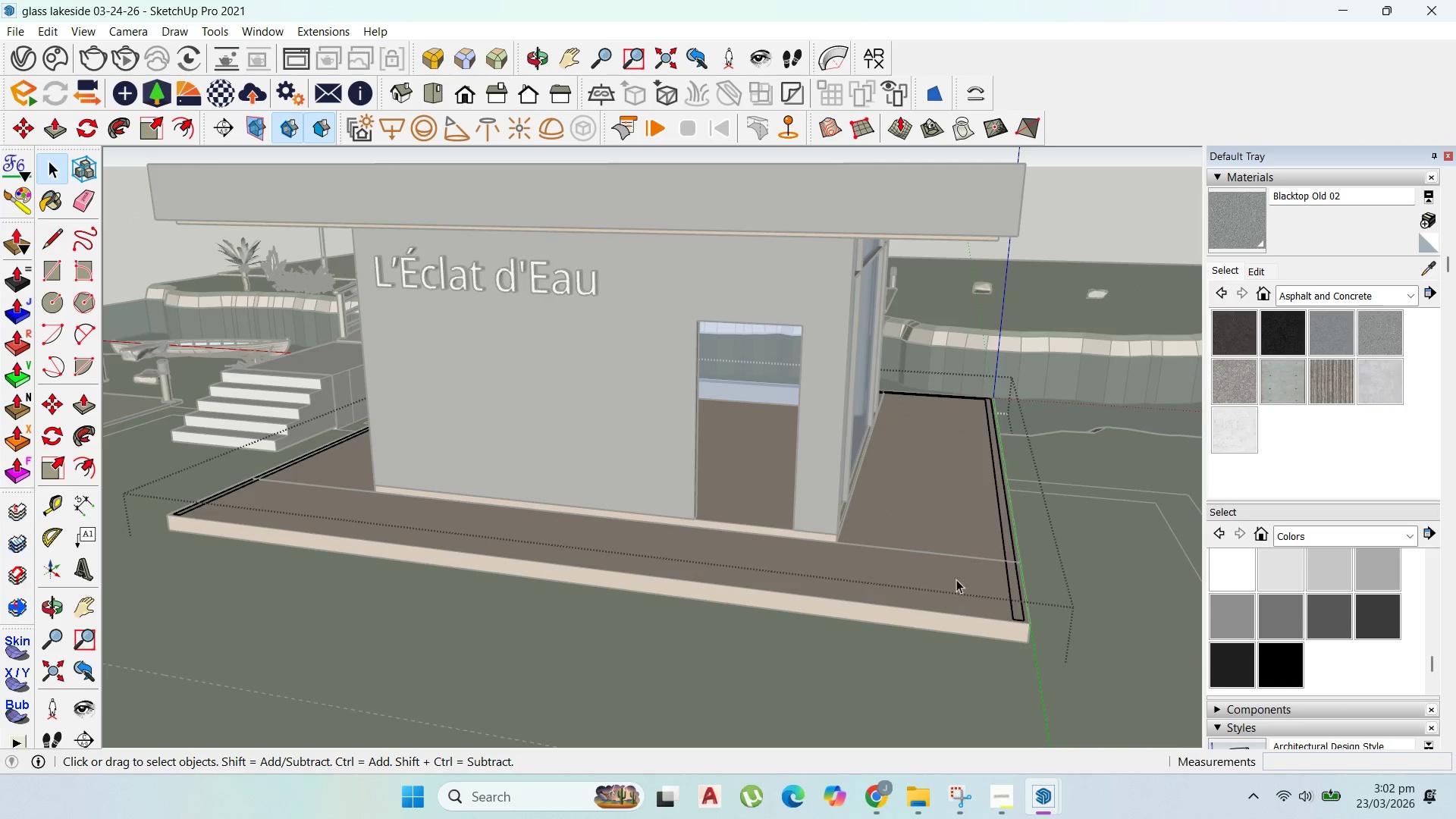 
scroll: coordinate [739, 599], scroll_direction: down, amount: 3.0
 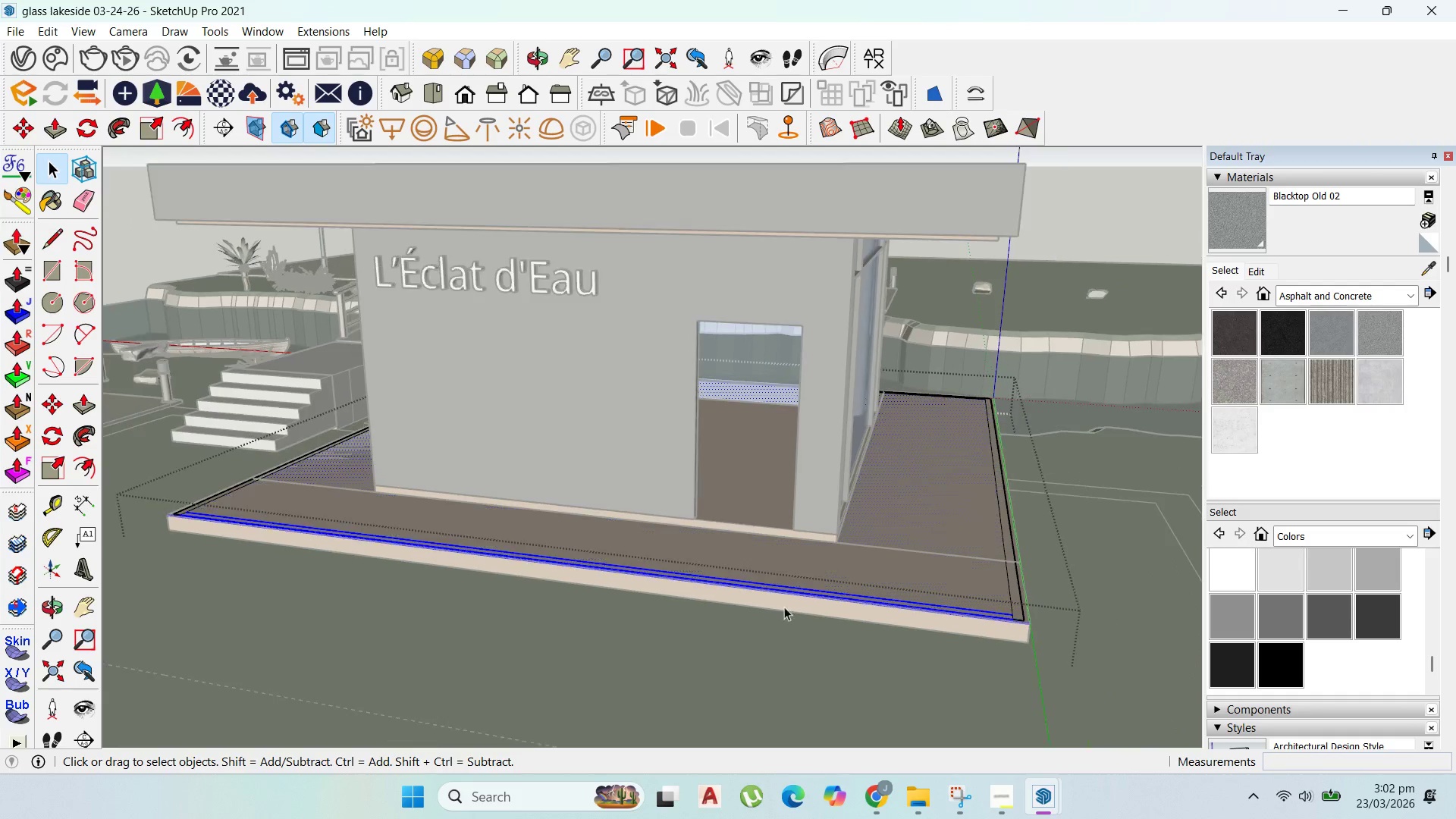 
scroll: coordinate [1036, 576], scroll_direction: up, amount: 3.0
 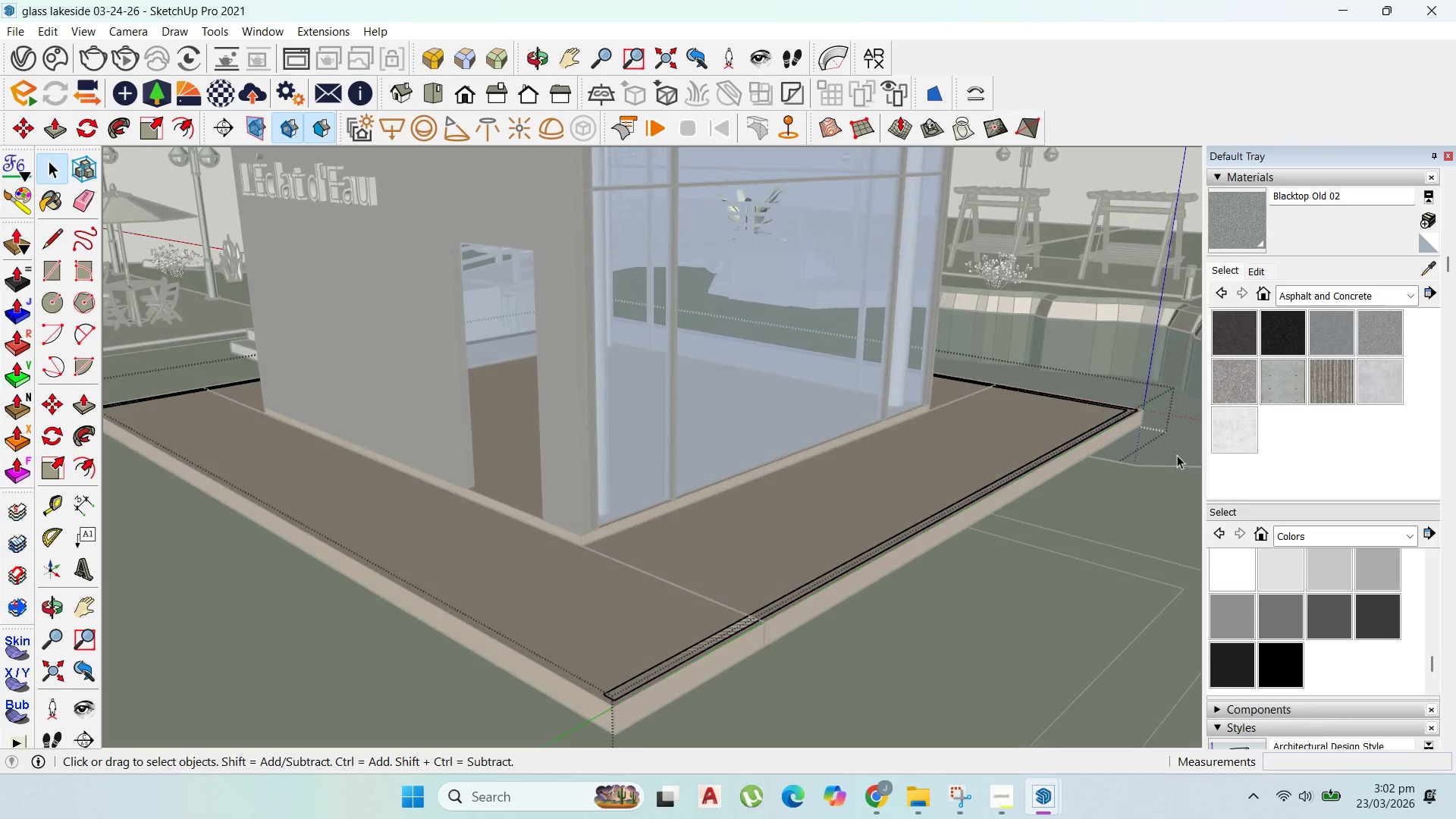 
key(P)
 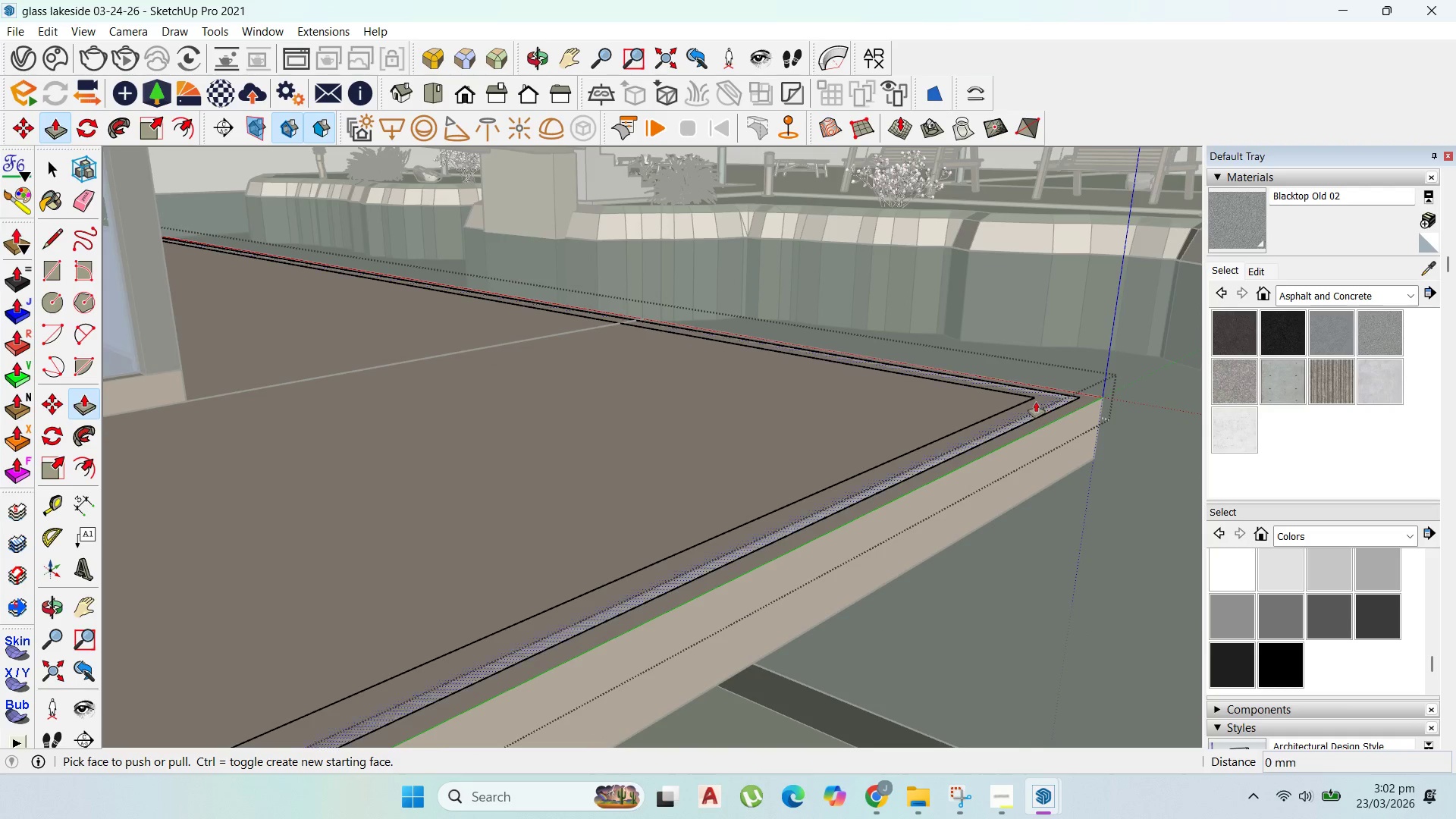 
scroll: coordinate [1107, 409], scroll_direction: up, amount: 14.0
 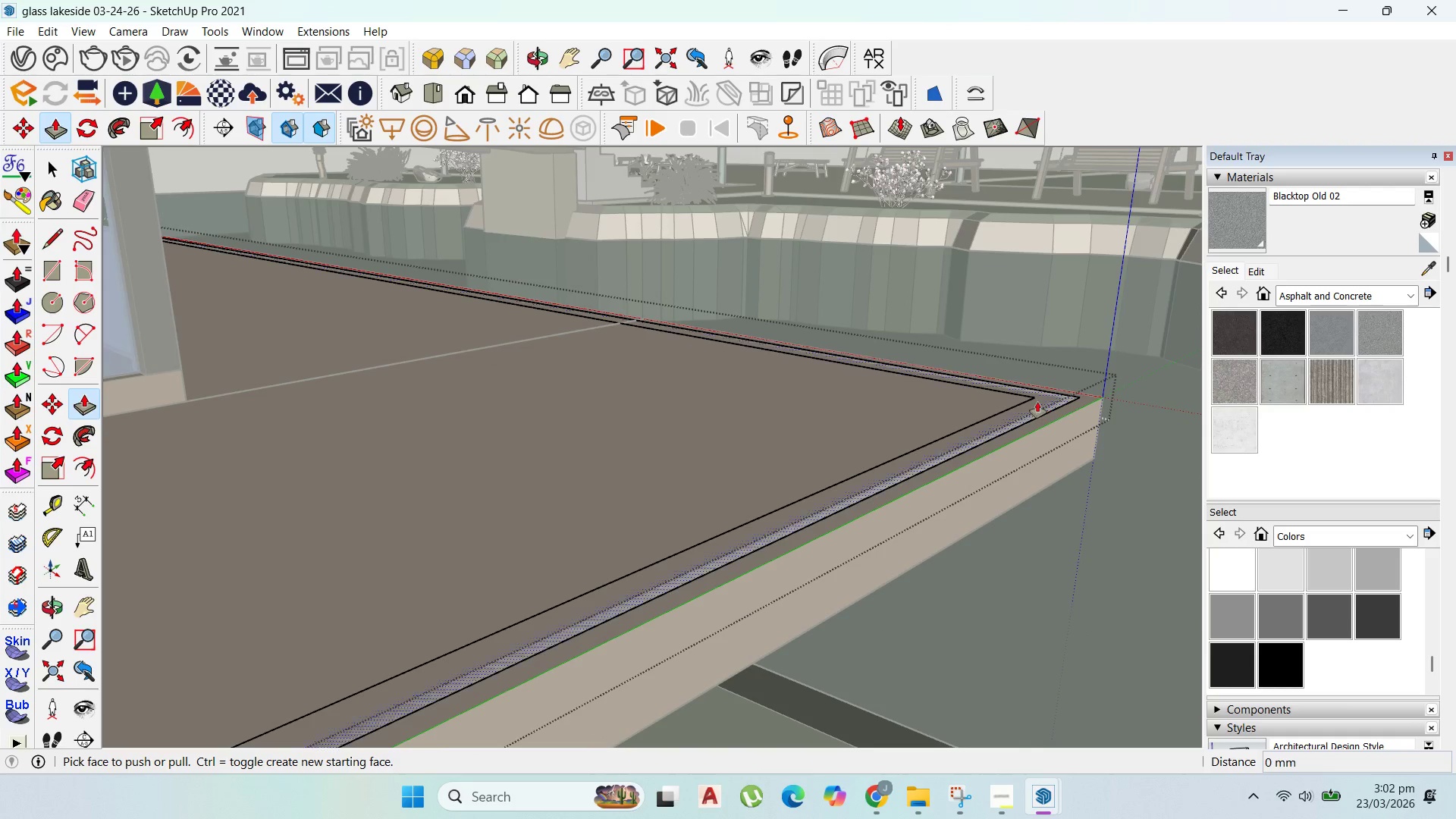 
left_click_drag(start_coordinate=[1035, 402], to_coordinate=[1049, 378])
 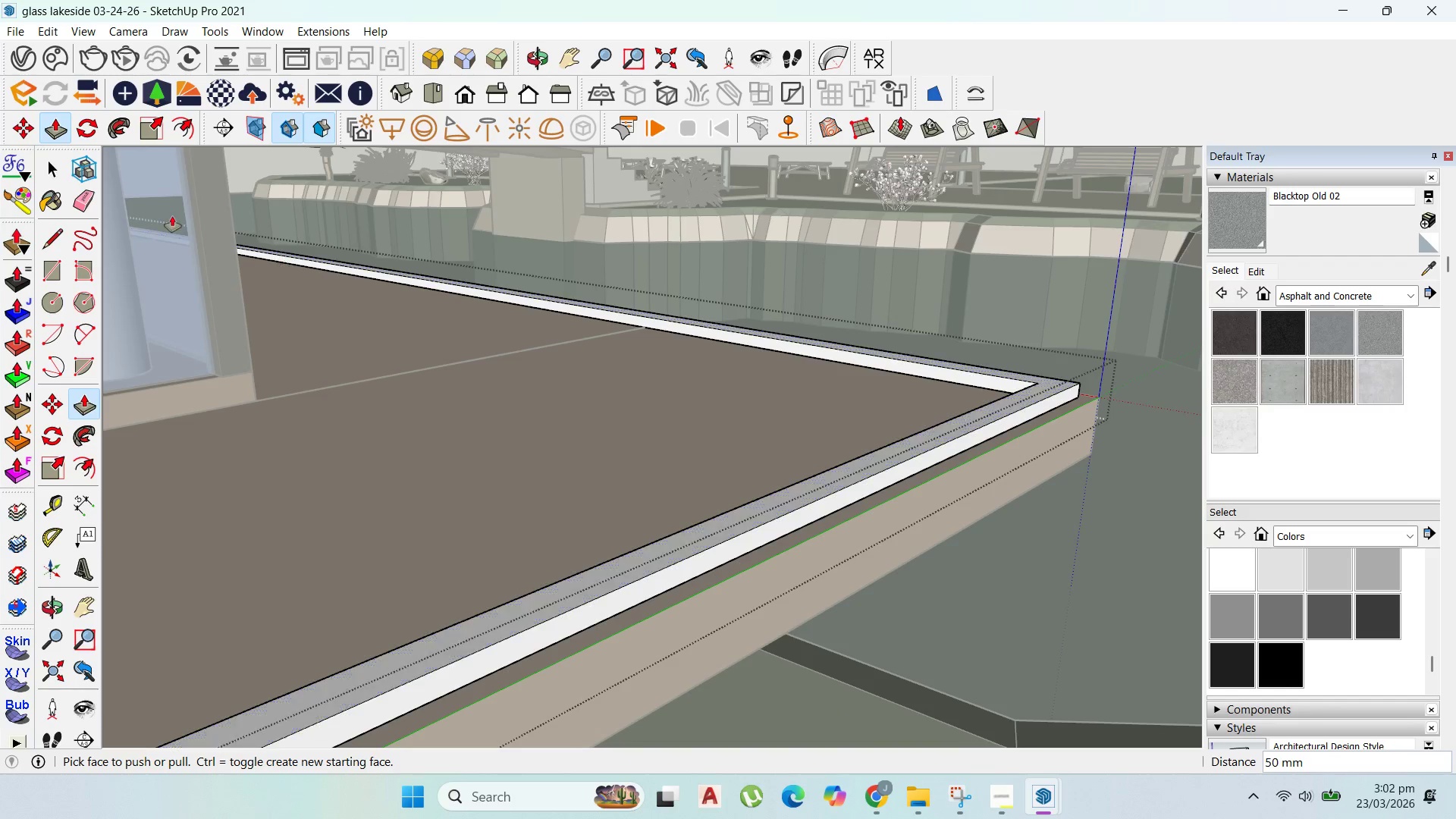 
type(50)
 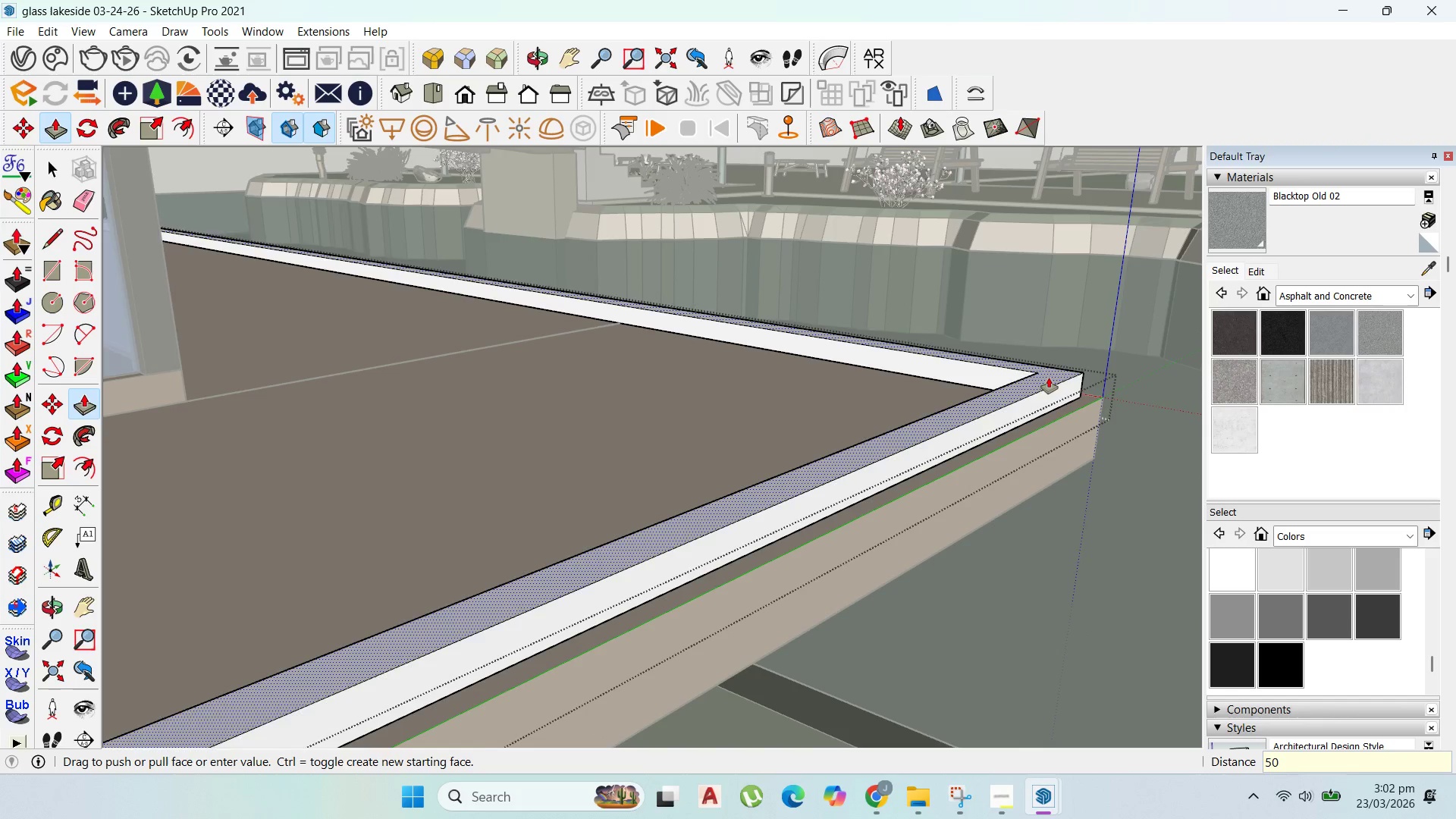 
key(Enter)
 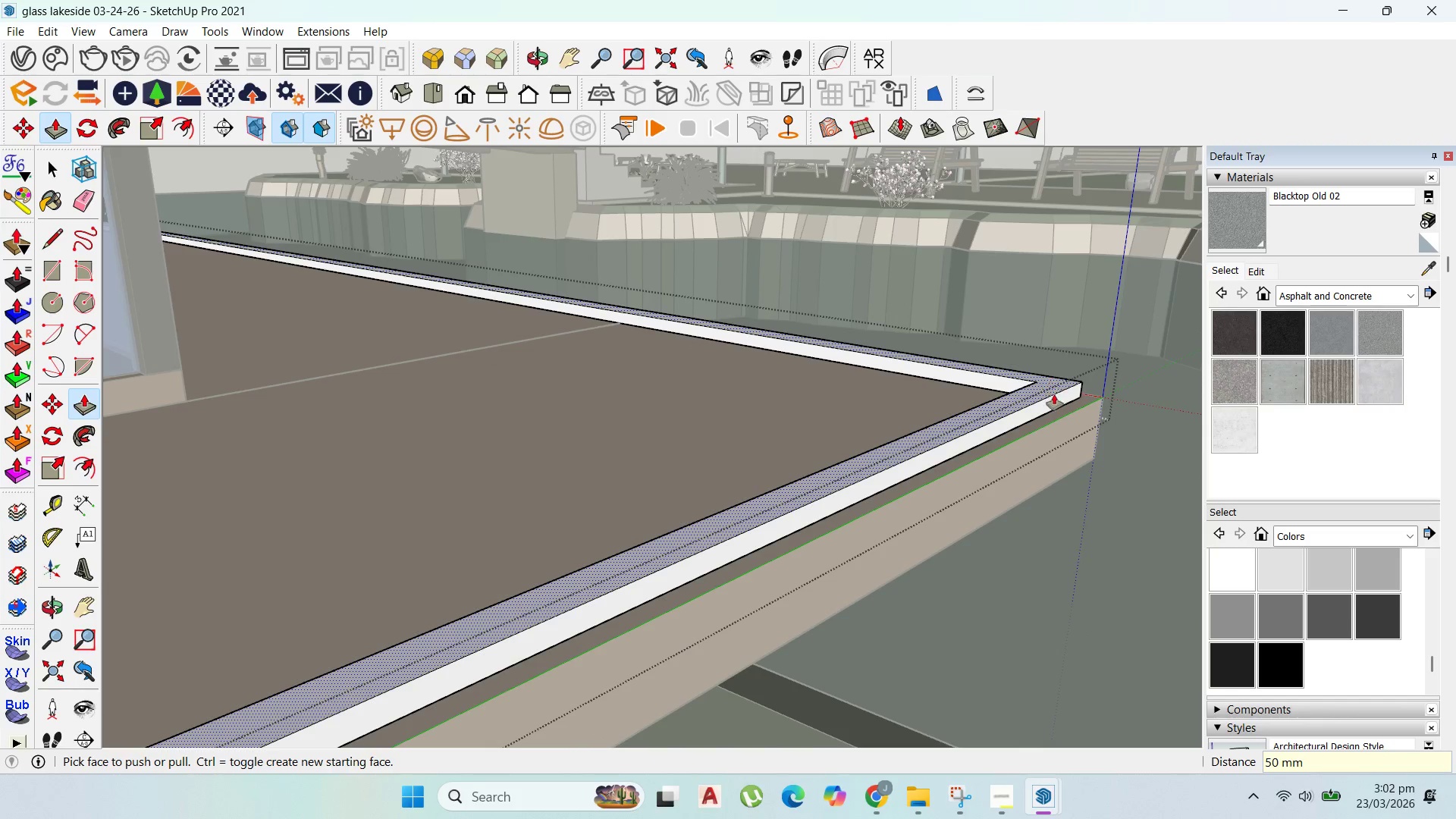 
scroll: coordinate [1054, 397], scroll_direction: down, amount: 4.0
 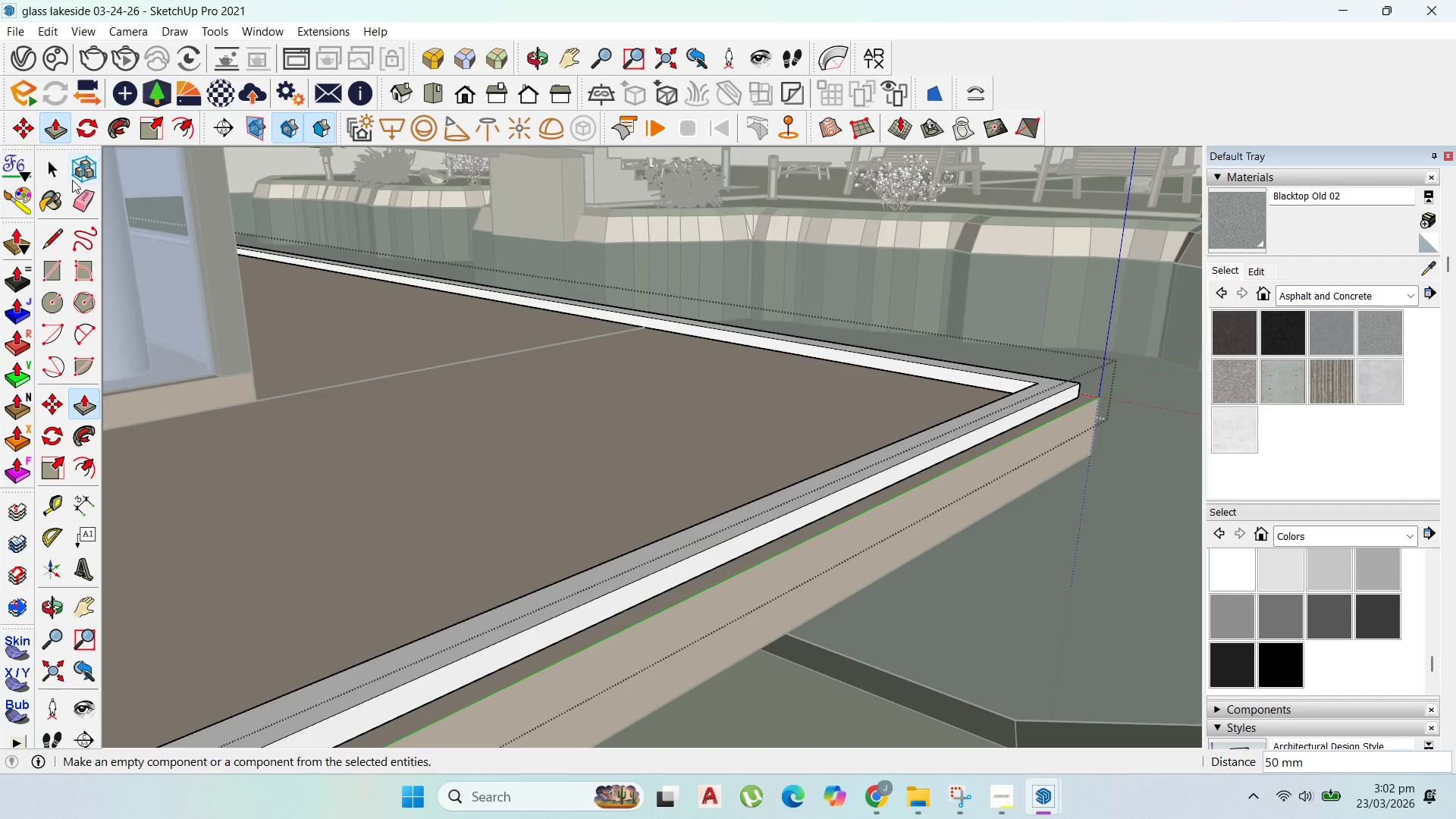 
left_click([57, 169])
 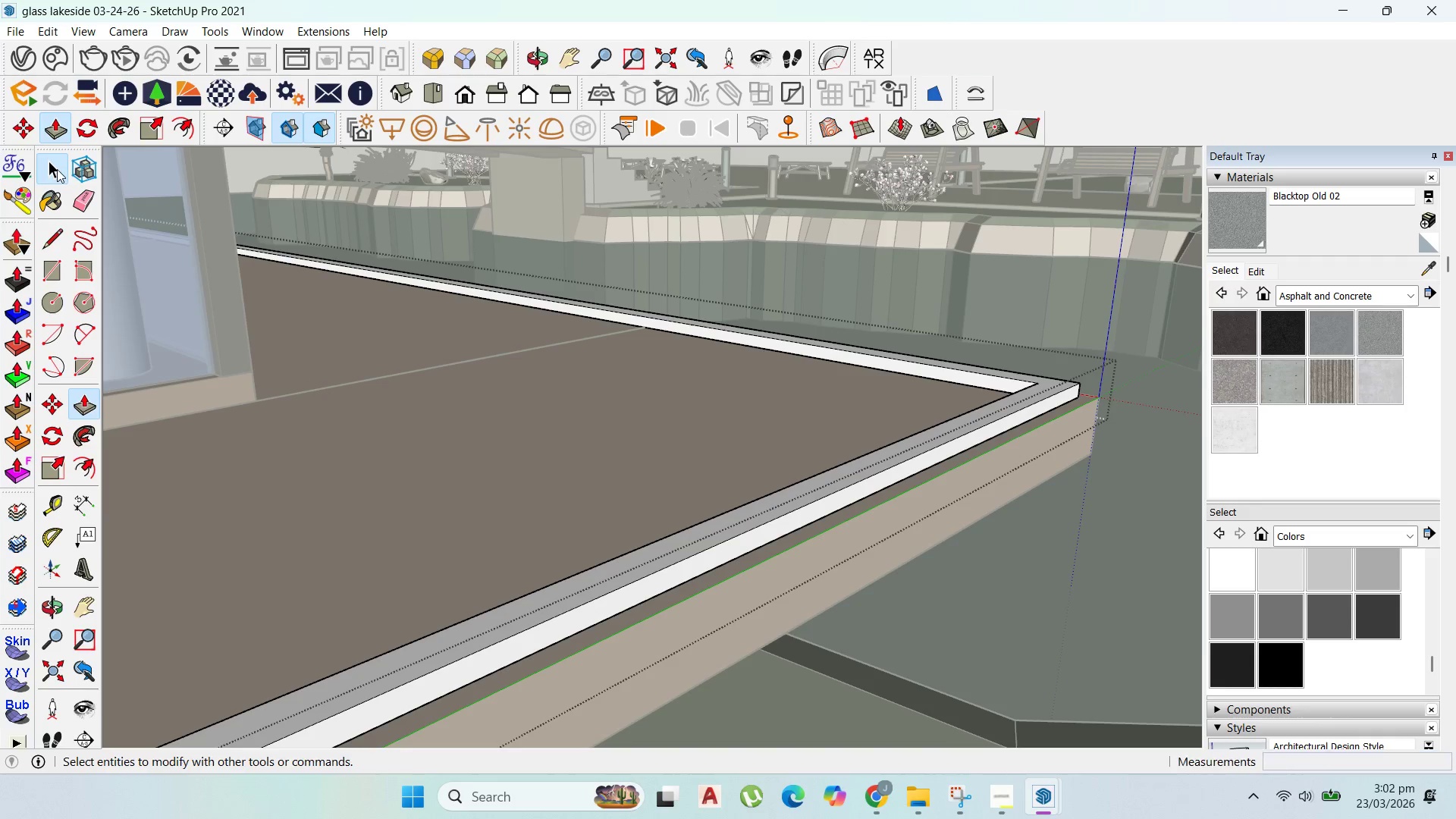 
key(Escape)
 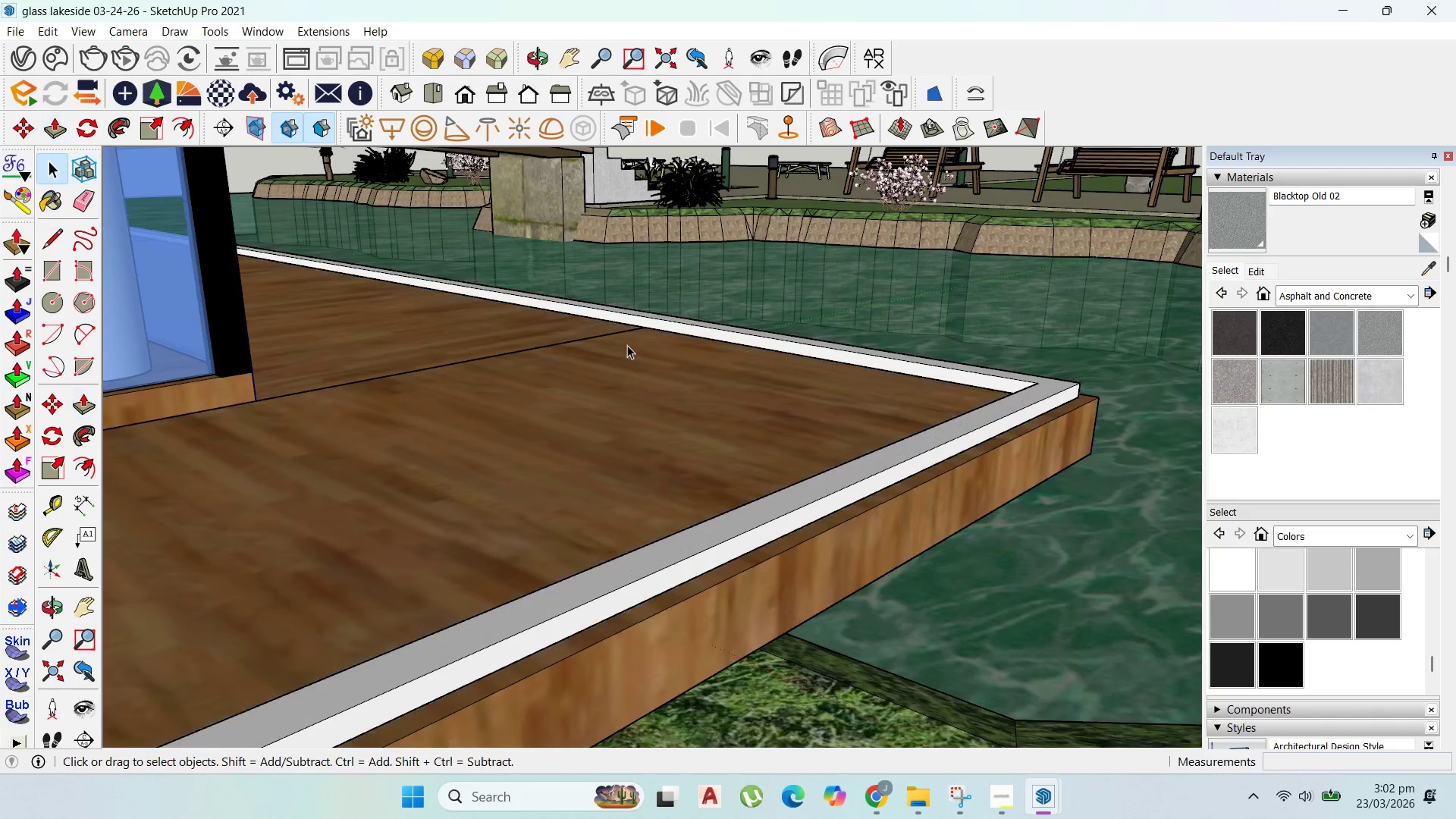 
key(Escape)
 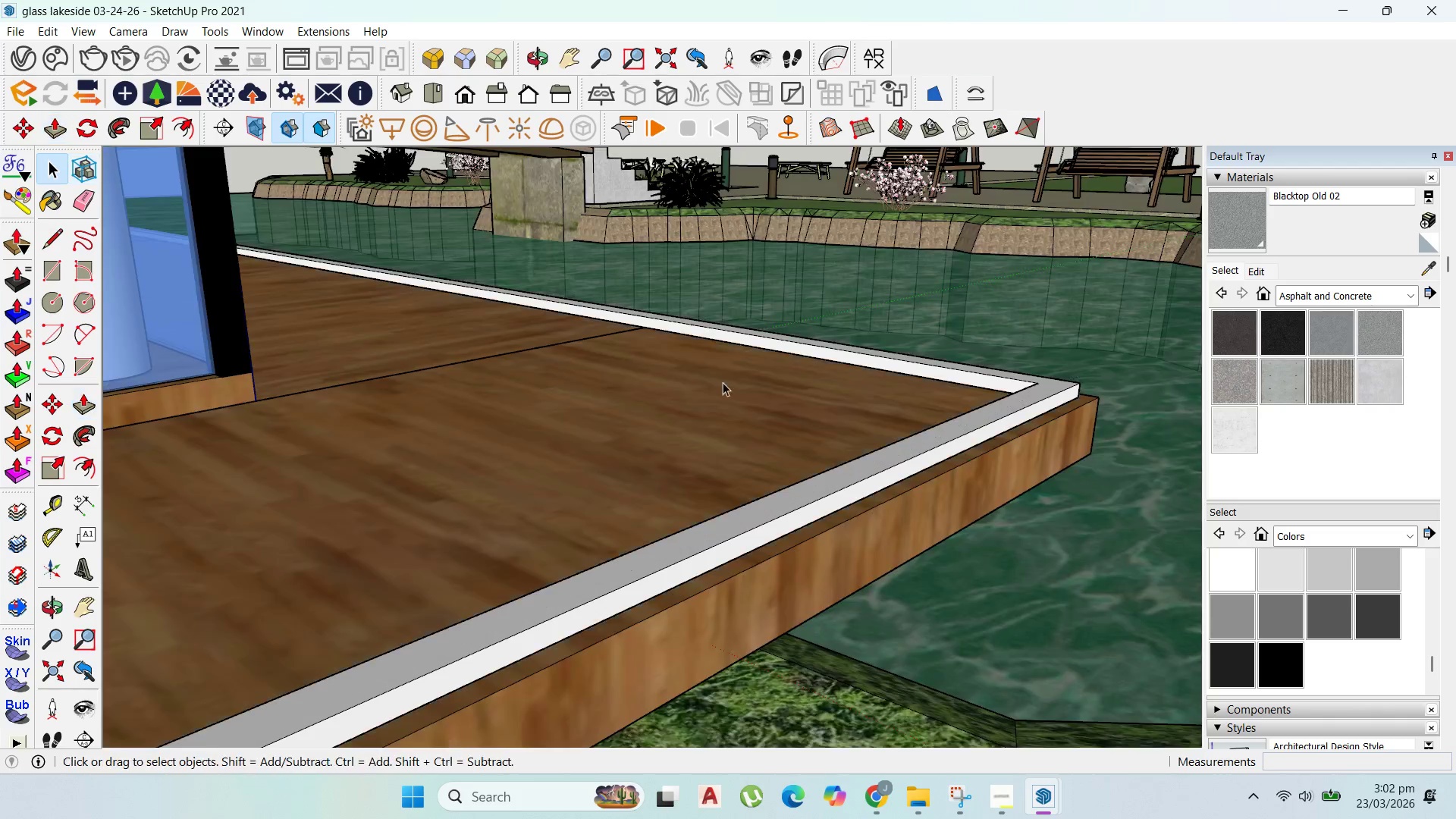 
key(Escape)
 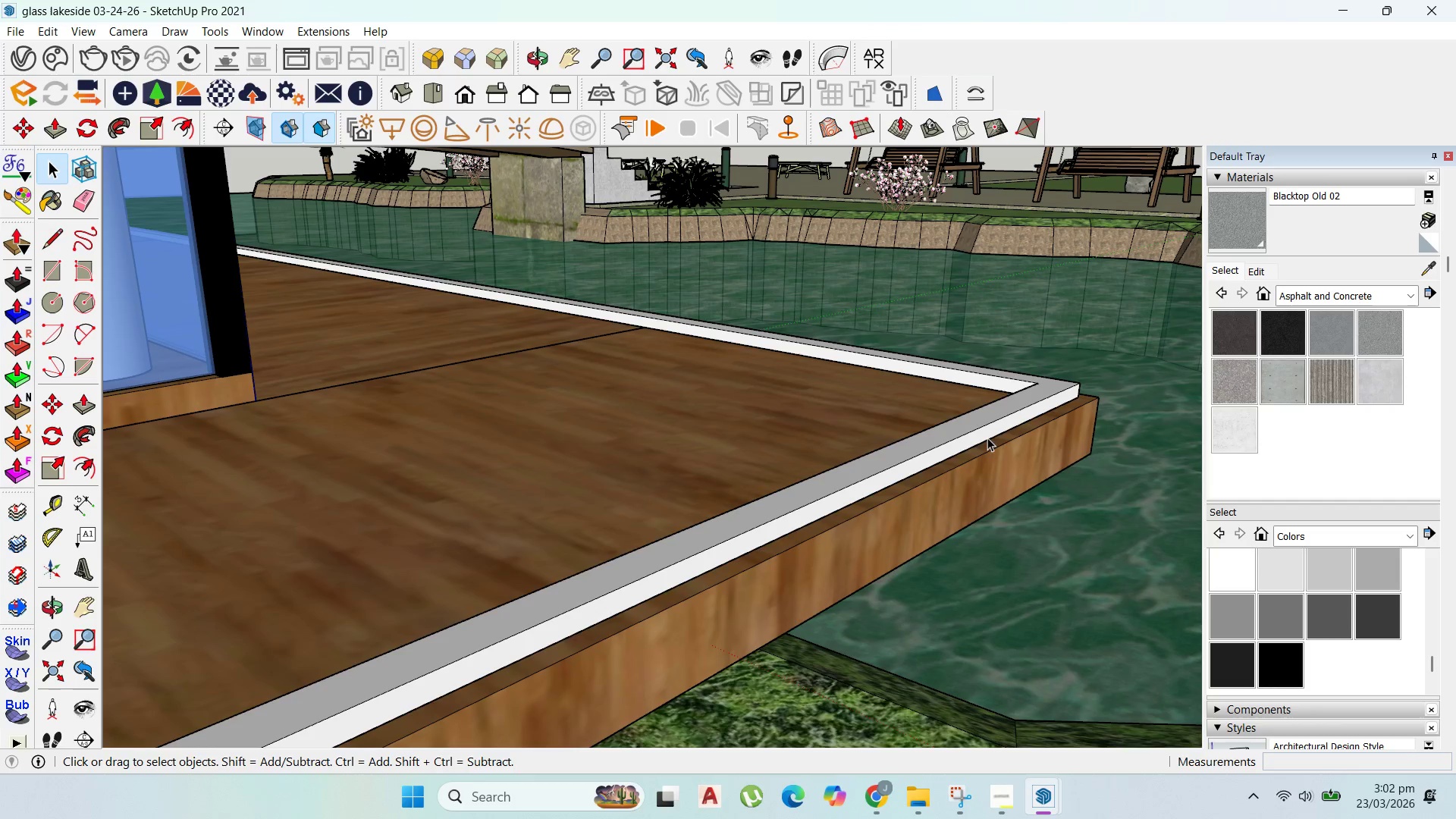 
left_click([987, 432])
 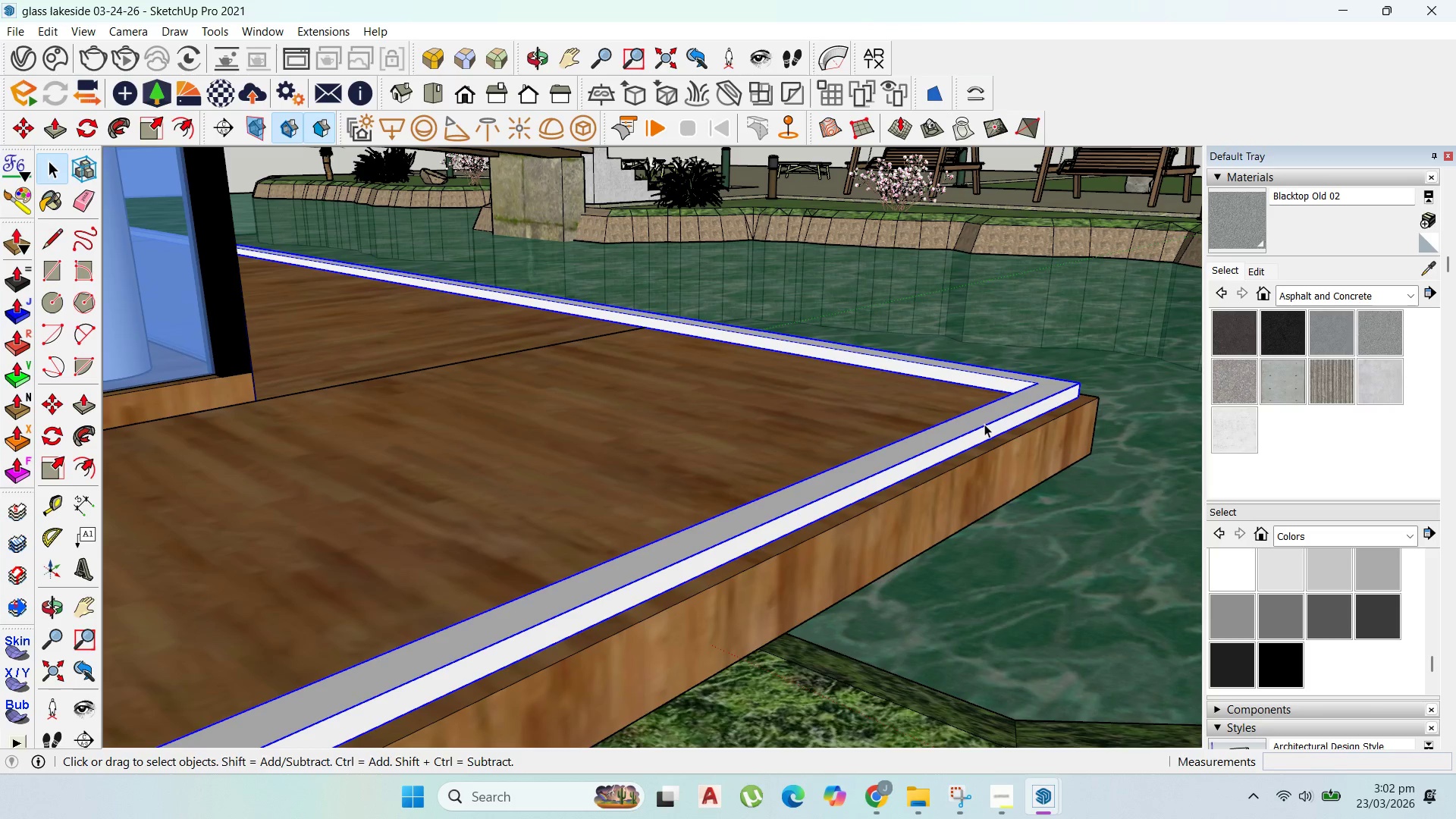 
key(M)
 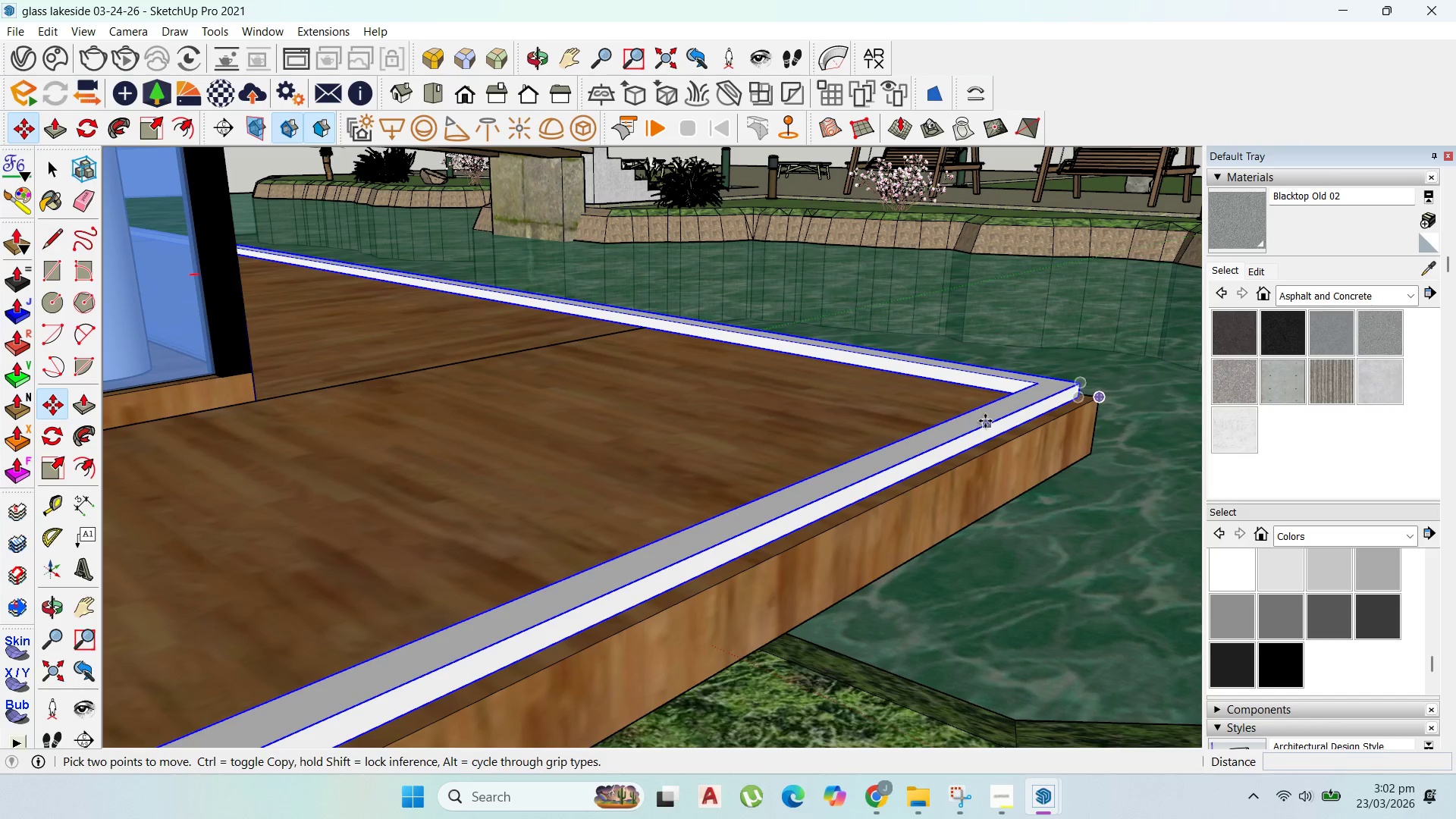 
left_click([985, 421])
 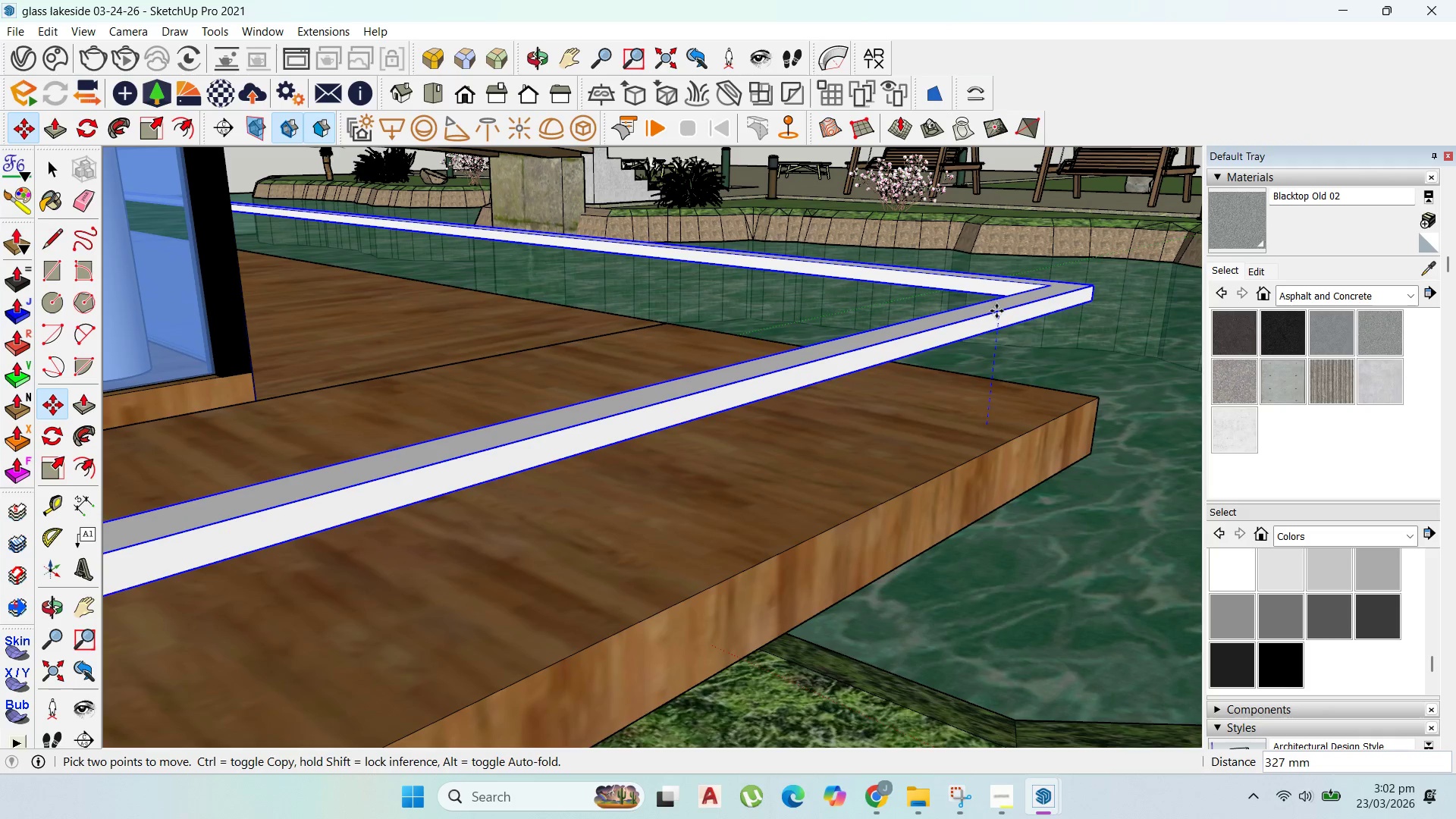 
type(900)
 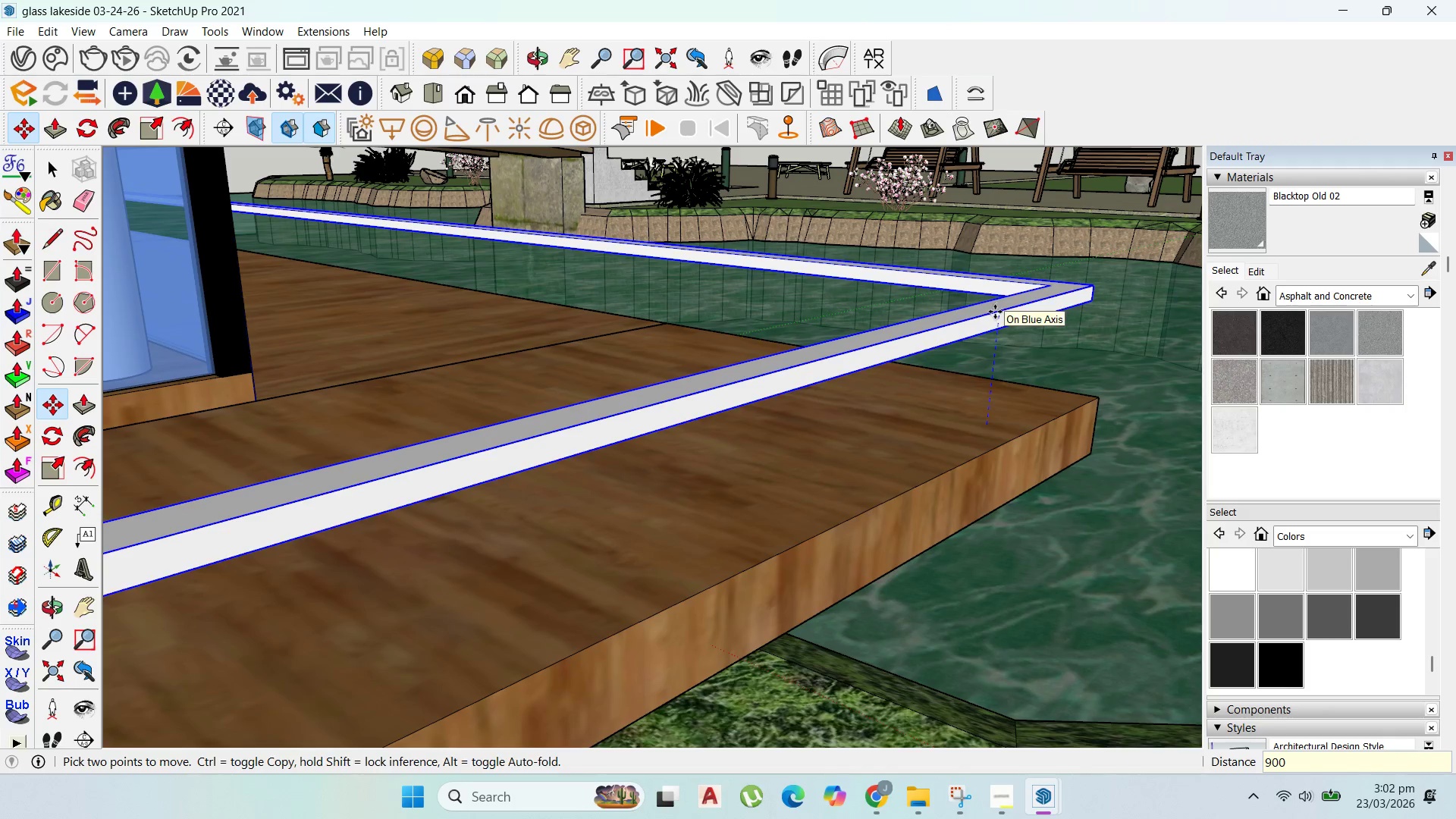 
key(Enter)
 